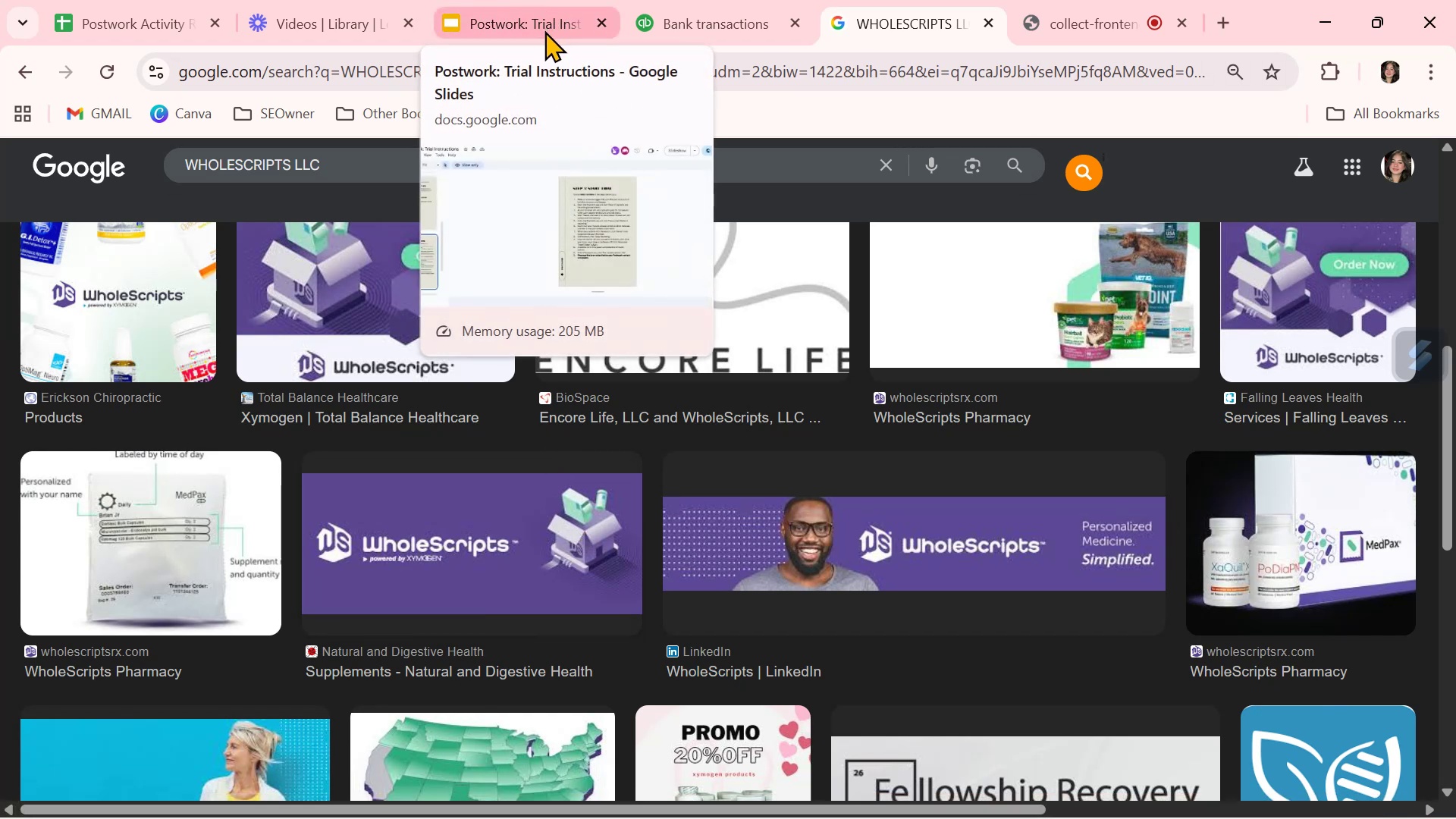 
scroll: coordinate [878, 333], scroll_direction: down, amount: 1.0
 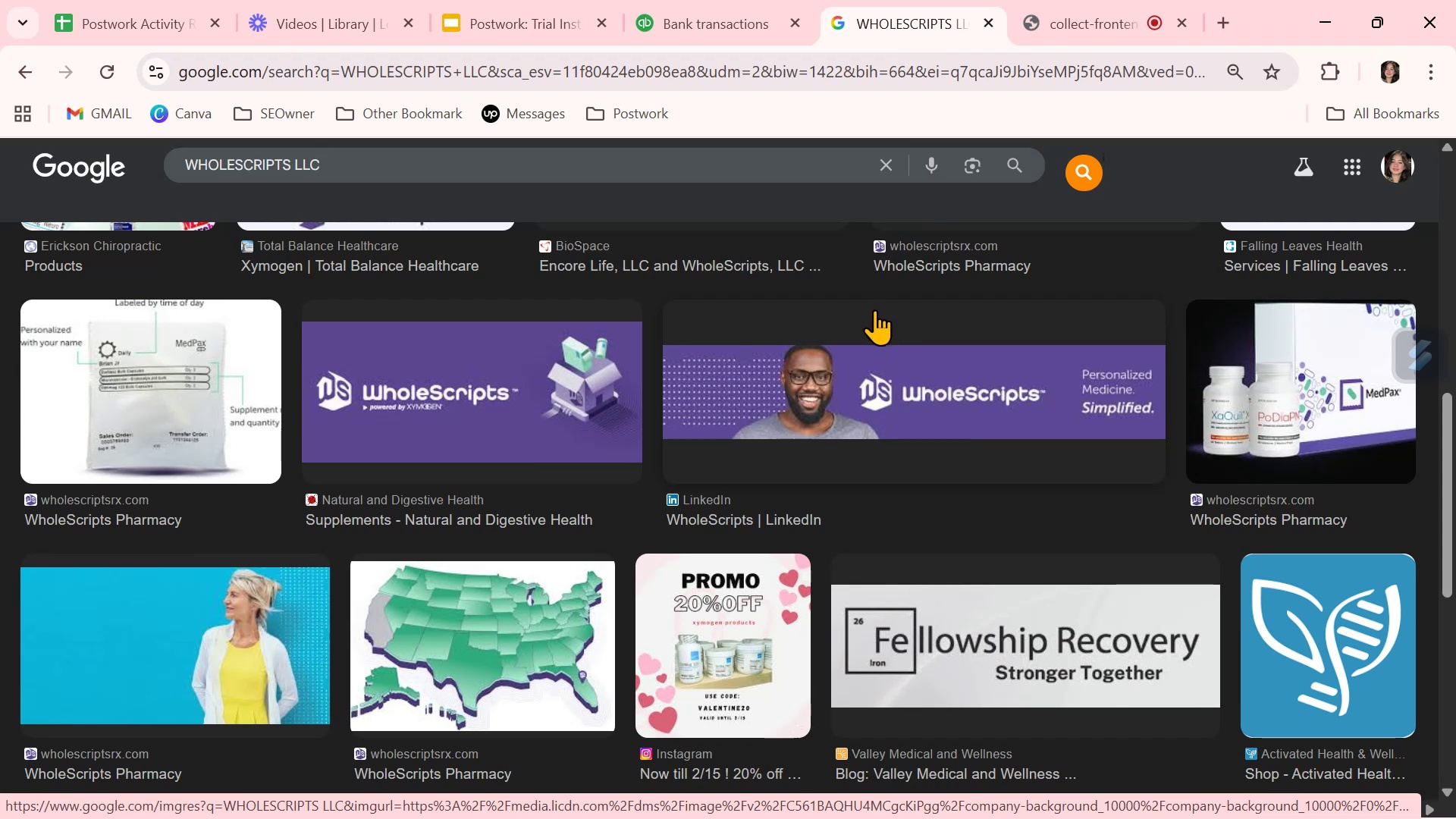 
wait(7.47)
 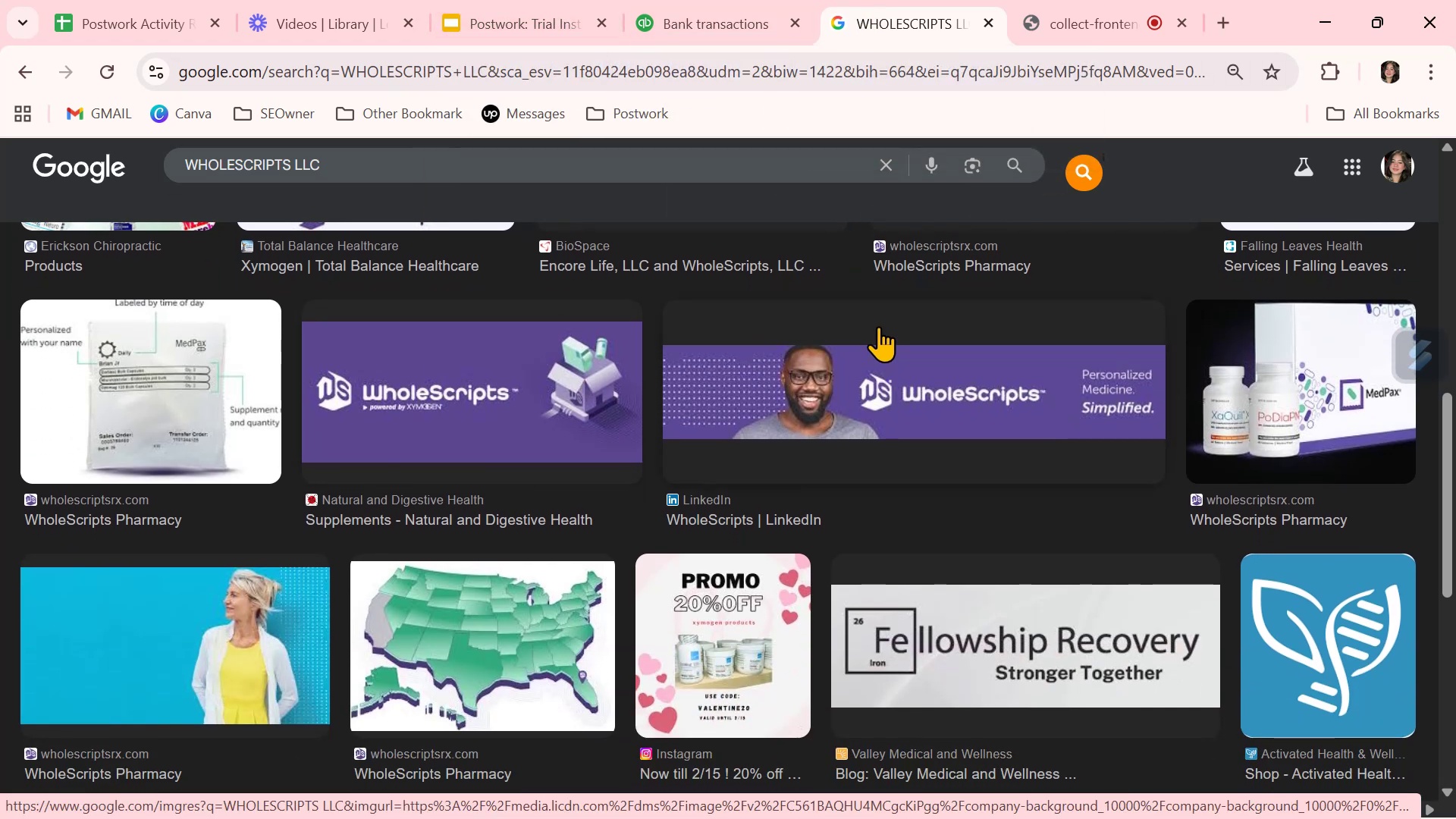 
left_click([713, 25])
 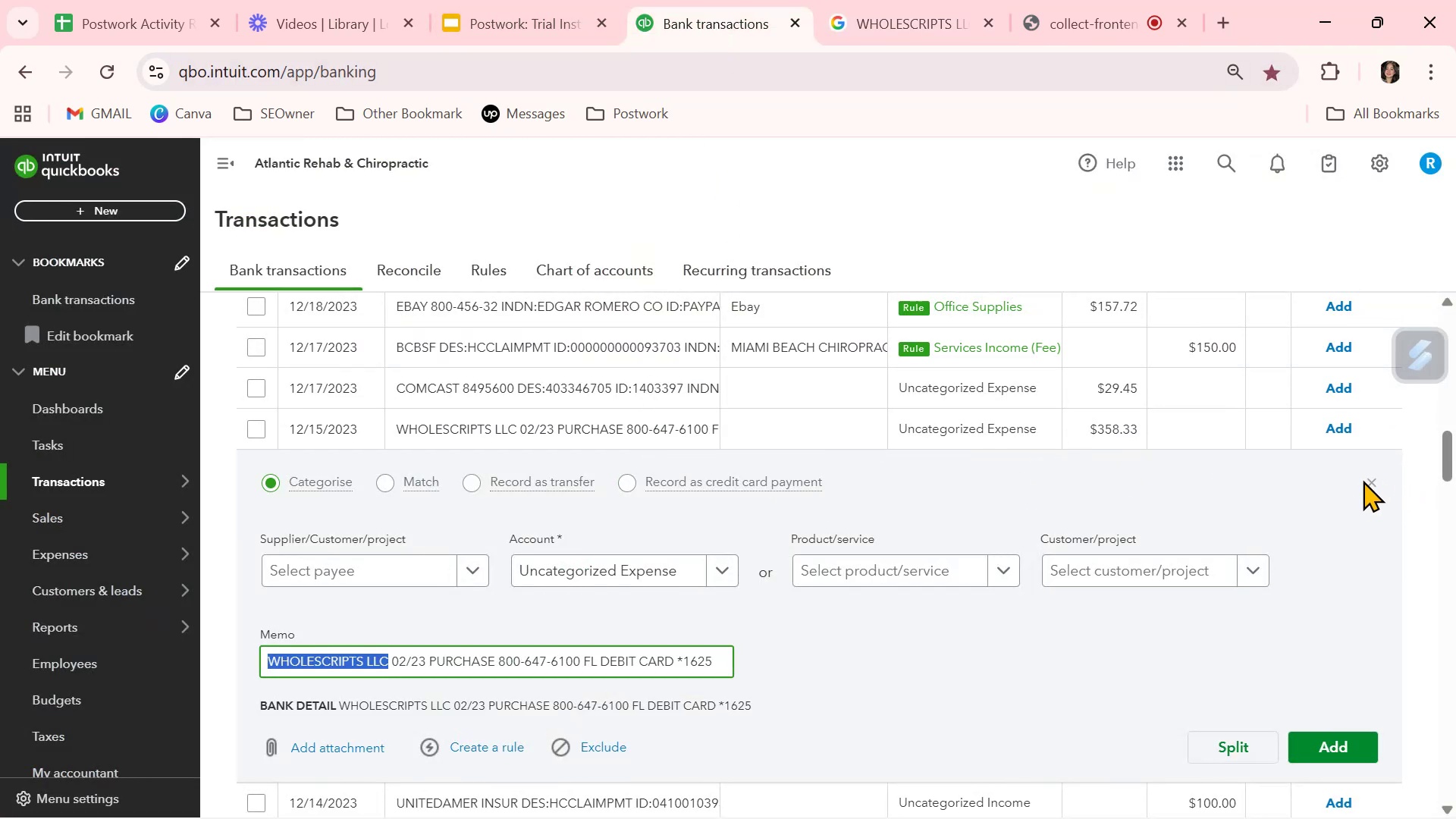 
left_click([1373, 482])
 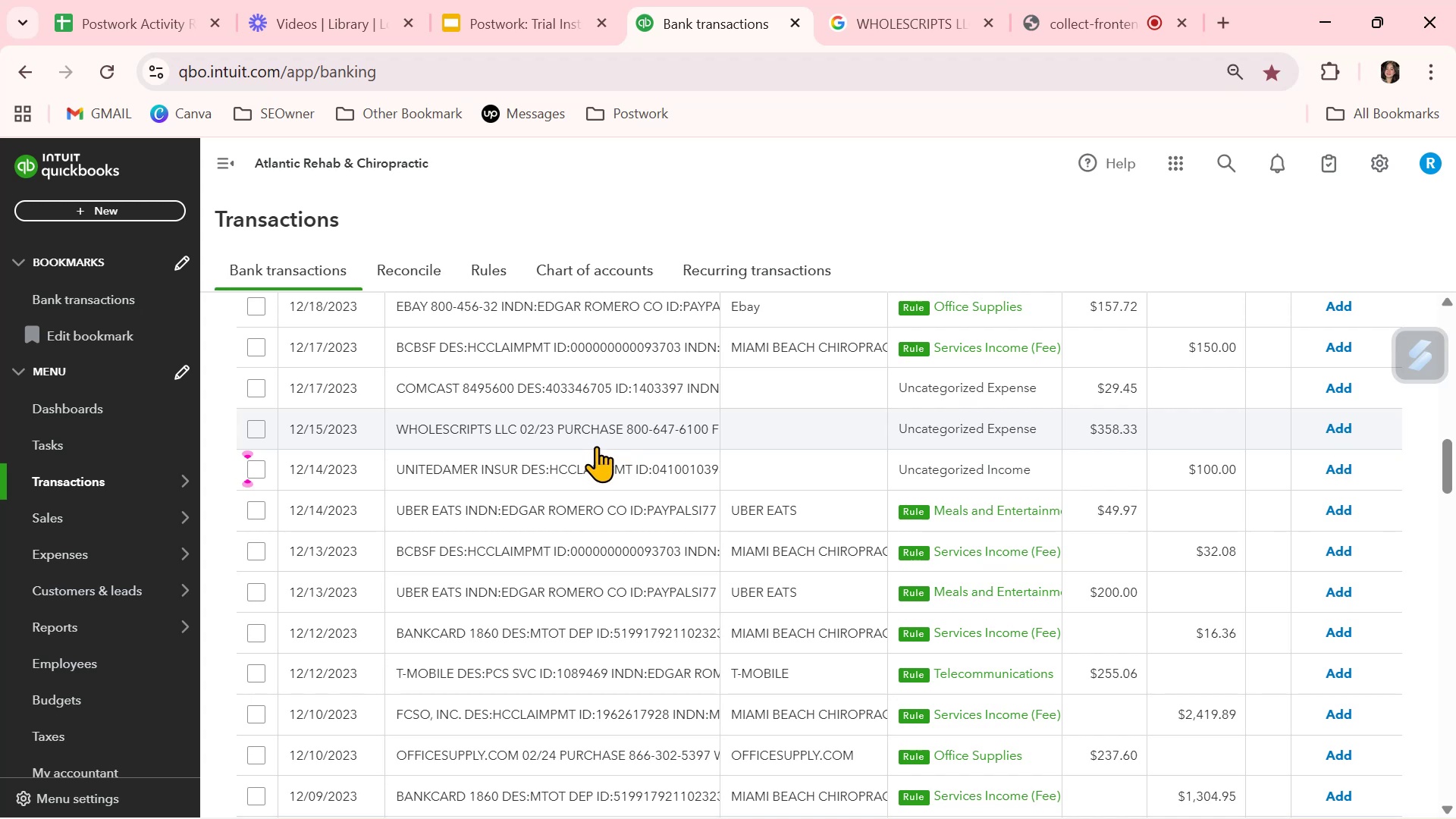 
wait(6.65)
 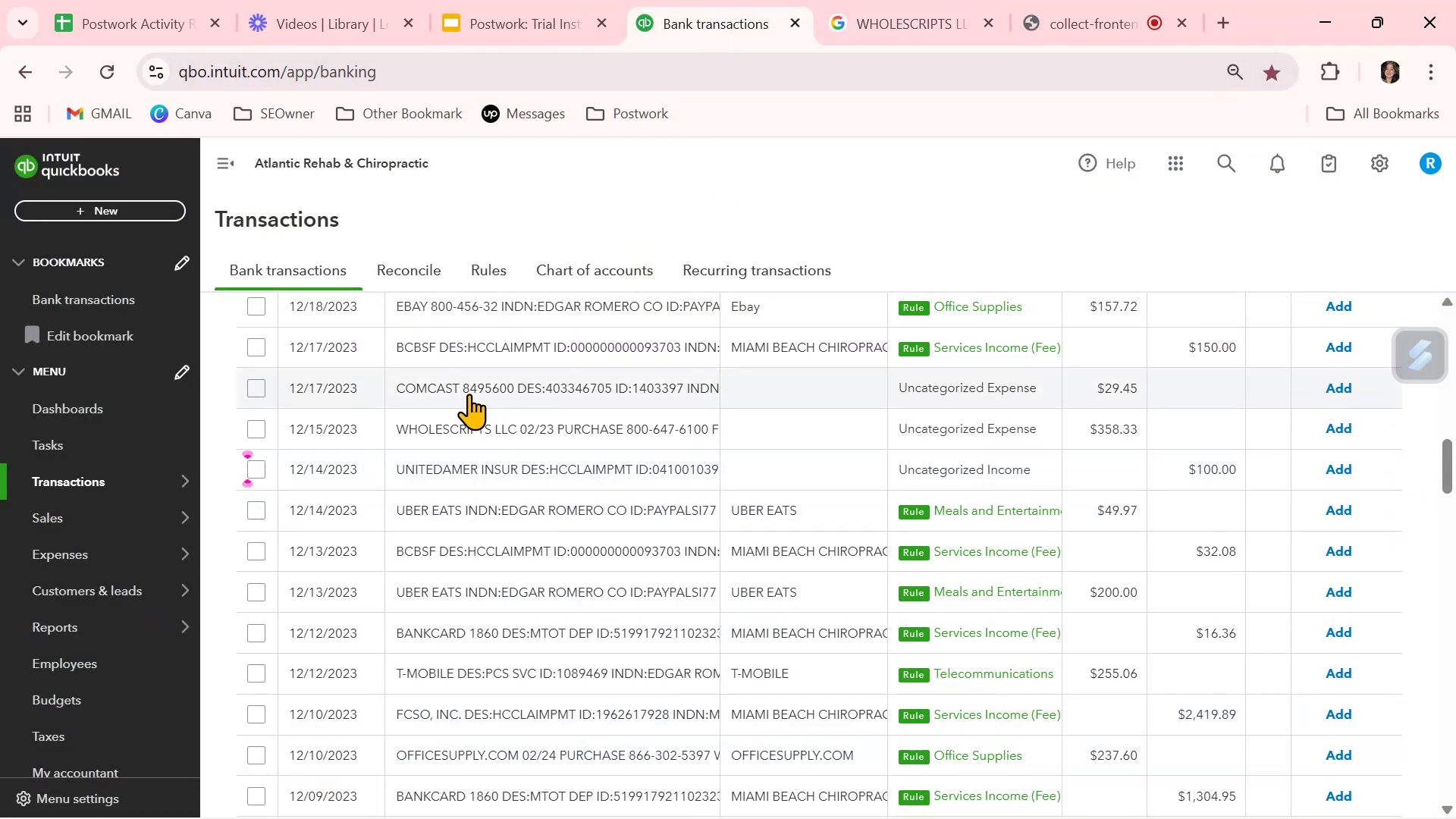 
scroll: coordinate [596, 446], scroll_direction: down, amount: 4.0
 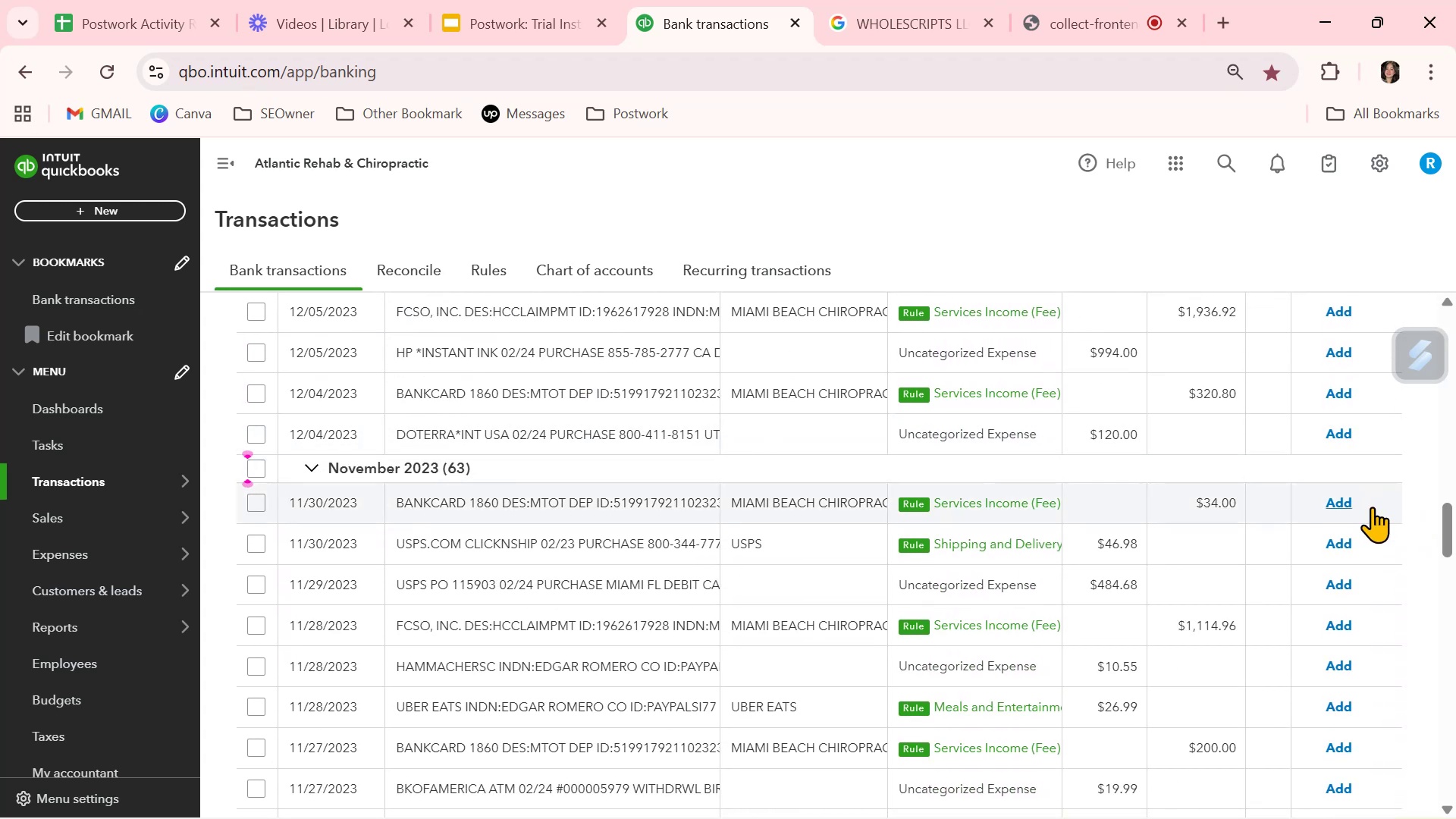 
left_click([1349, 504])
 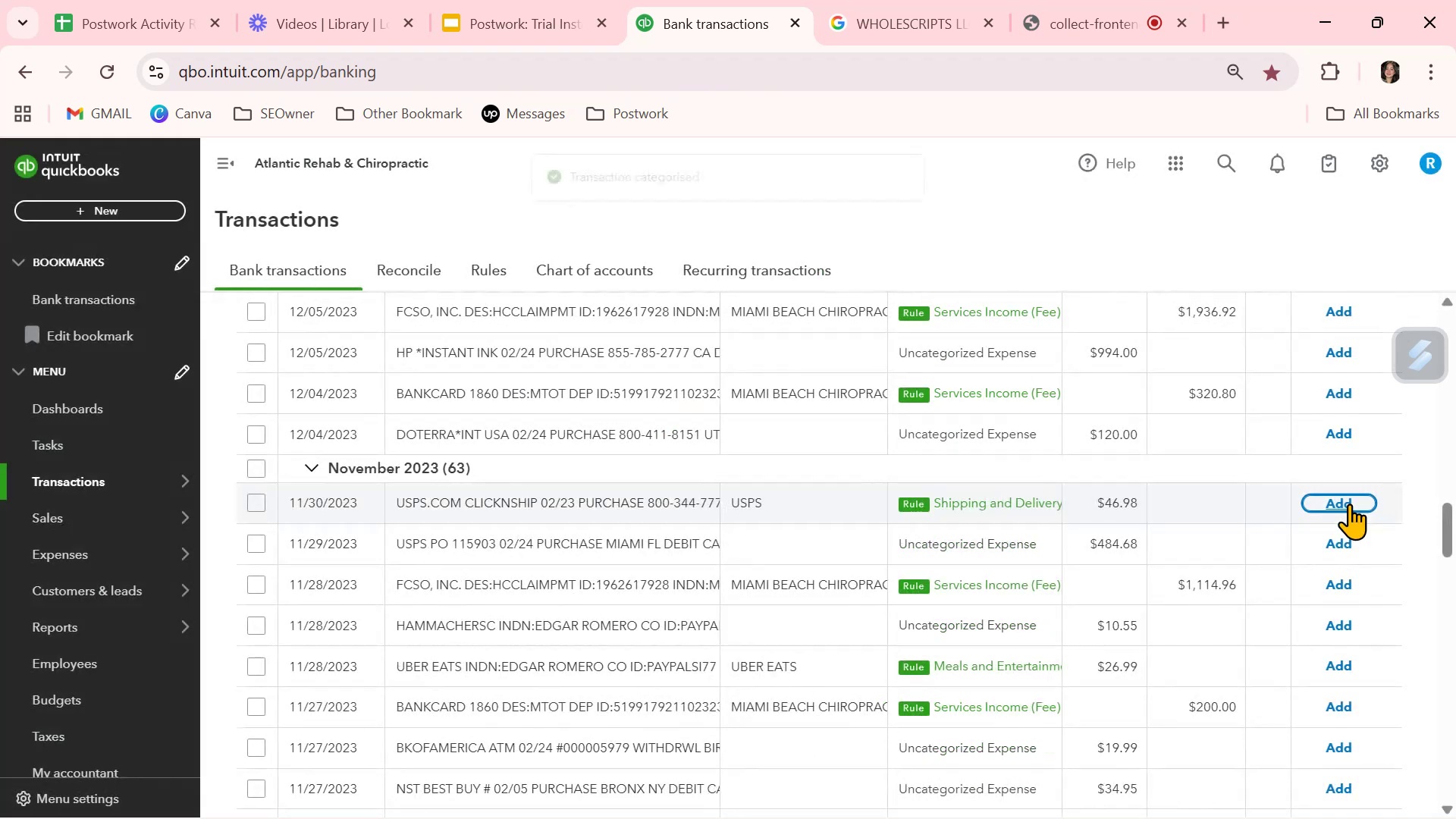 
left_click([1349, 504])
 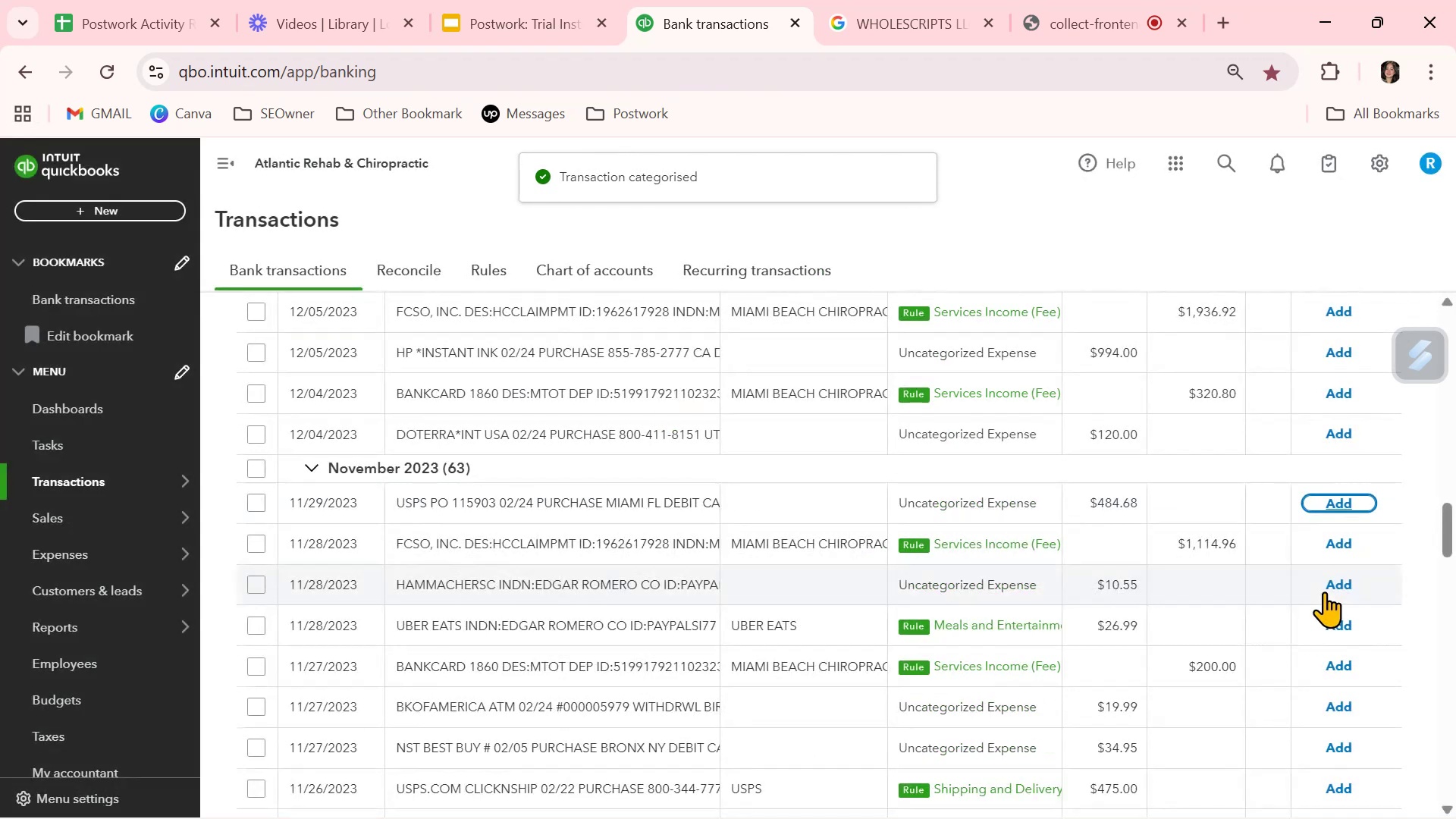 
left_click([1340, 543])
 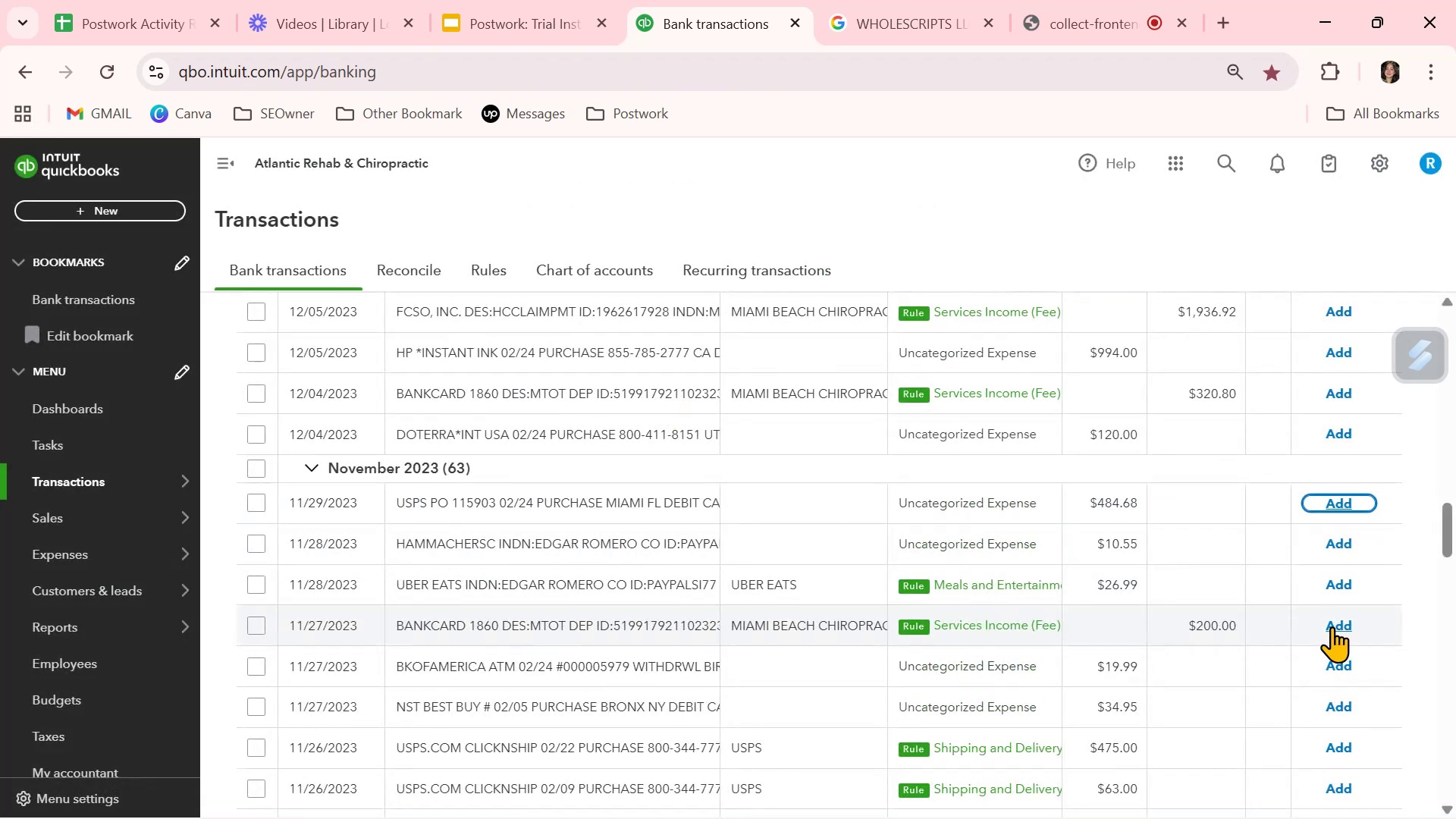 
left_click([1340, 589])
 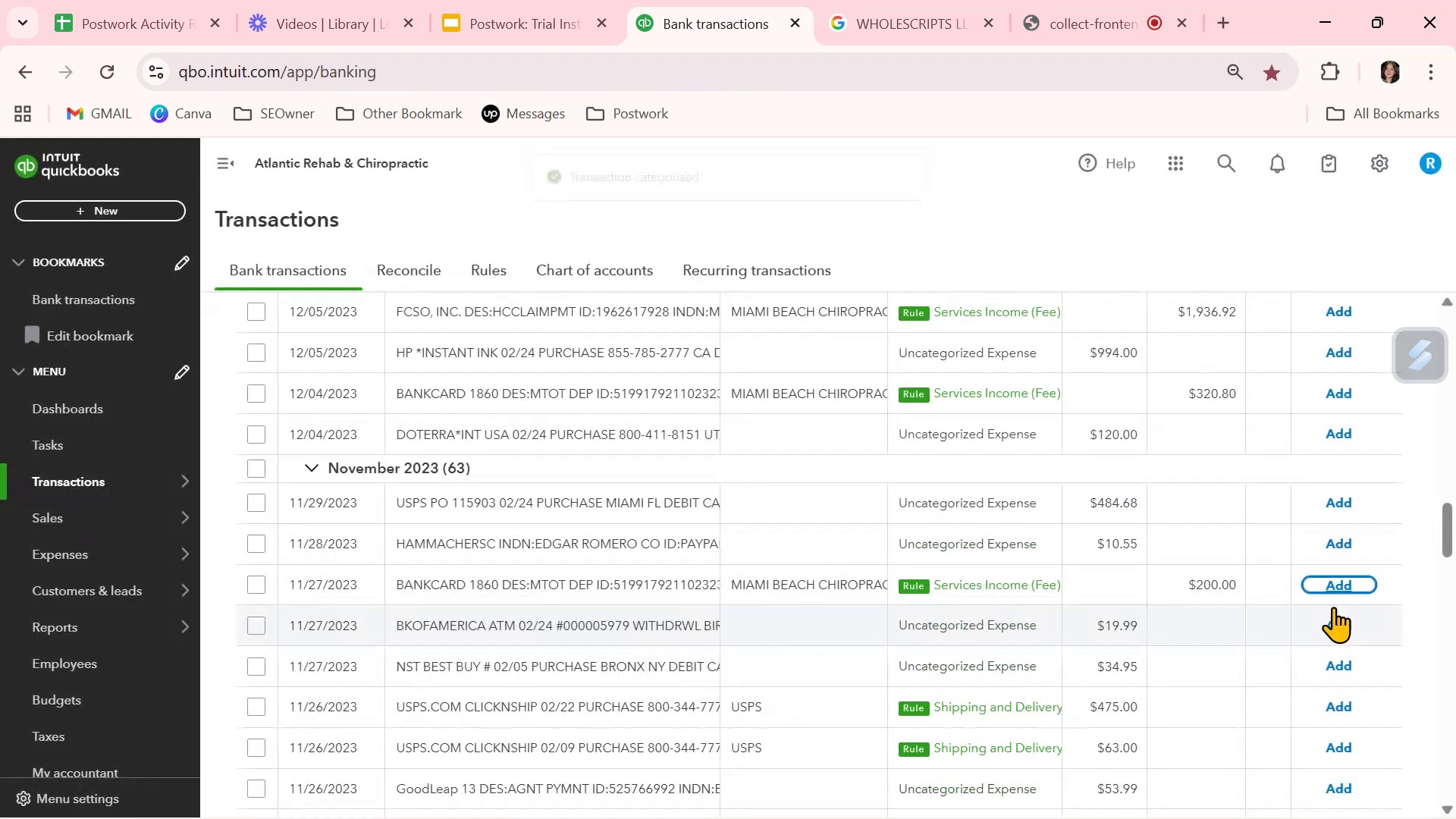 
left_click([1335, 586])
 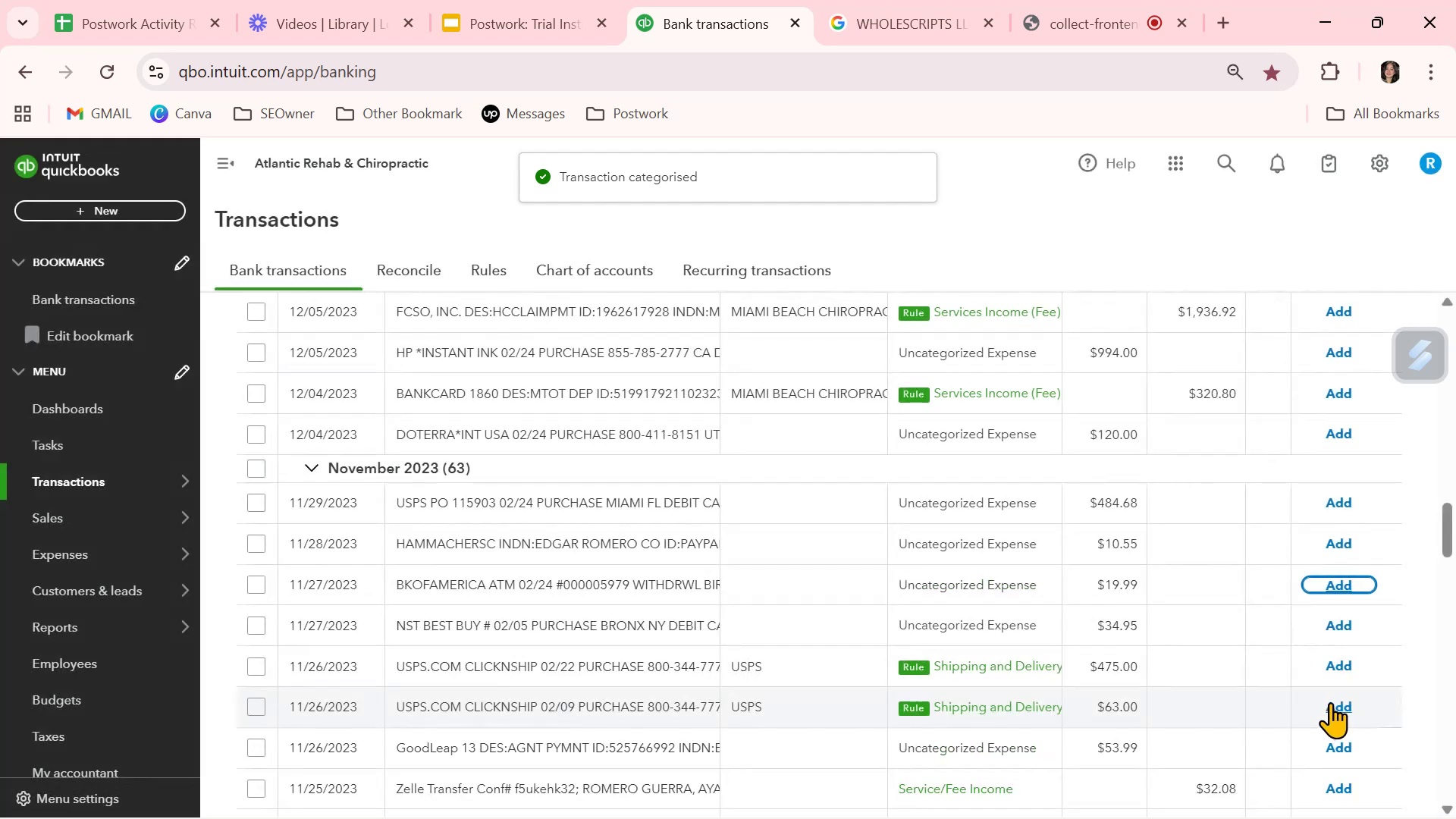 
left_click([1338, 667])
 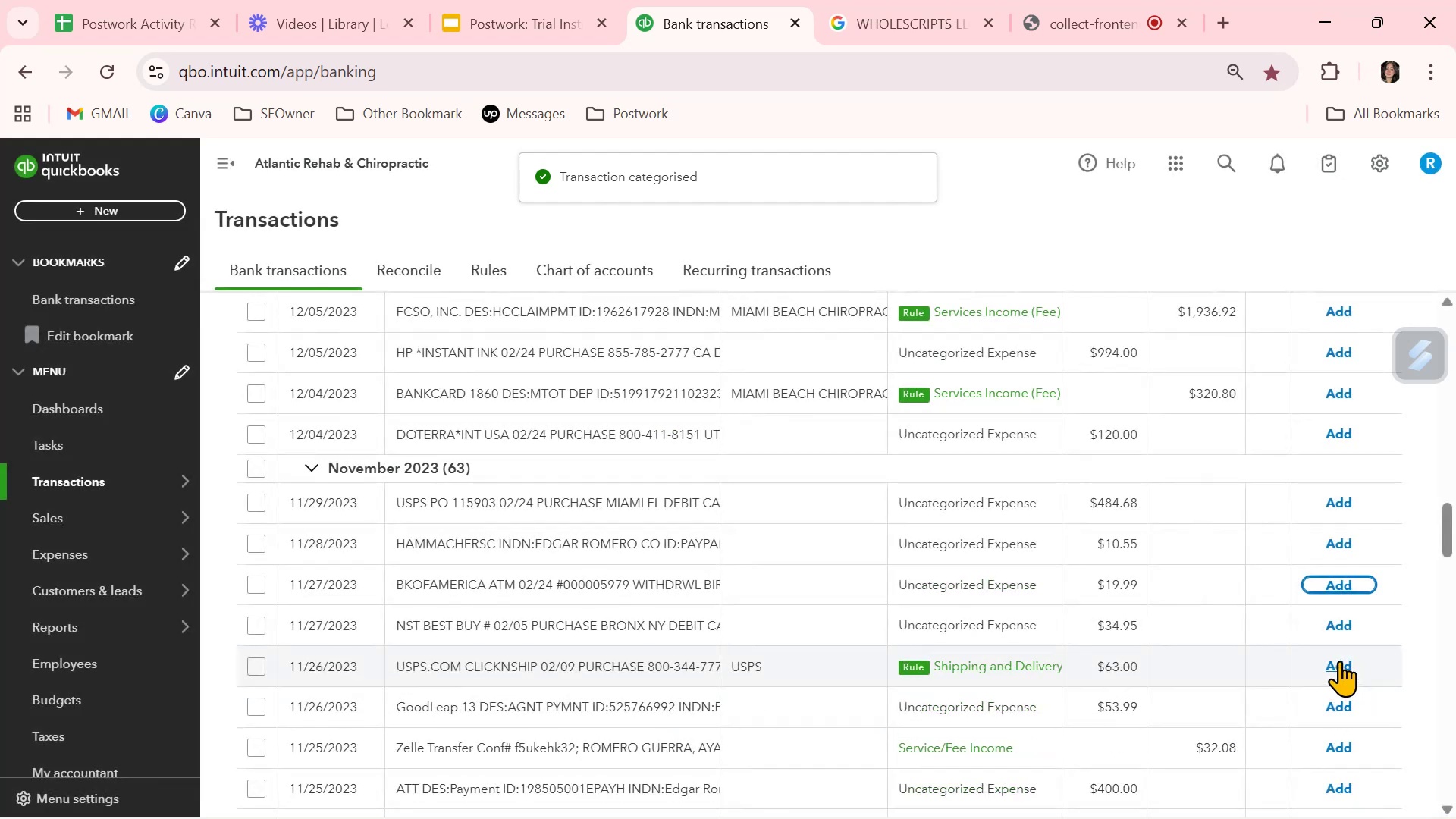 
left_click([1338, 663])
 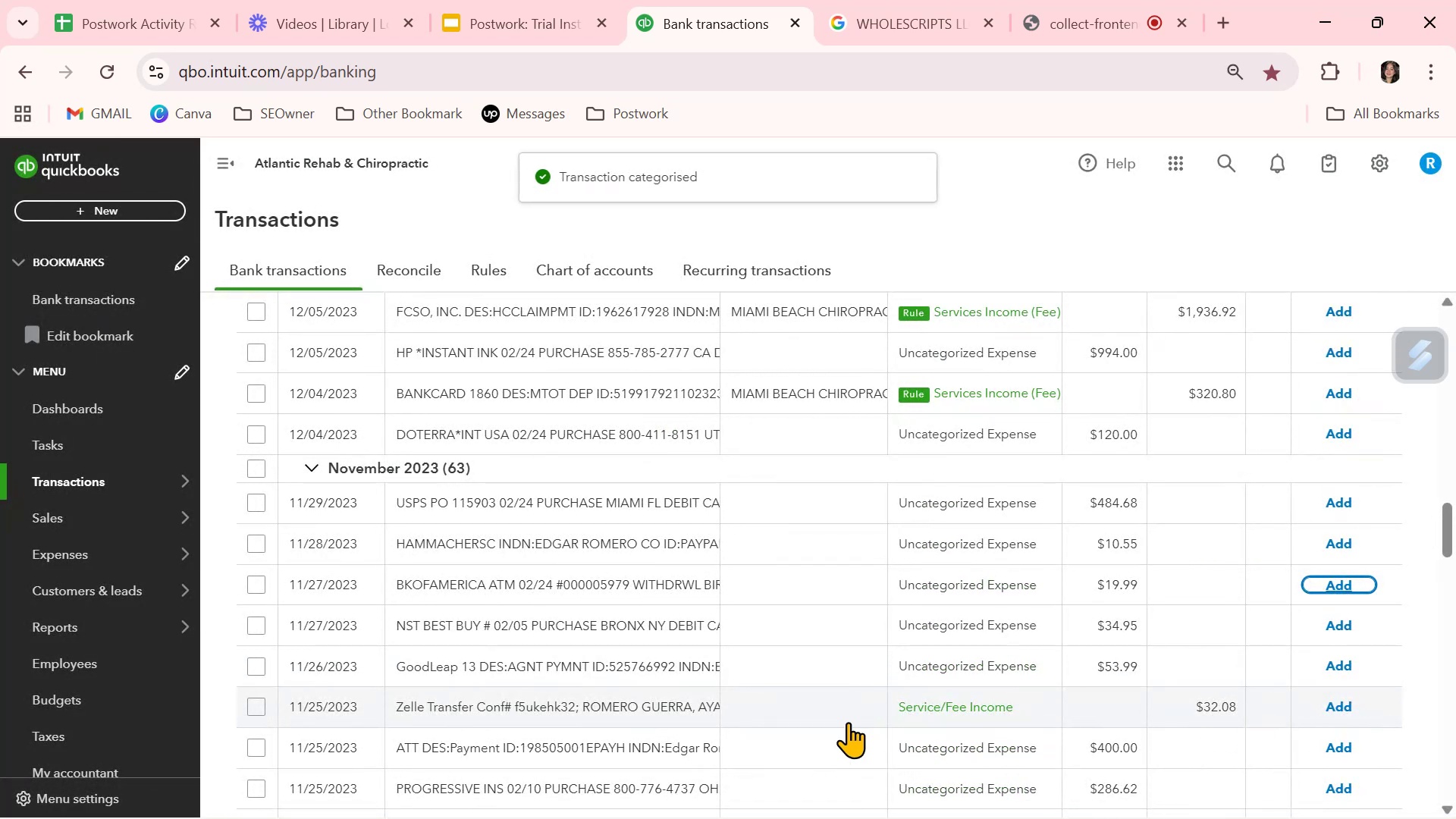 
left_click([845, 714])
 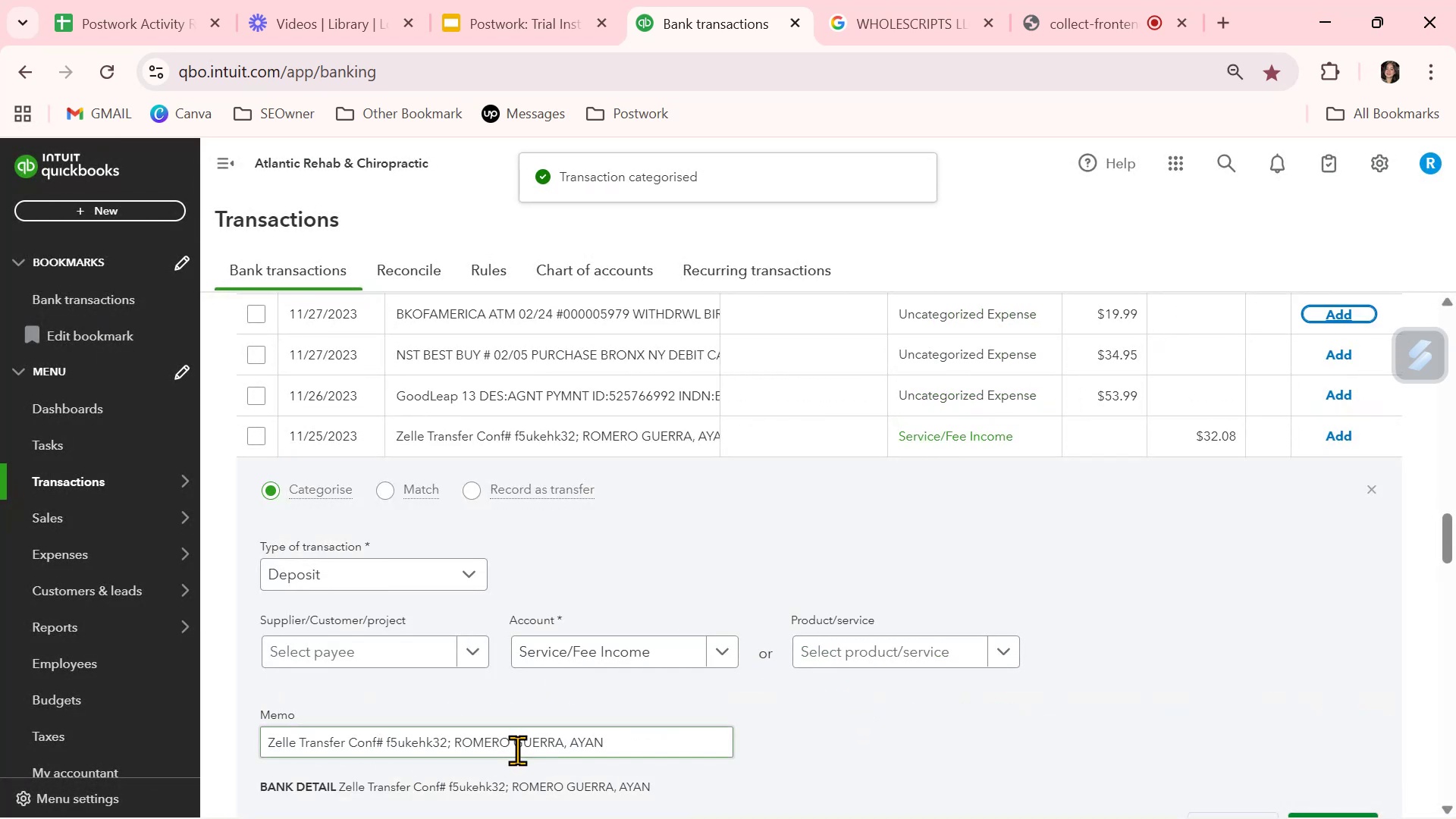 
left_click_drag(start_coordinate=[617, 745], to_coordinate=[455, 745])
 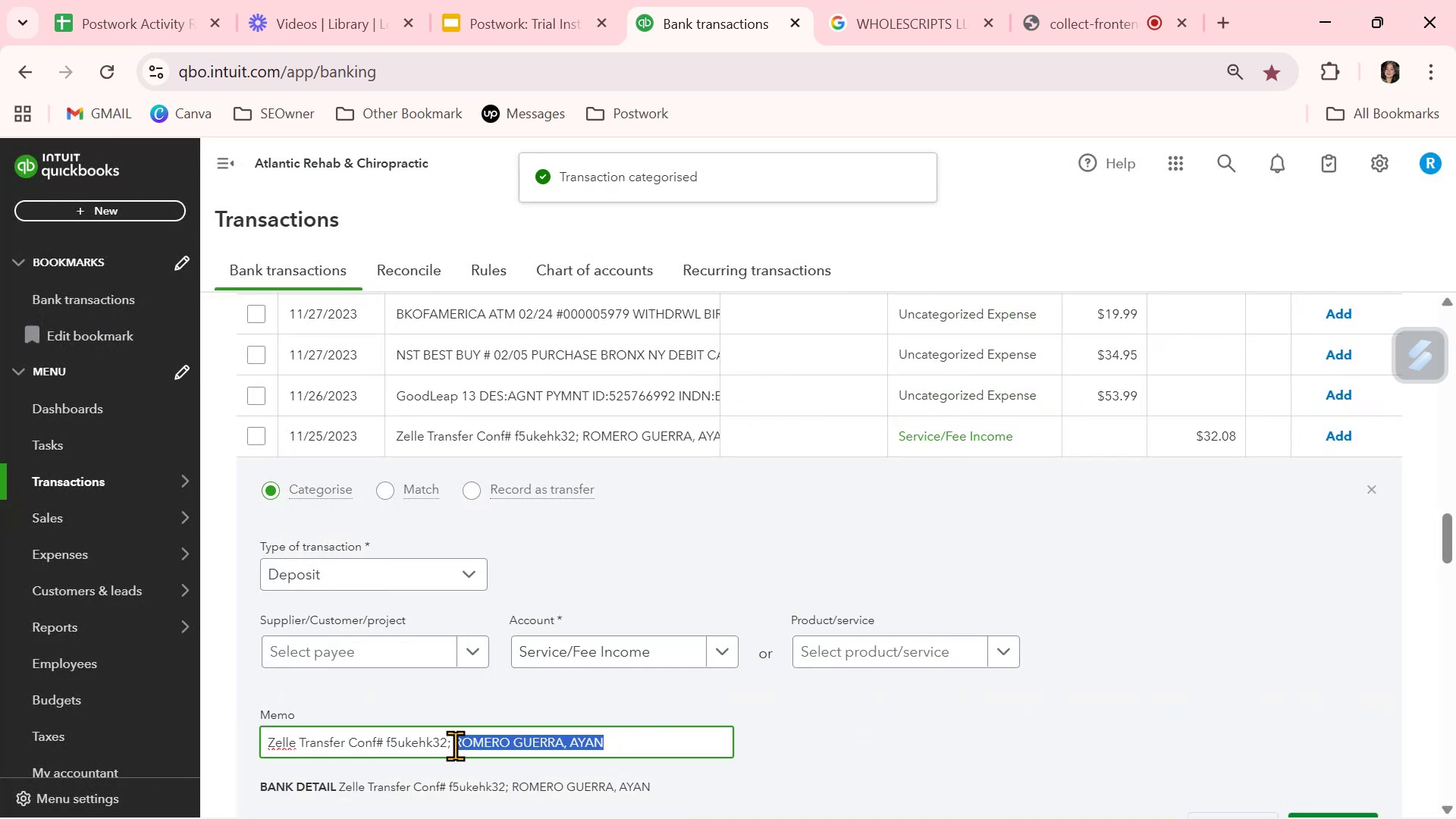 
key(Control+ControlLeft)
 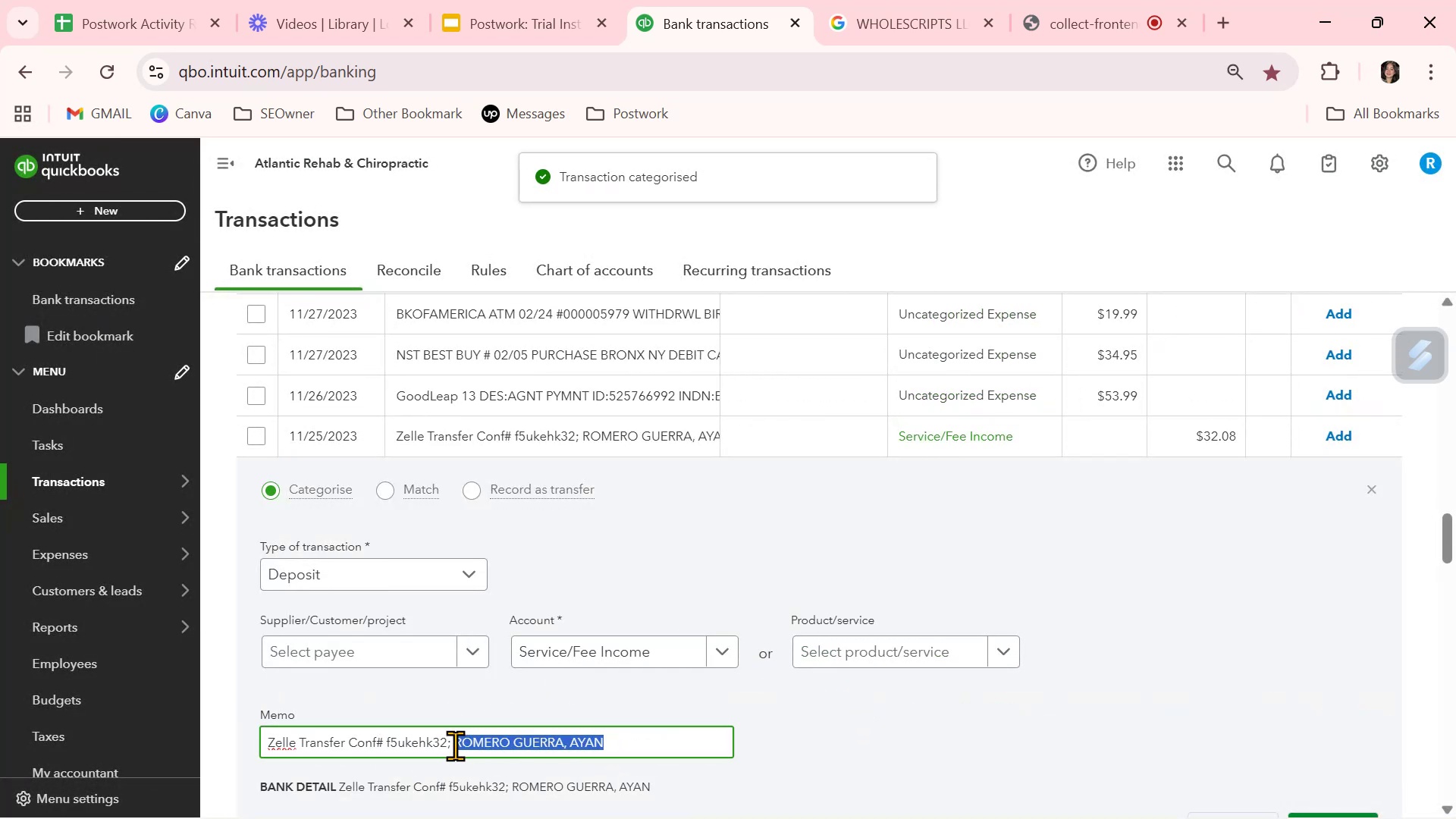 
key(Control+C)
 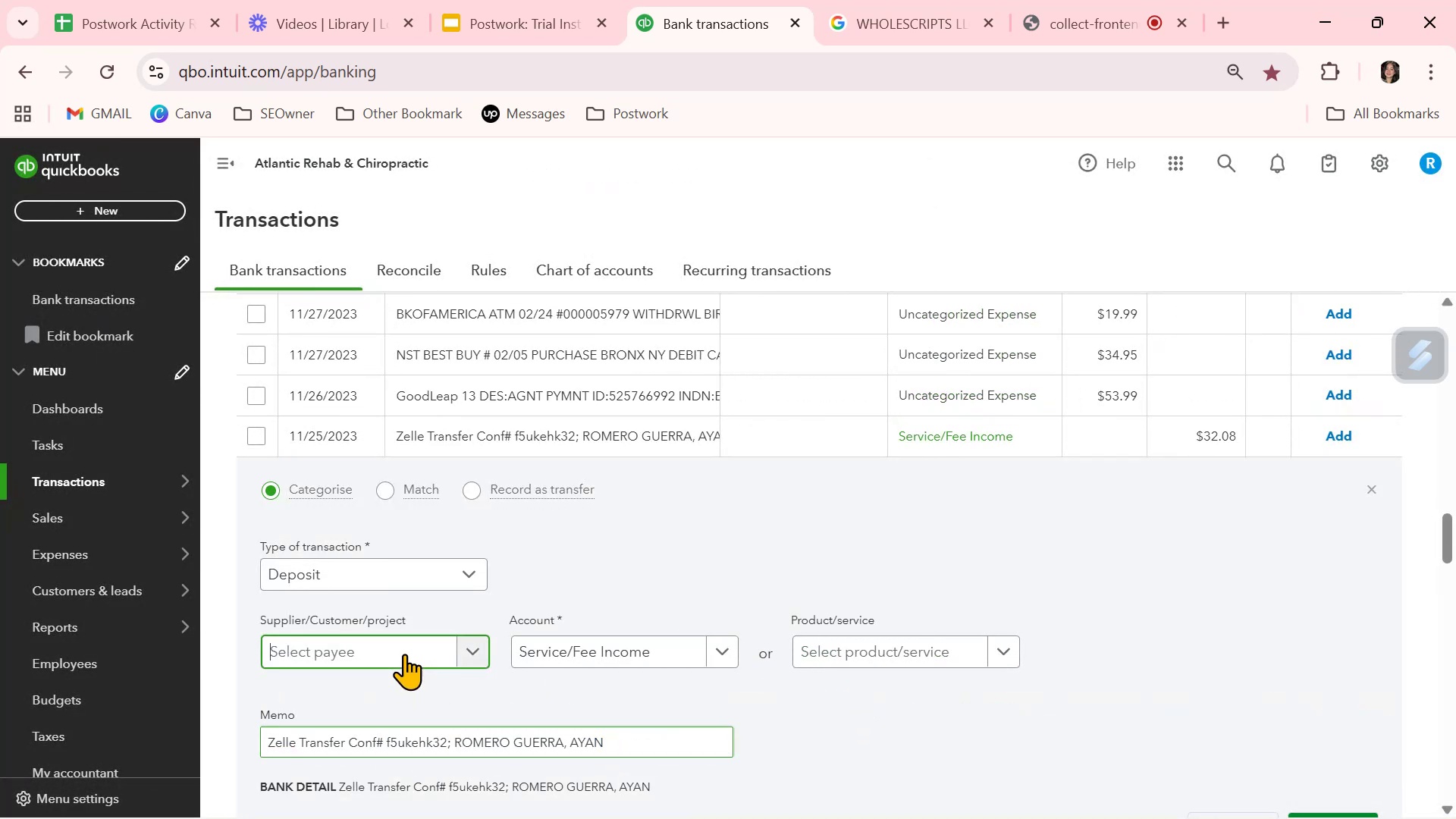 
key(Control+ControlLeft)
 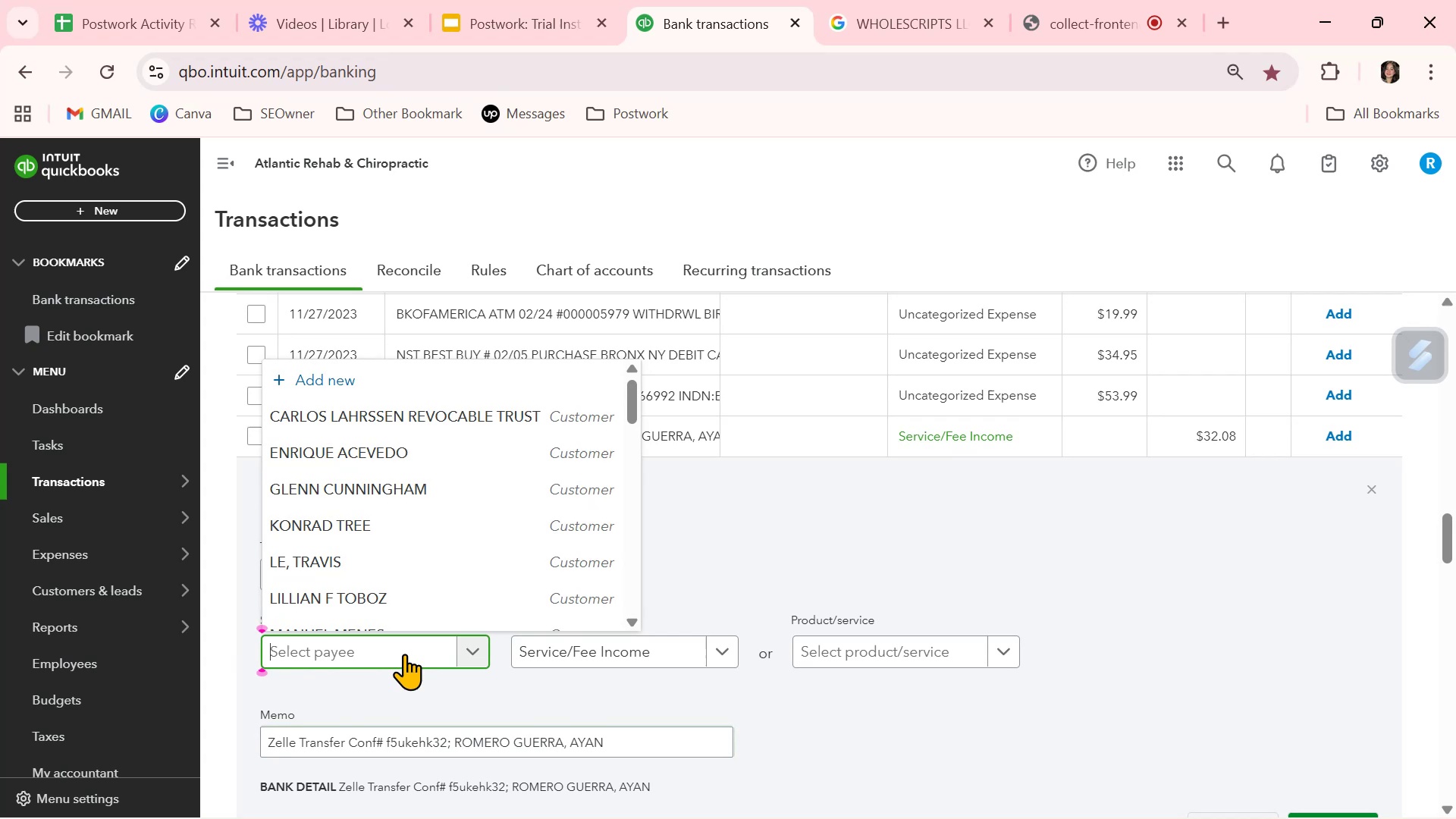 
key(Control+V)
 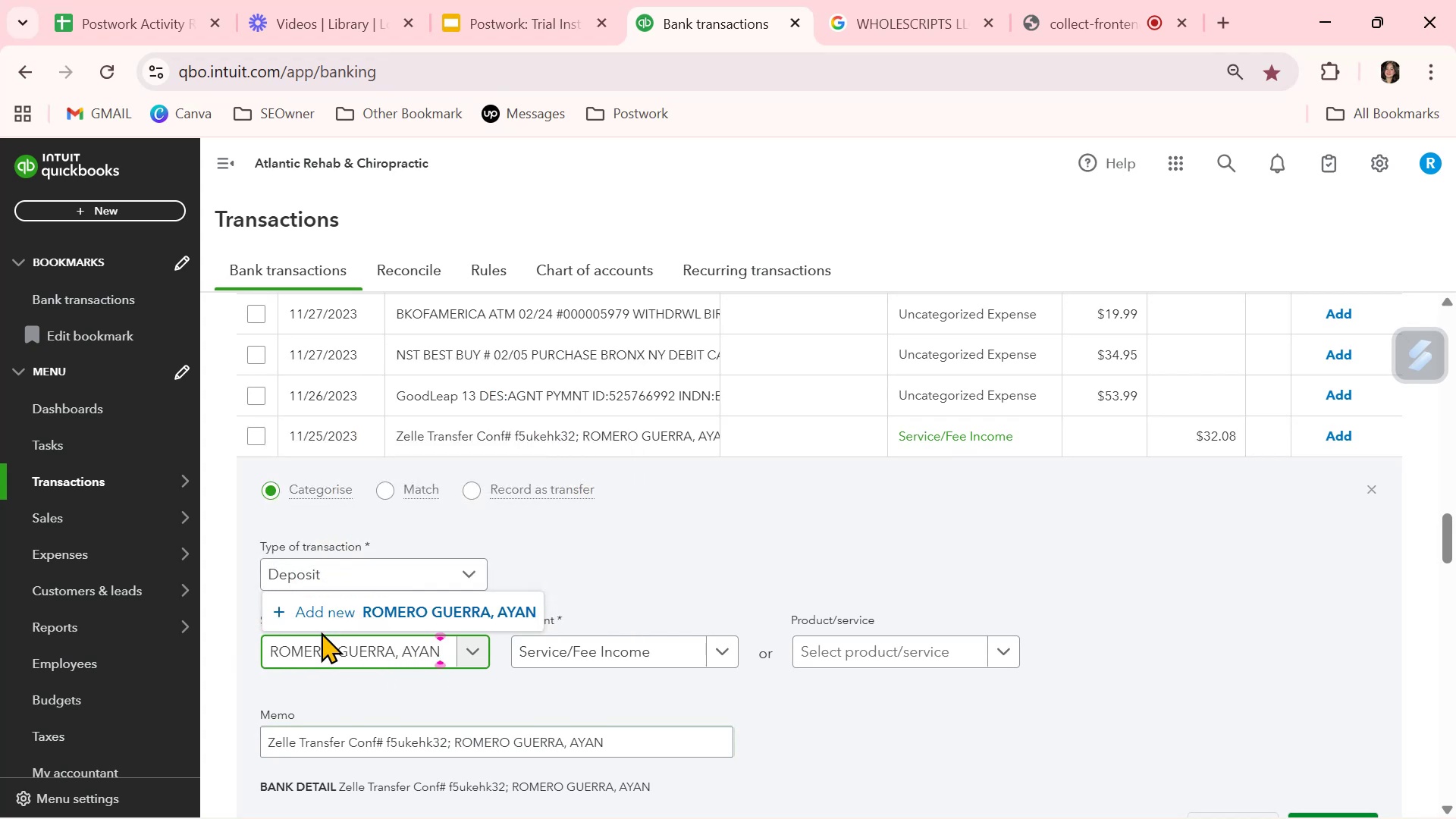 
left_click([539, 700])
 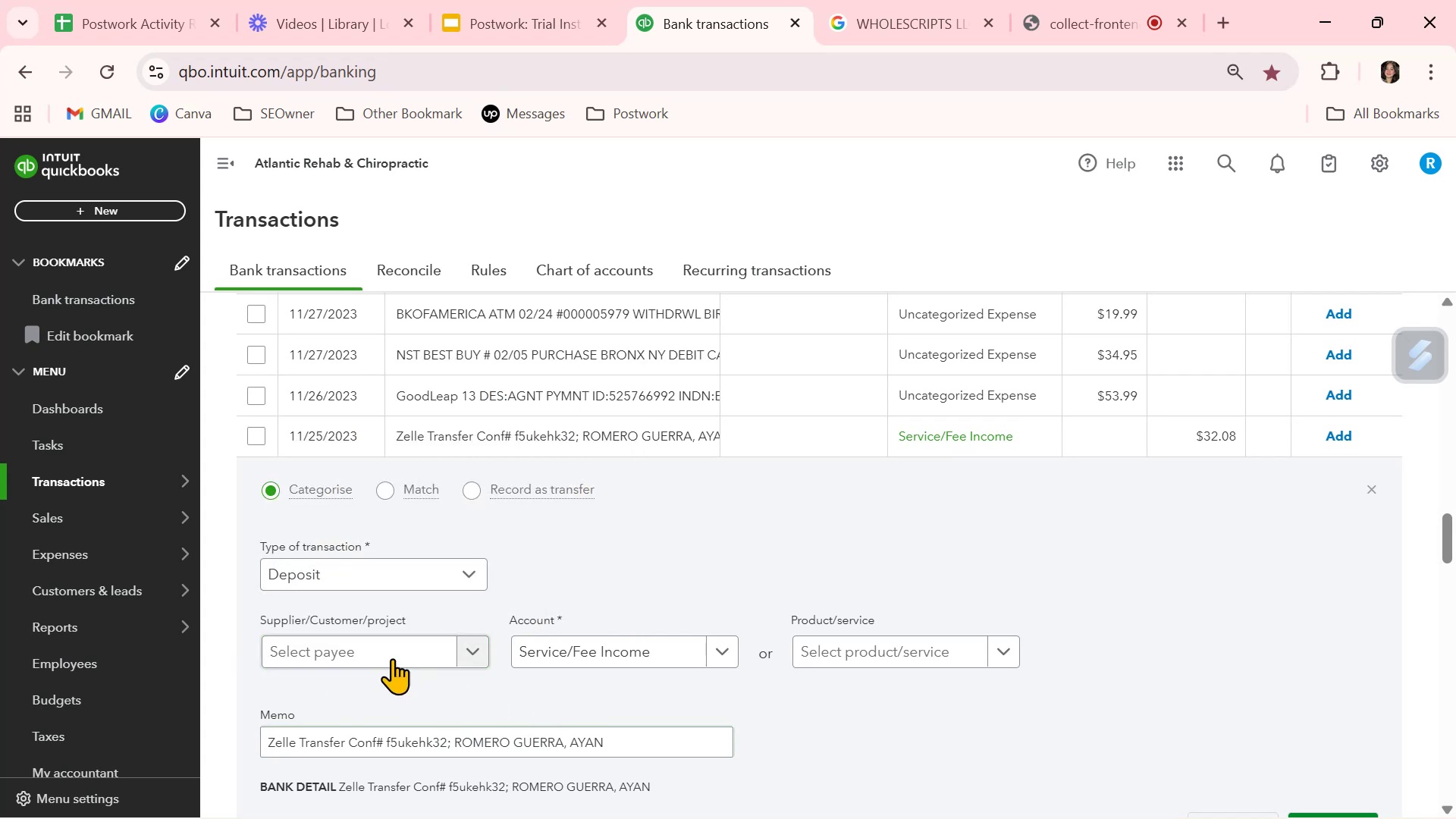 
left_click([391, 648])
 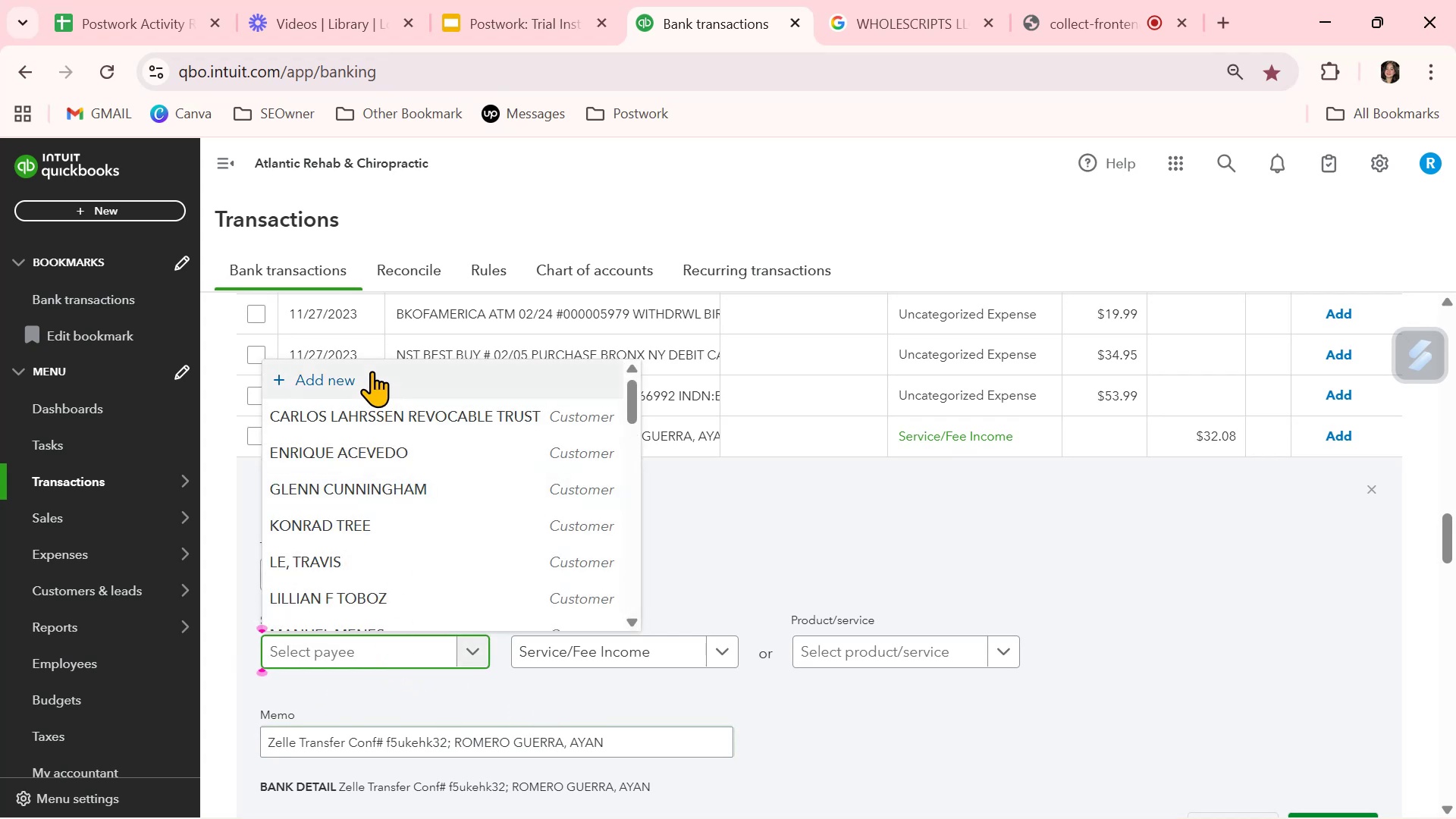 
left_click([366, 378])
 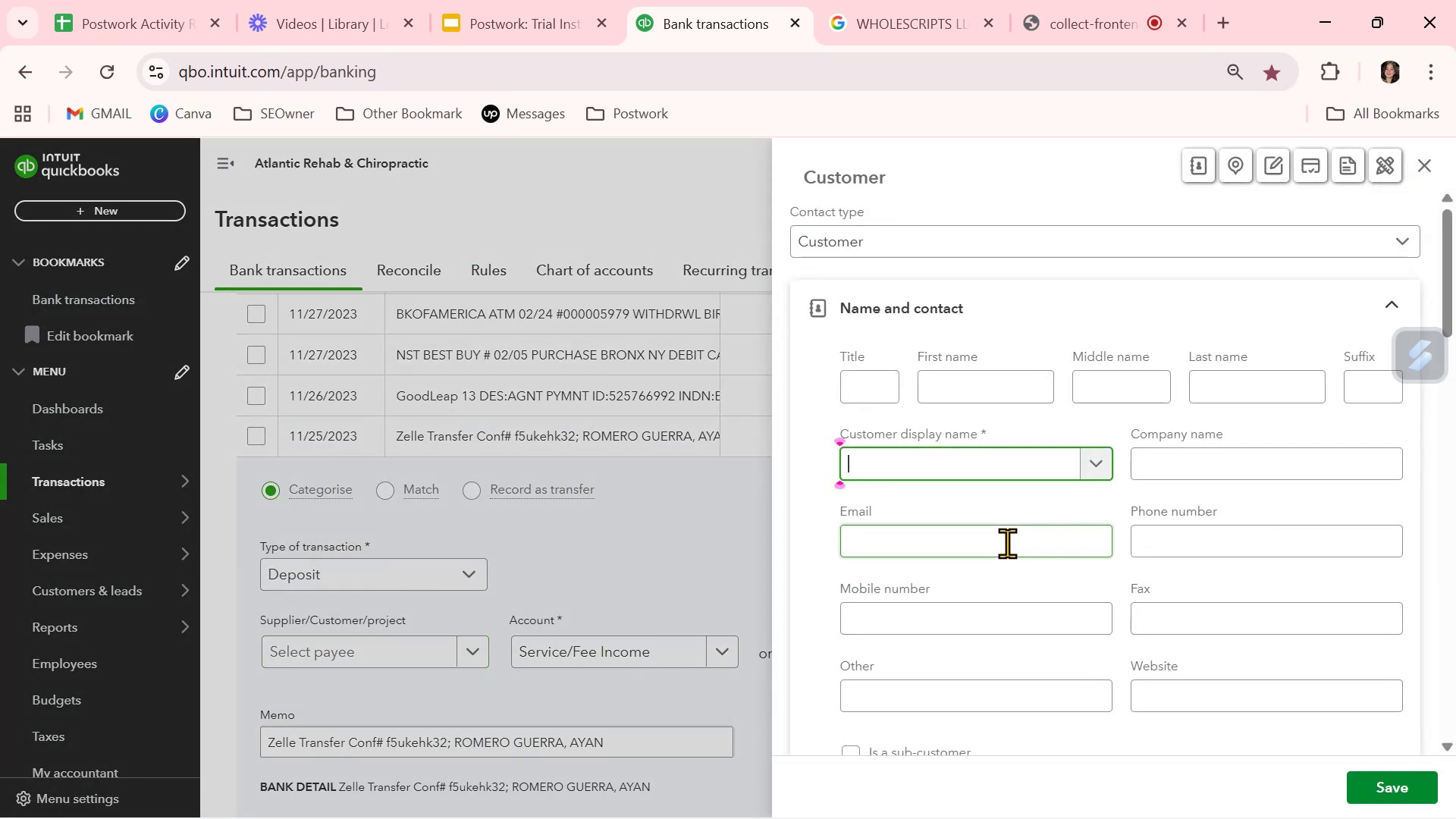 
key(Control+ControlLeft)
 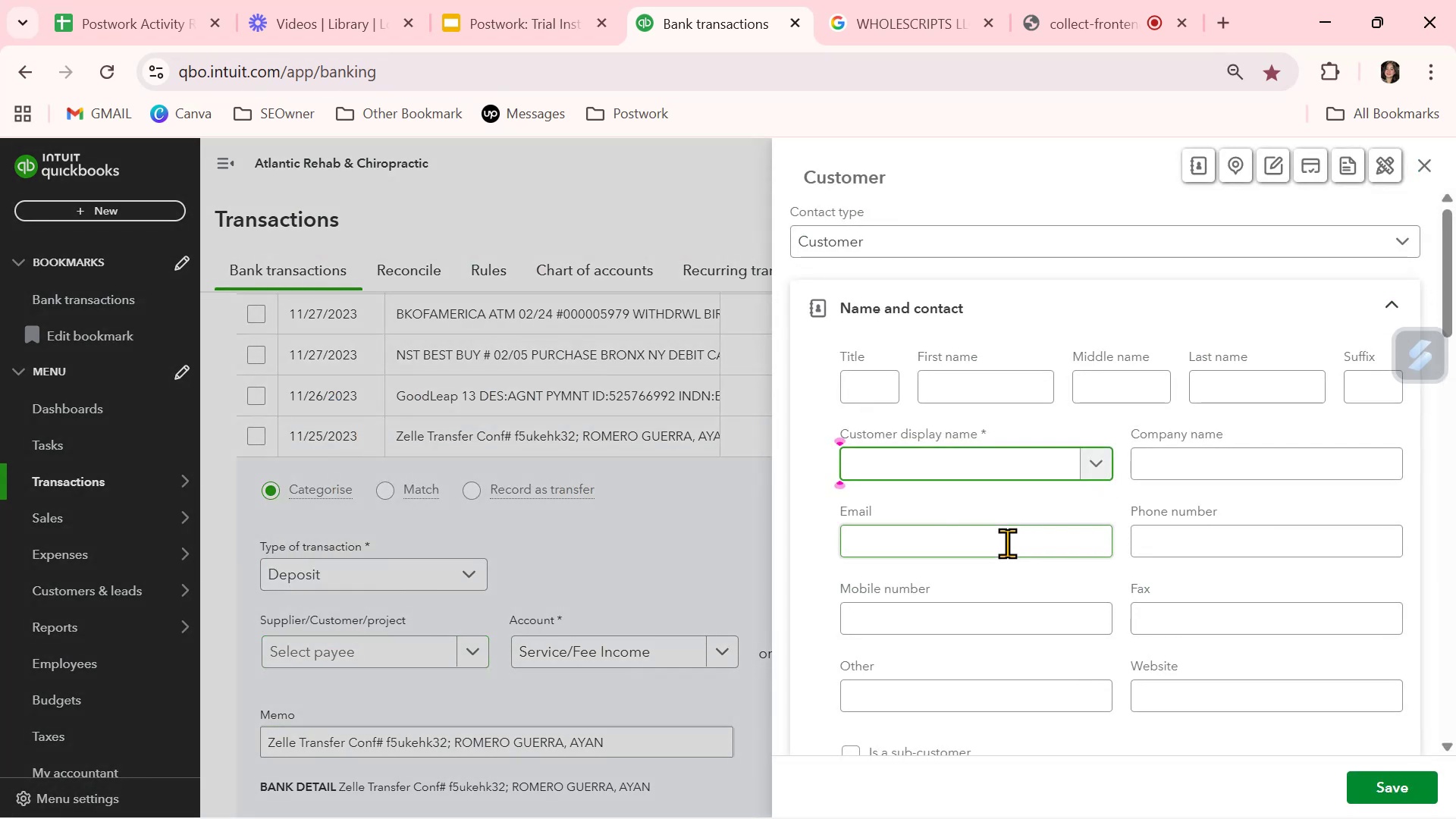 
key(Control+V)
 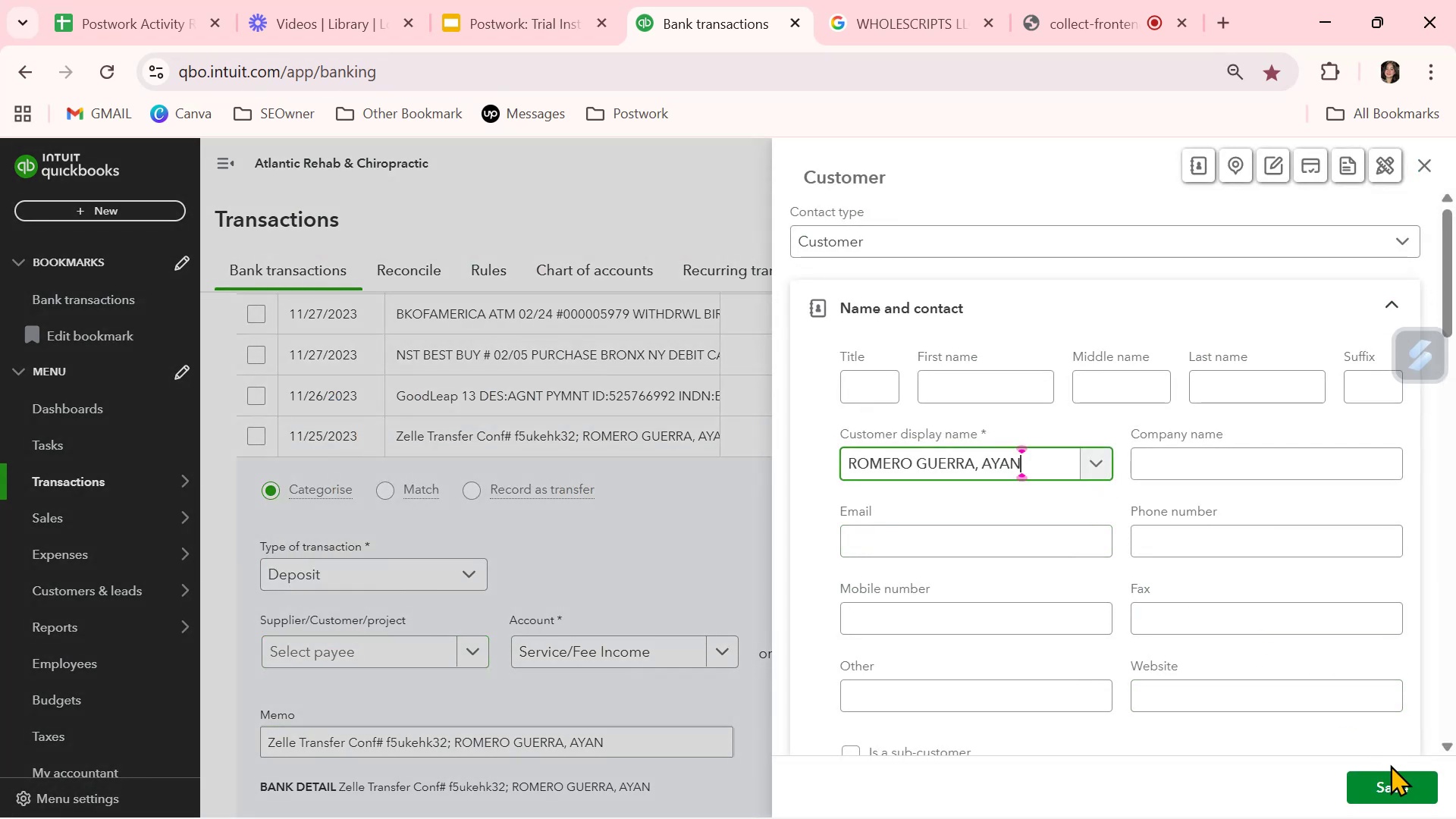 
left_click([1390, 788])
 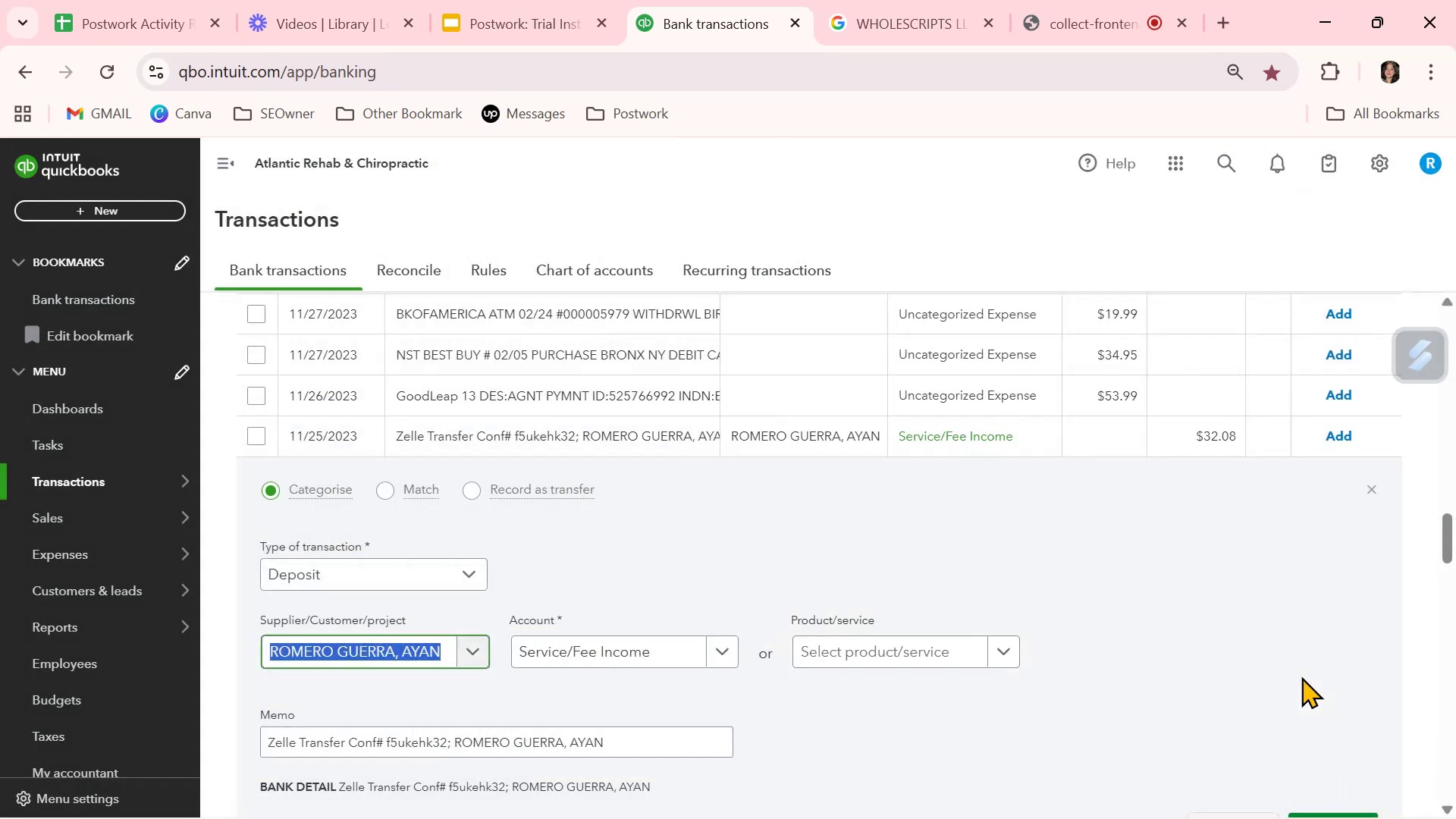 
scroll: coordinate [1141, 703], scroll_direction: down, amount: 2.0
 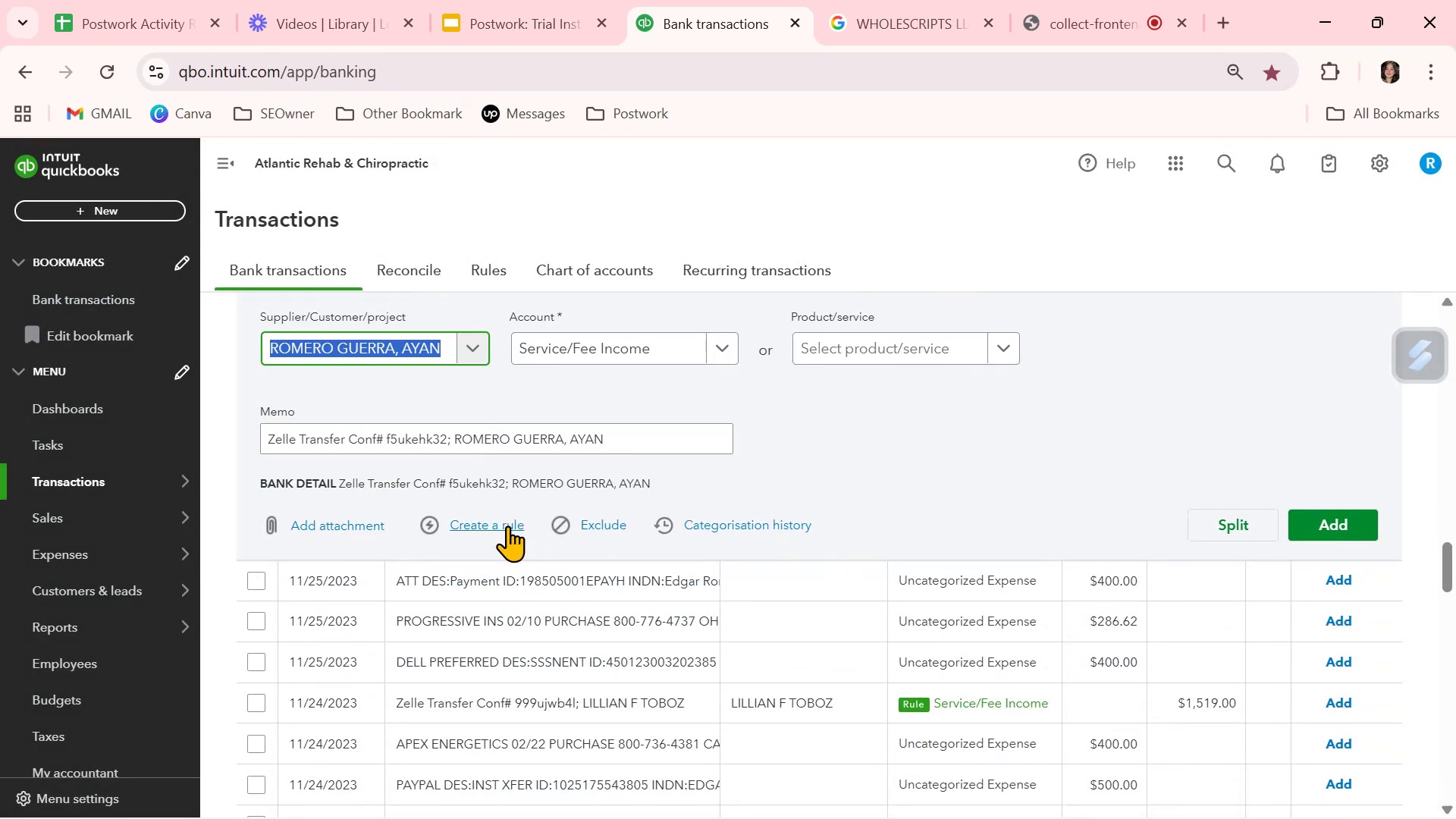 
left_click([508, 526])
 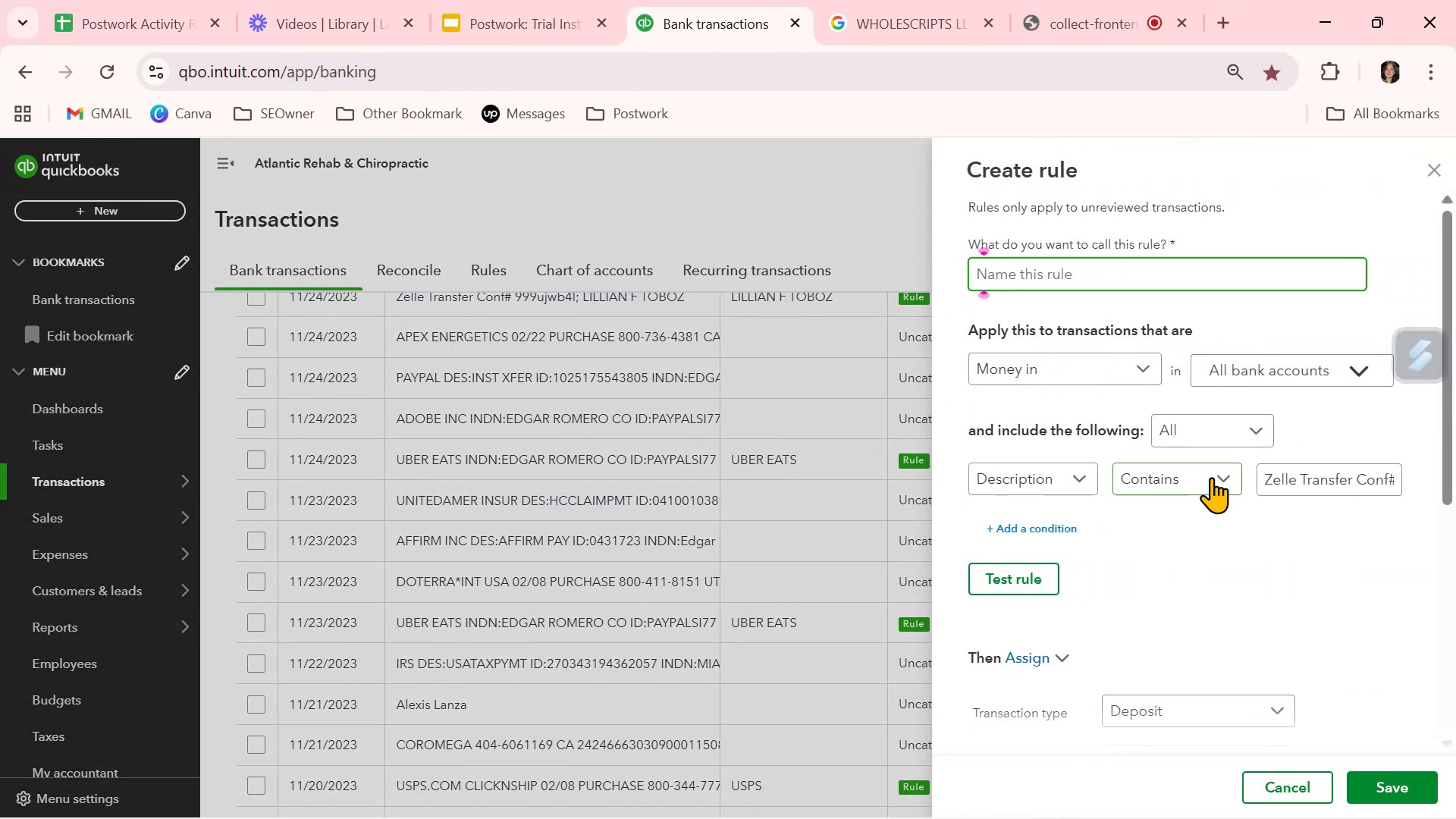 
key(Control+ControlLeft)
 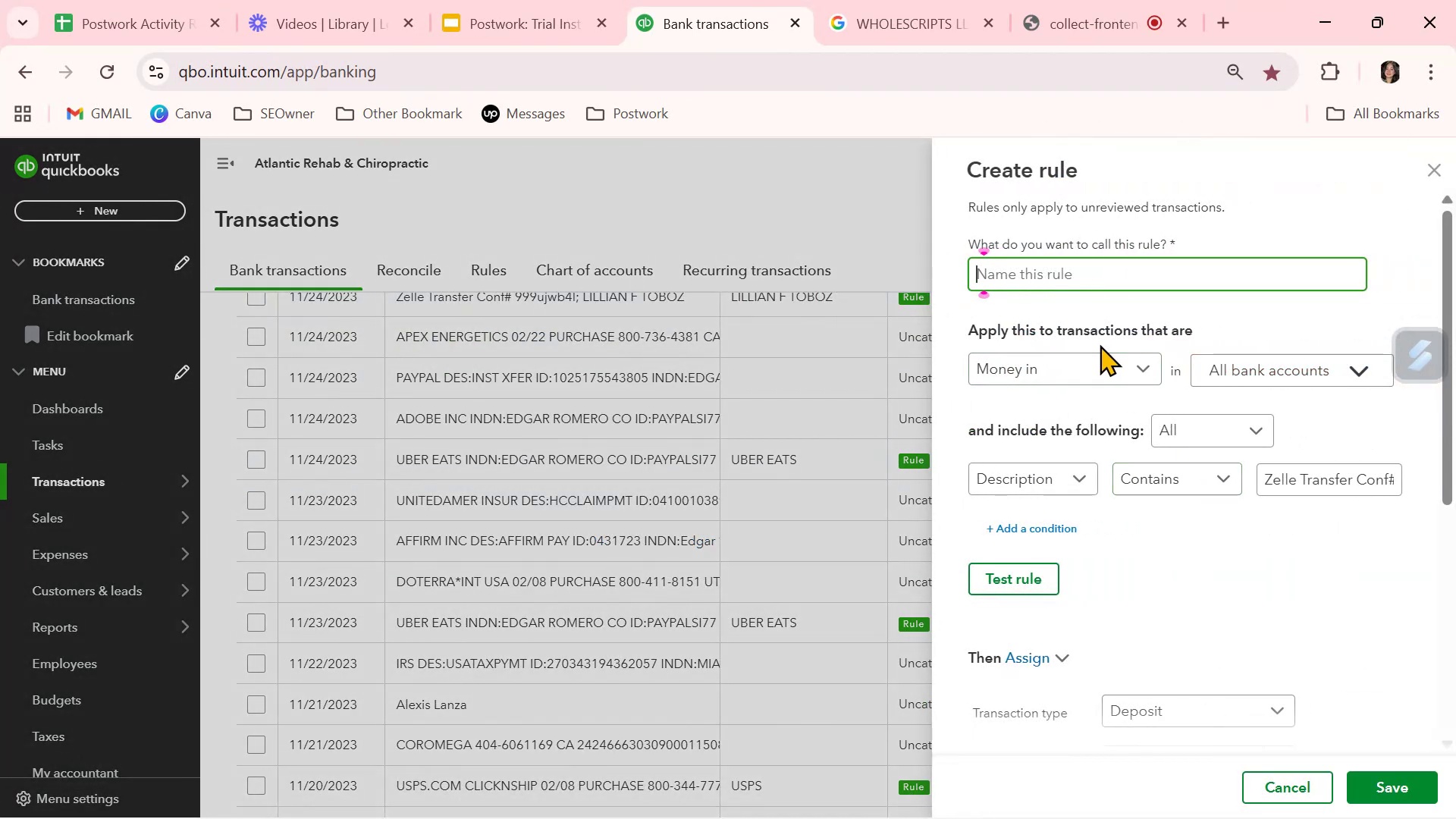 
key(Control+V)
 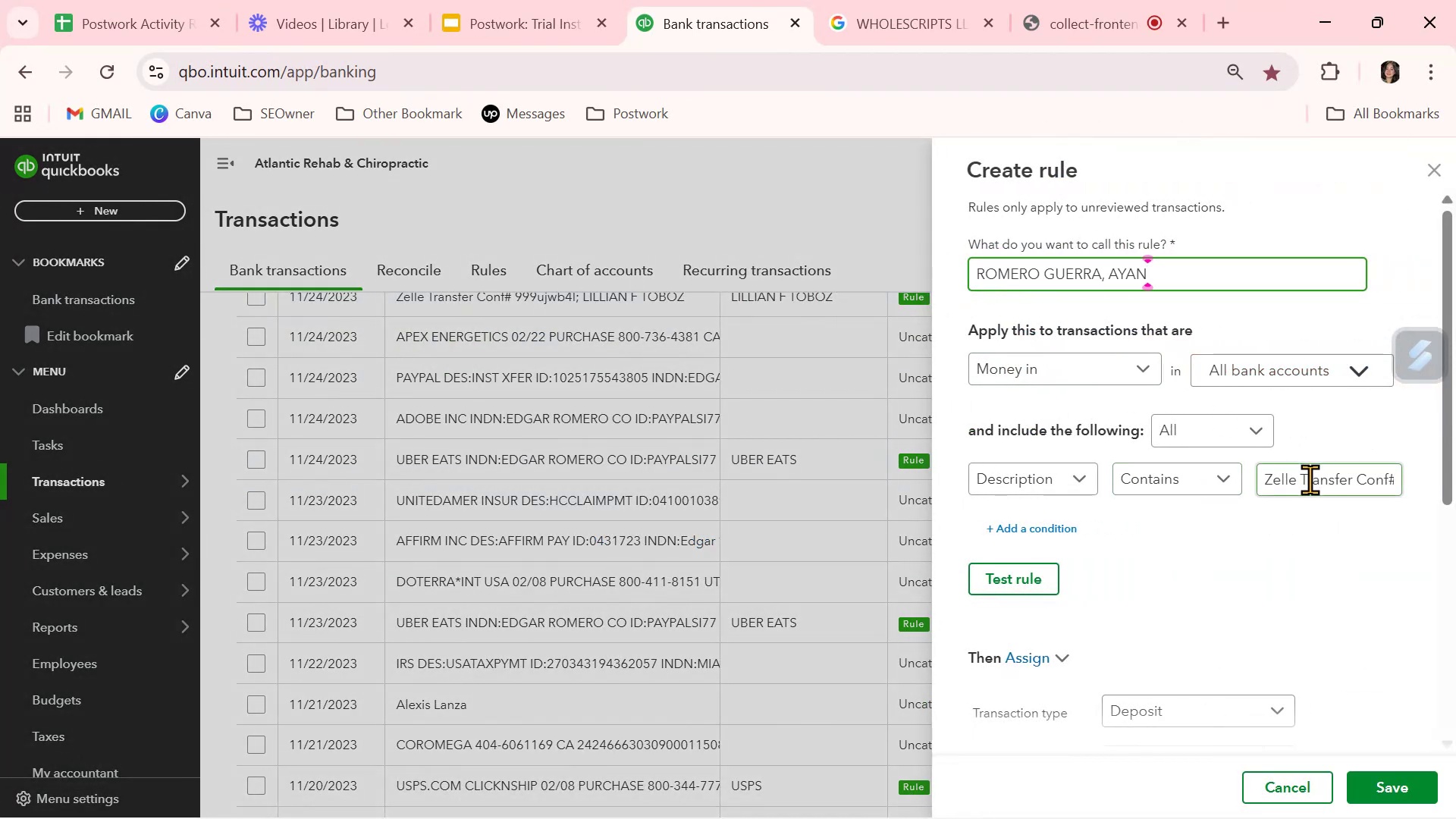 
double_click([1310, 479])
 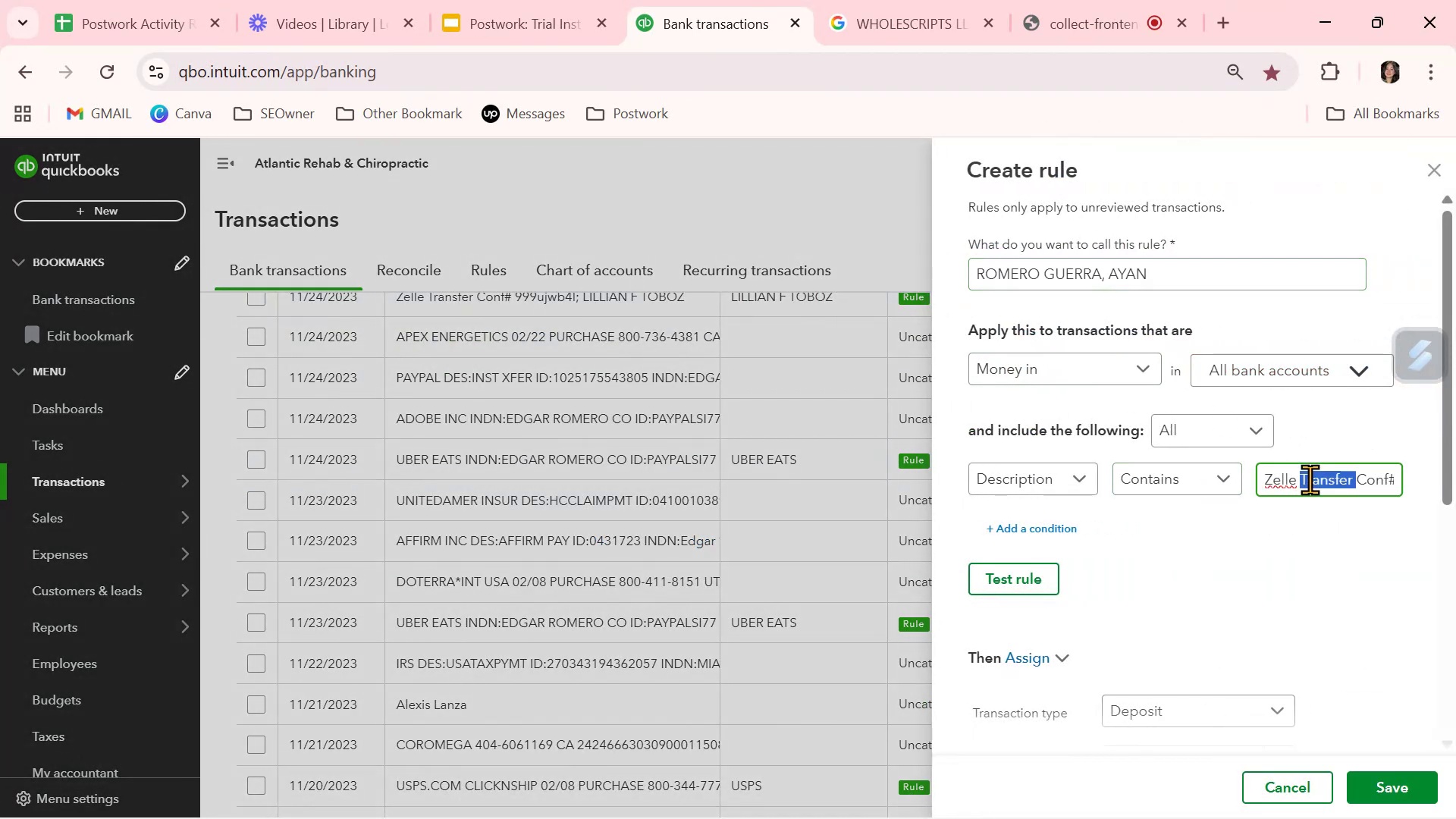 
triple_click([1310, 479])
 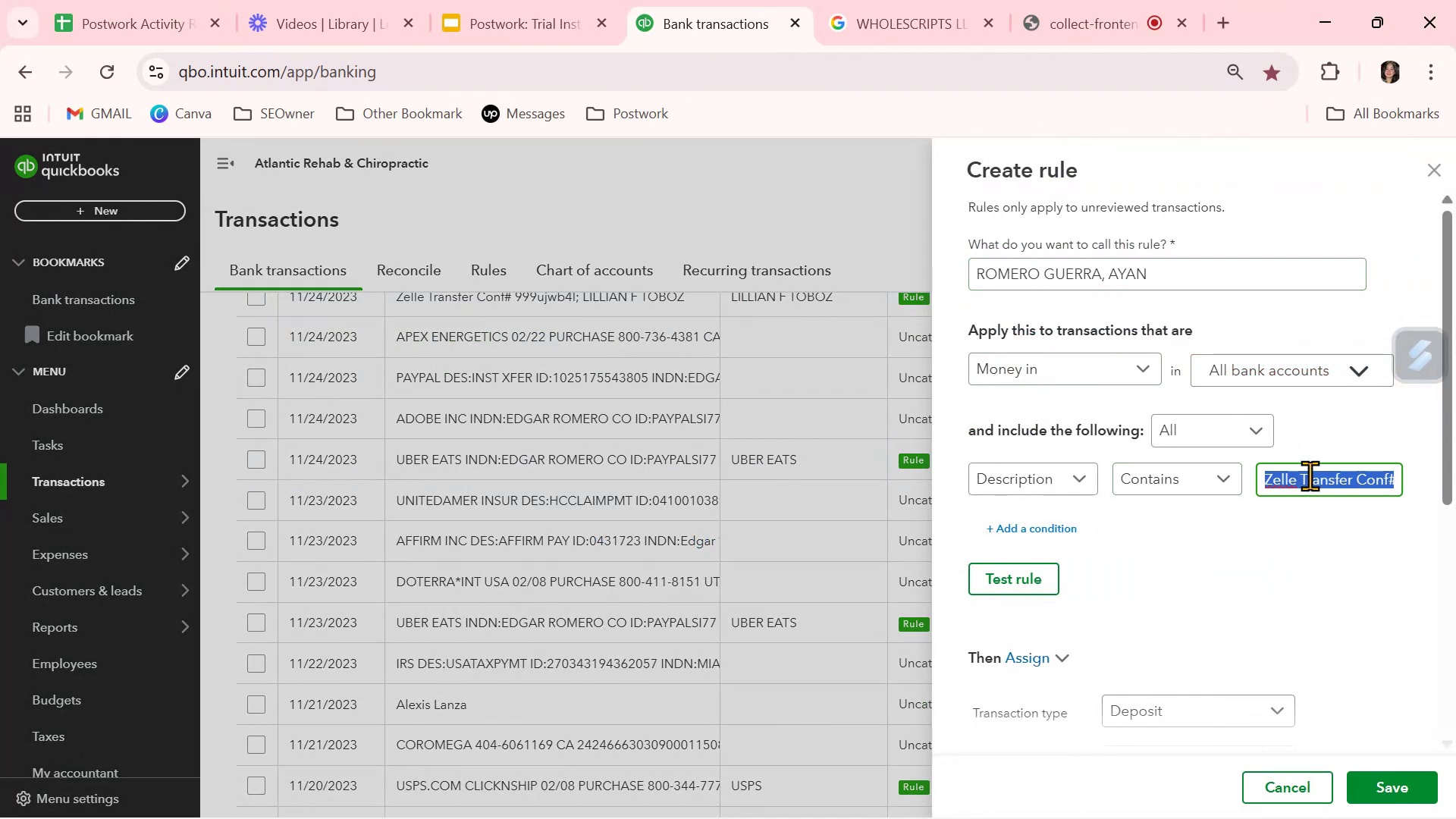 
key(Control+ControlLeft)
 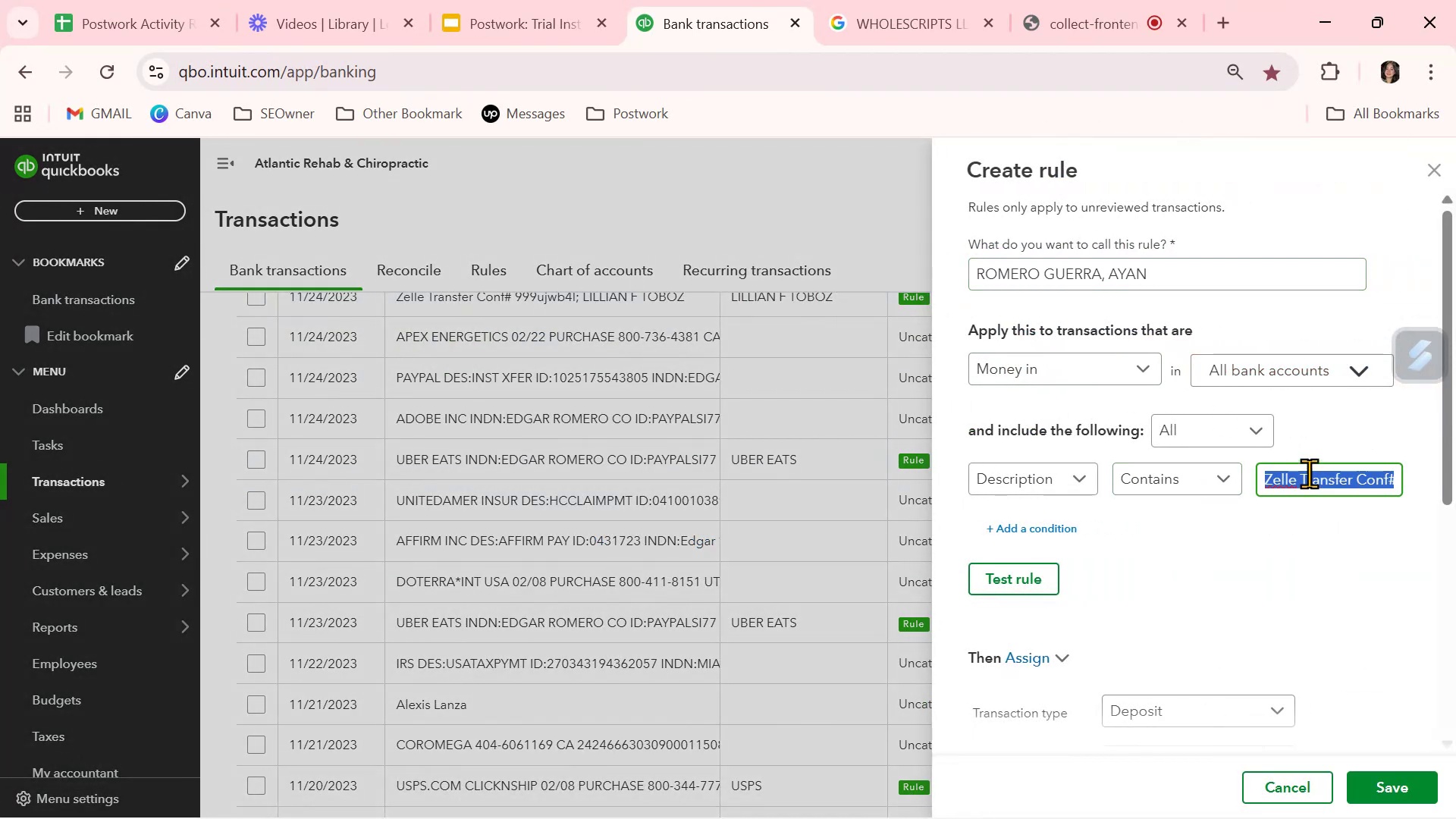 
key(Control+V)
 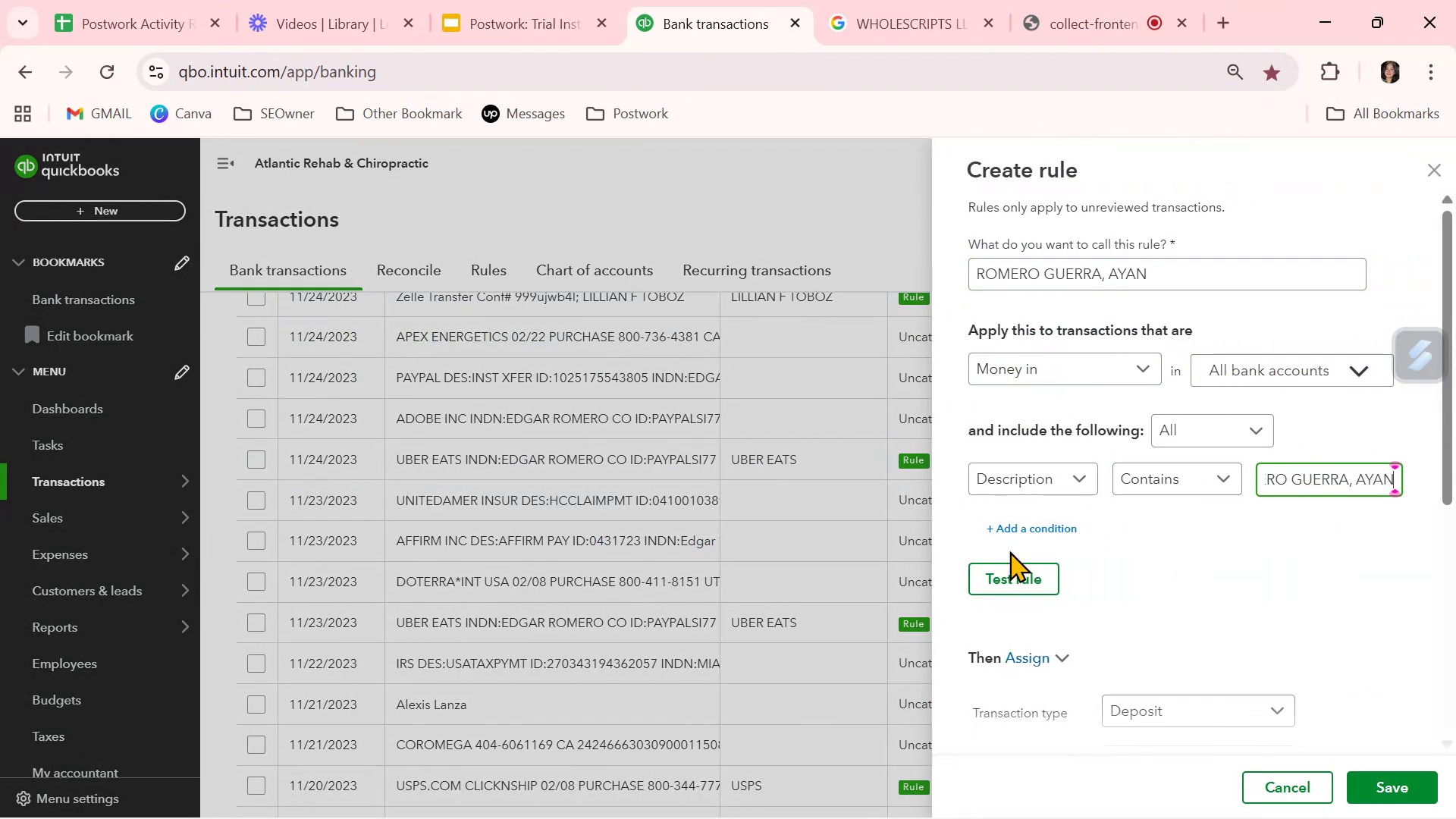 
left_click([1009, 567])
 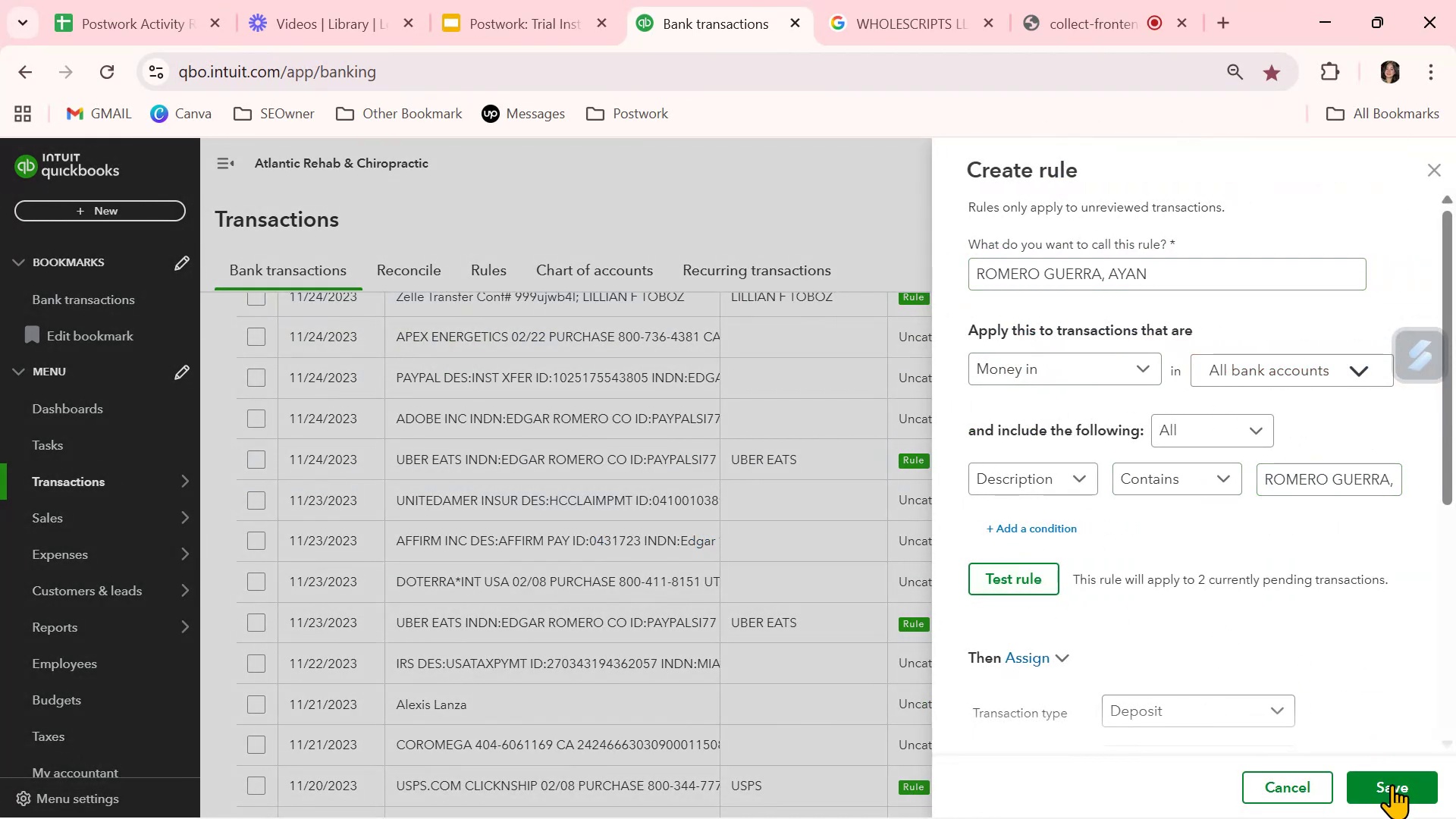 
left_click([1394, 789])
 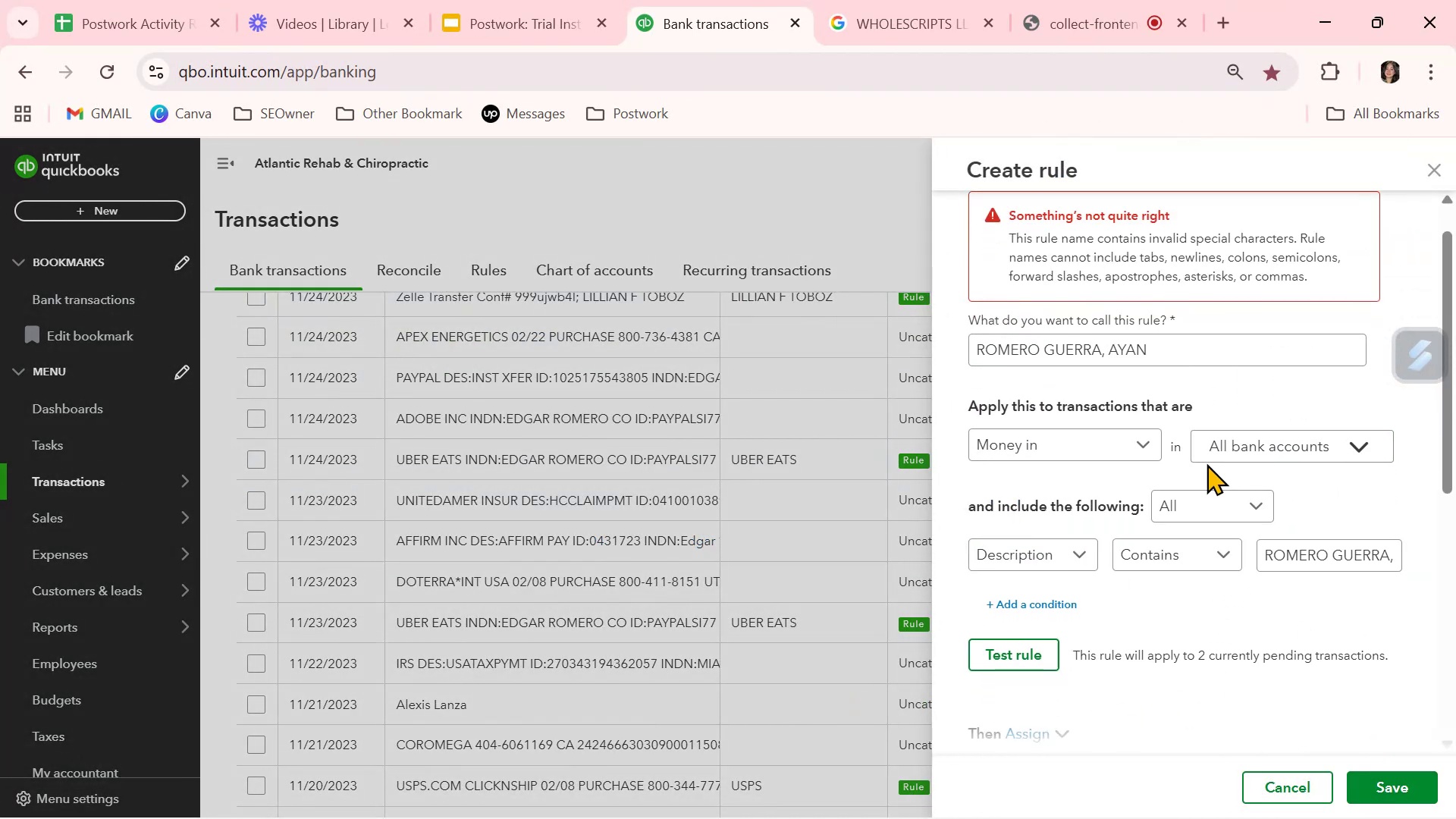 
left_click([1168, 339])
 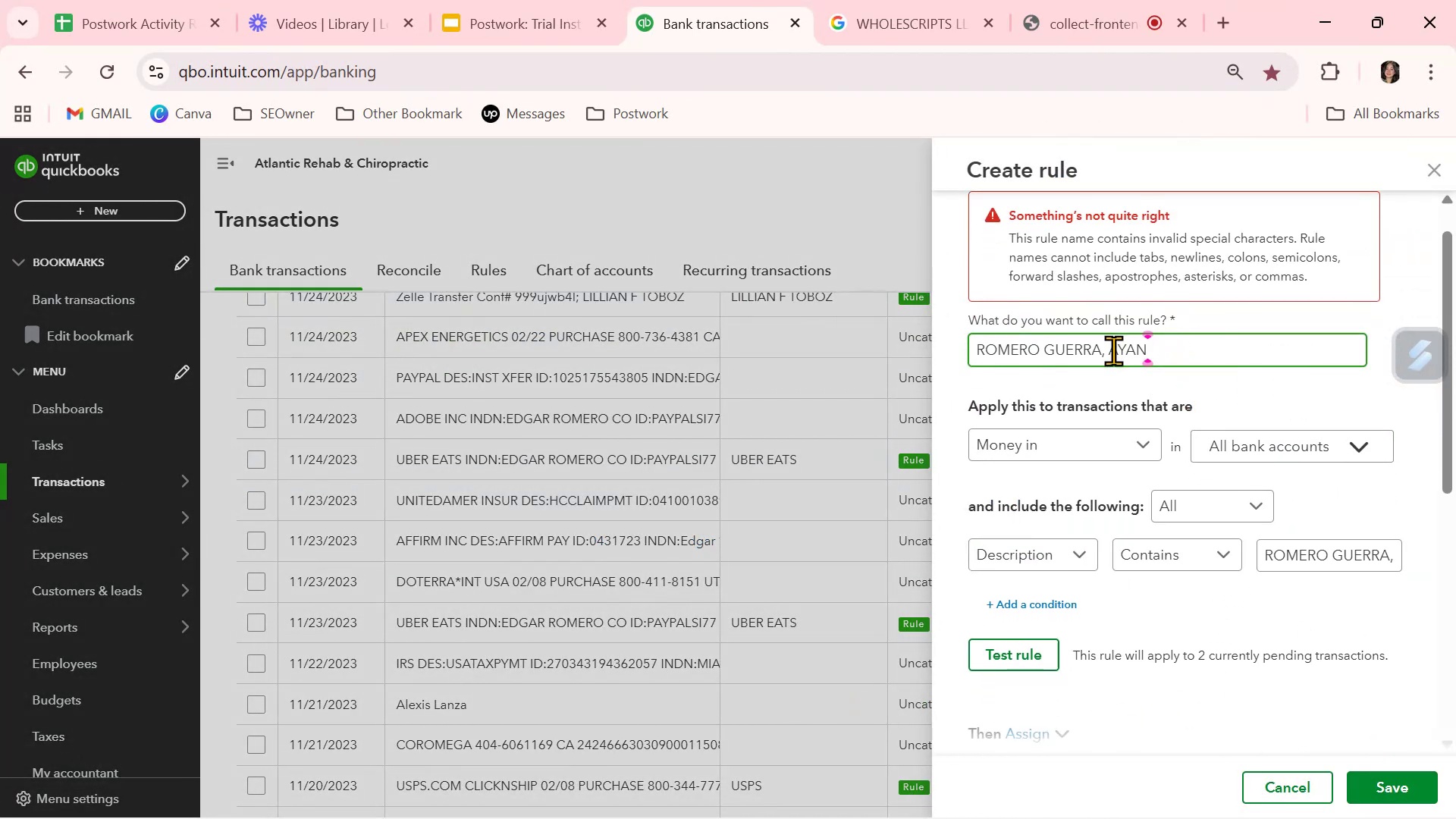 
left_click([1104, 354])
 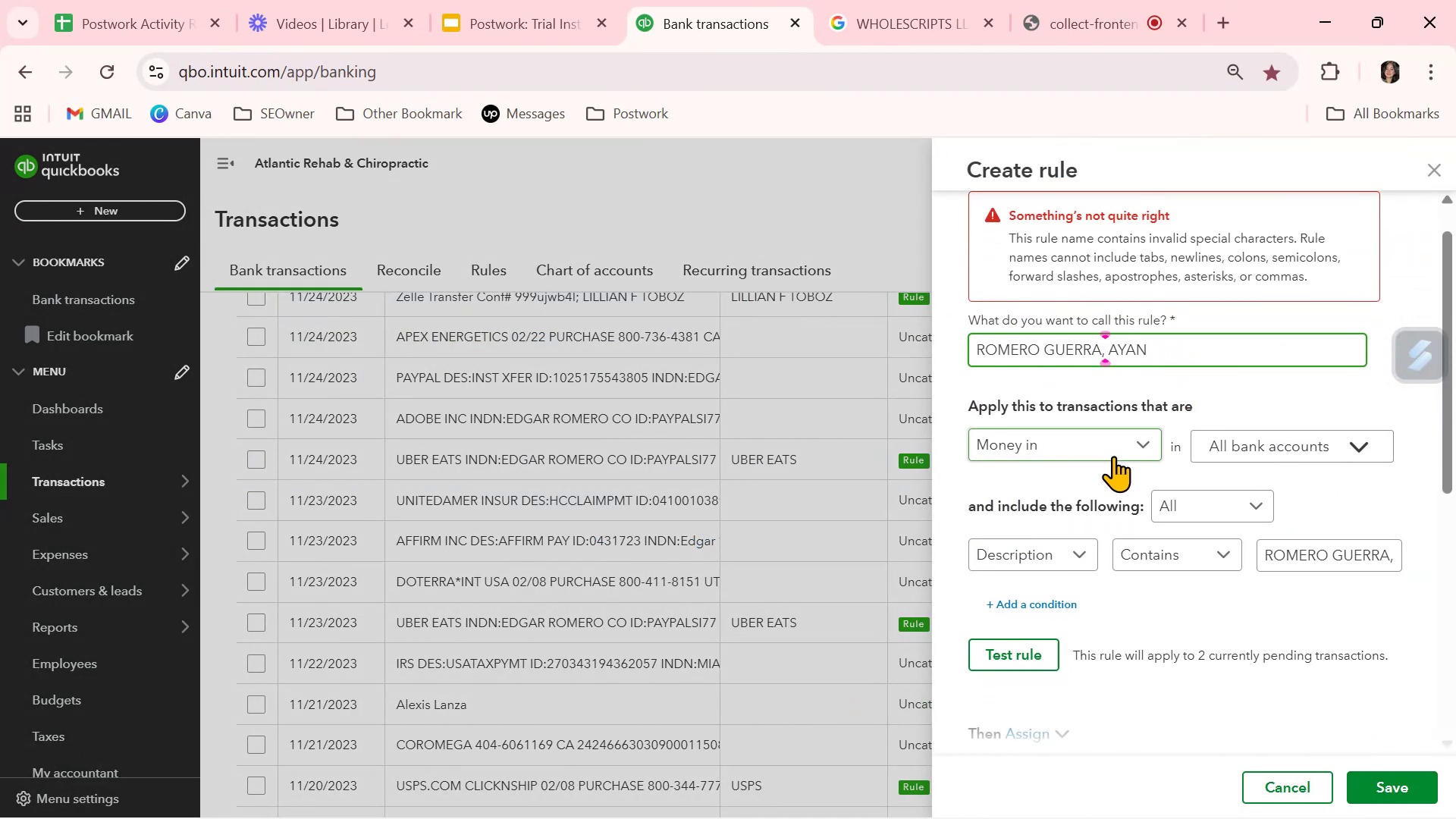 
key(Backspace)
 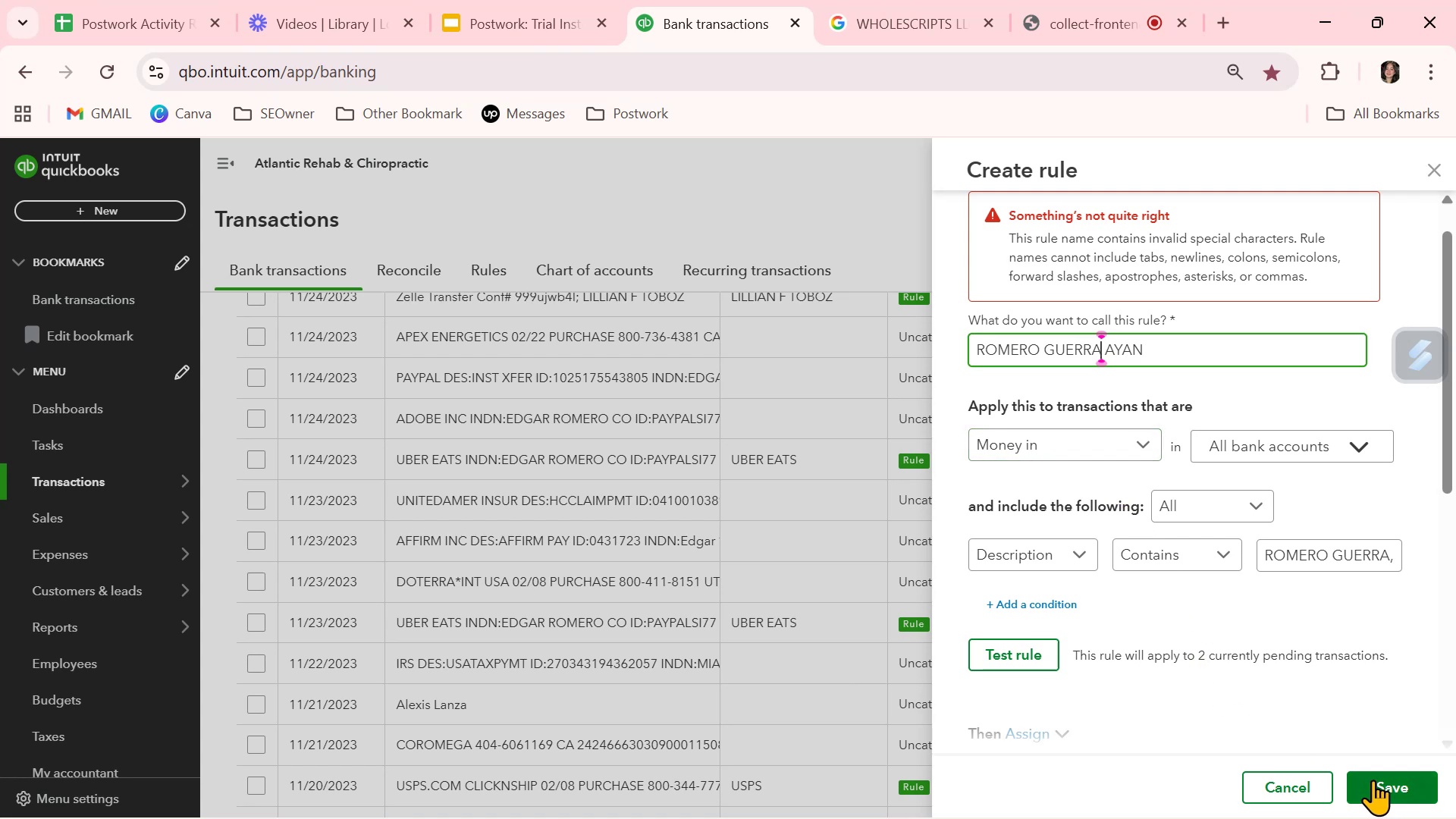 
left_click([1376, 776])
 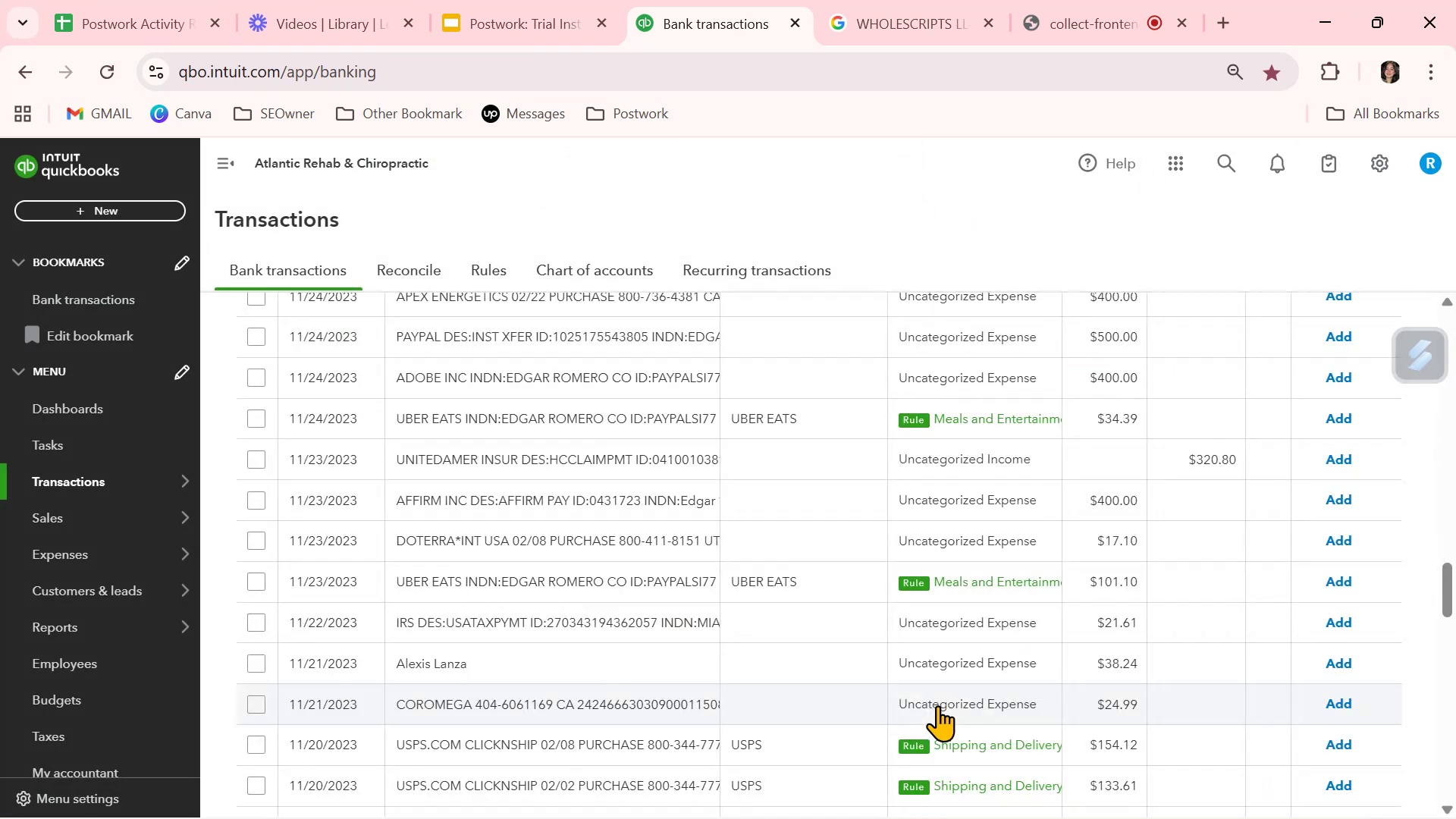 
wait(5.14)
 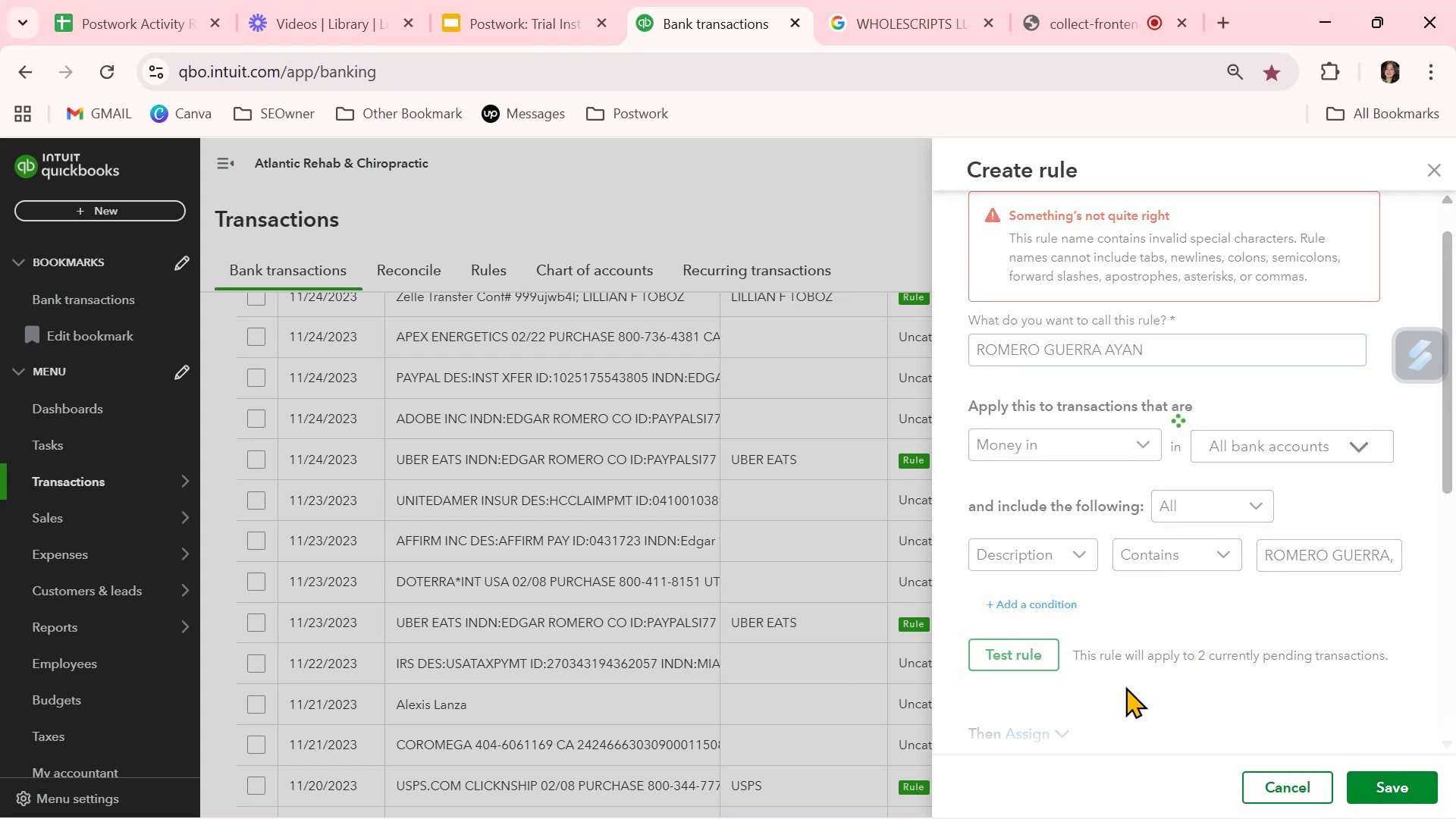 
left_click([1341, 418])
 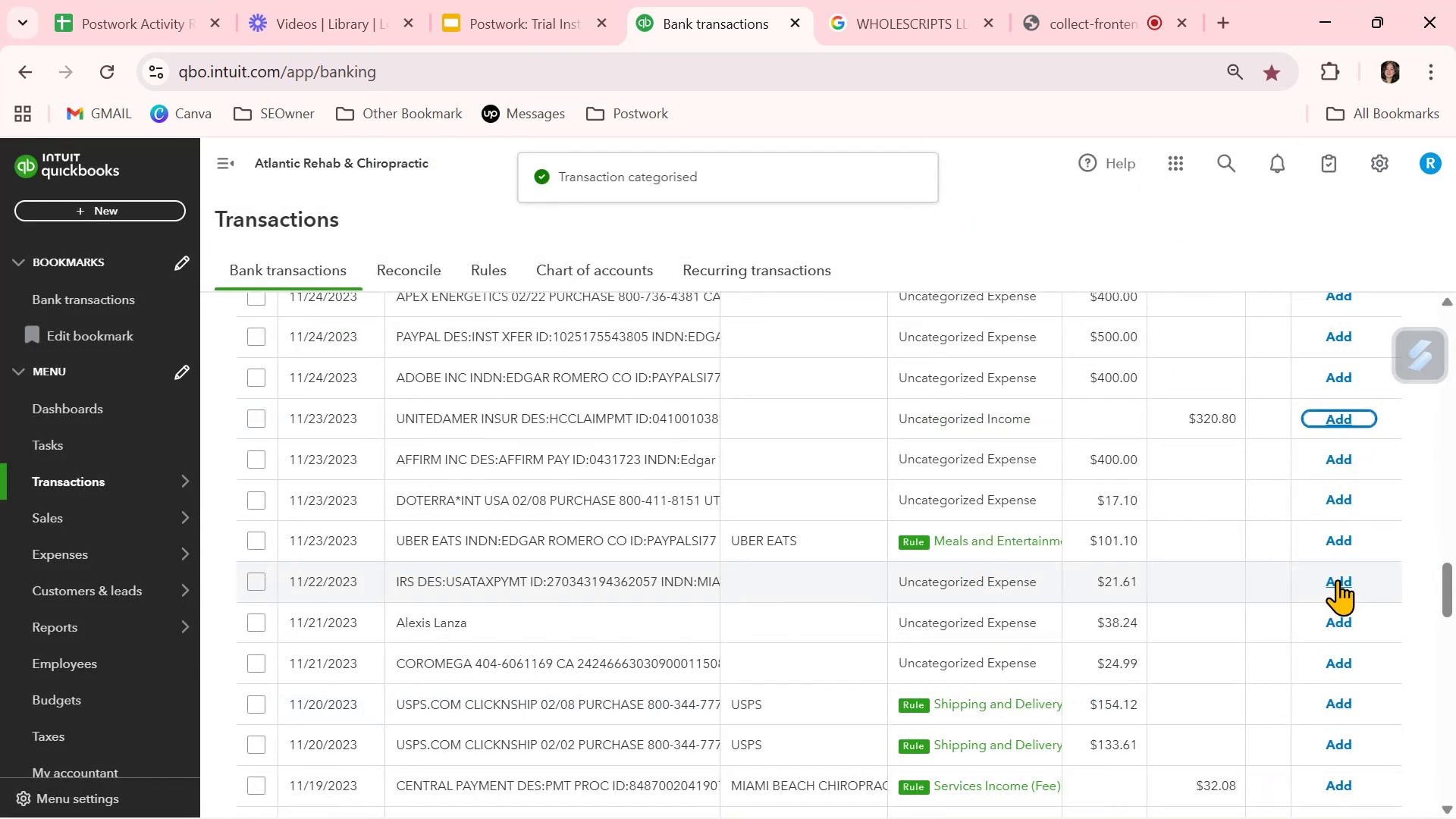 
left_click([1339, 542])
 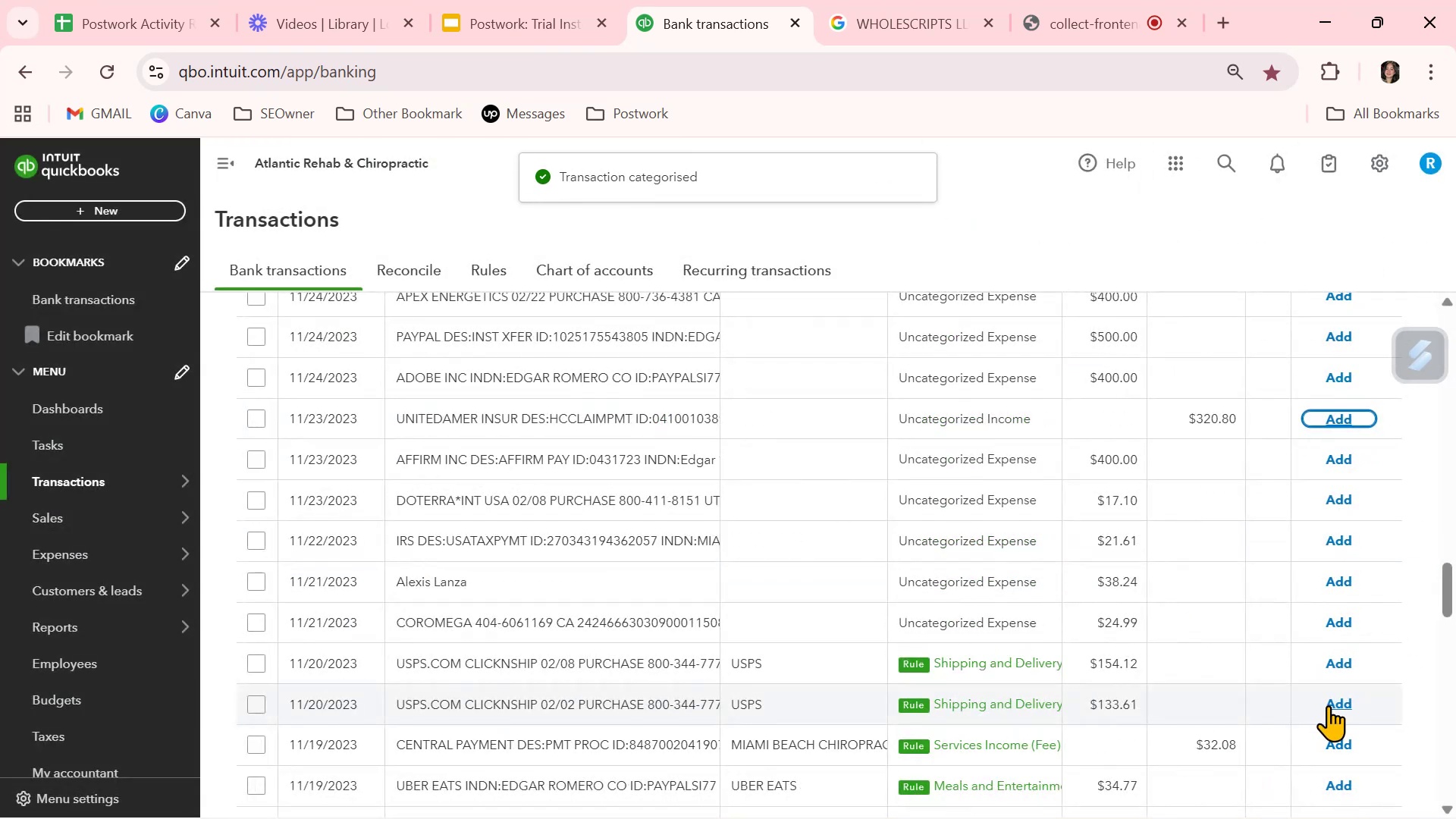 
left_click([1338, 668])
 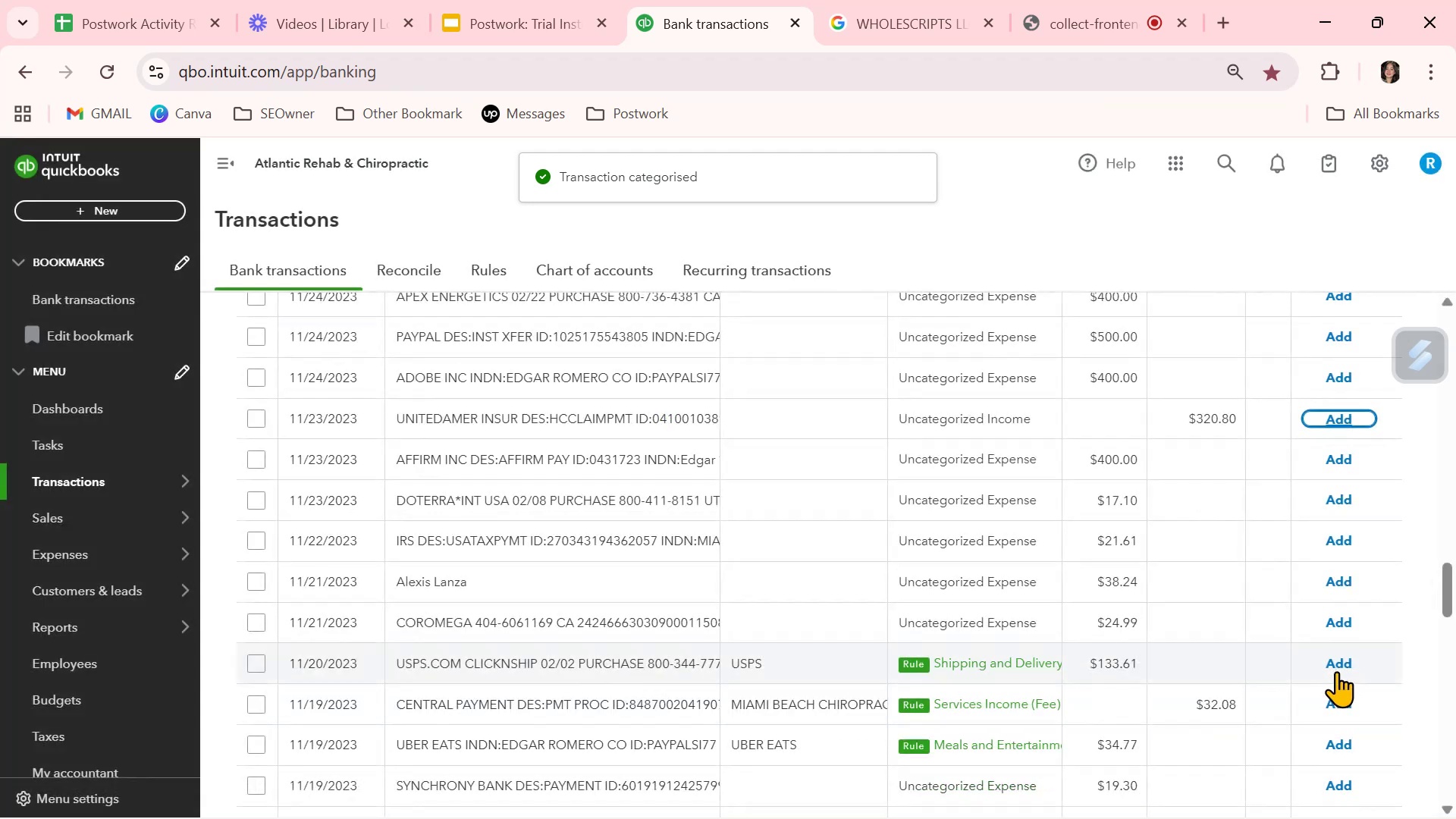 
left_click([1335, 664])
 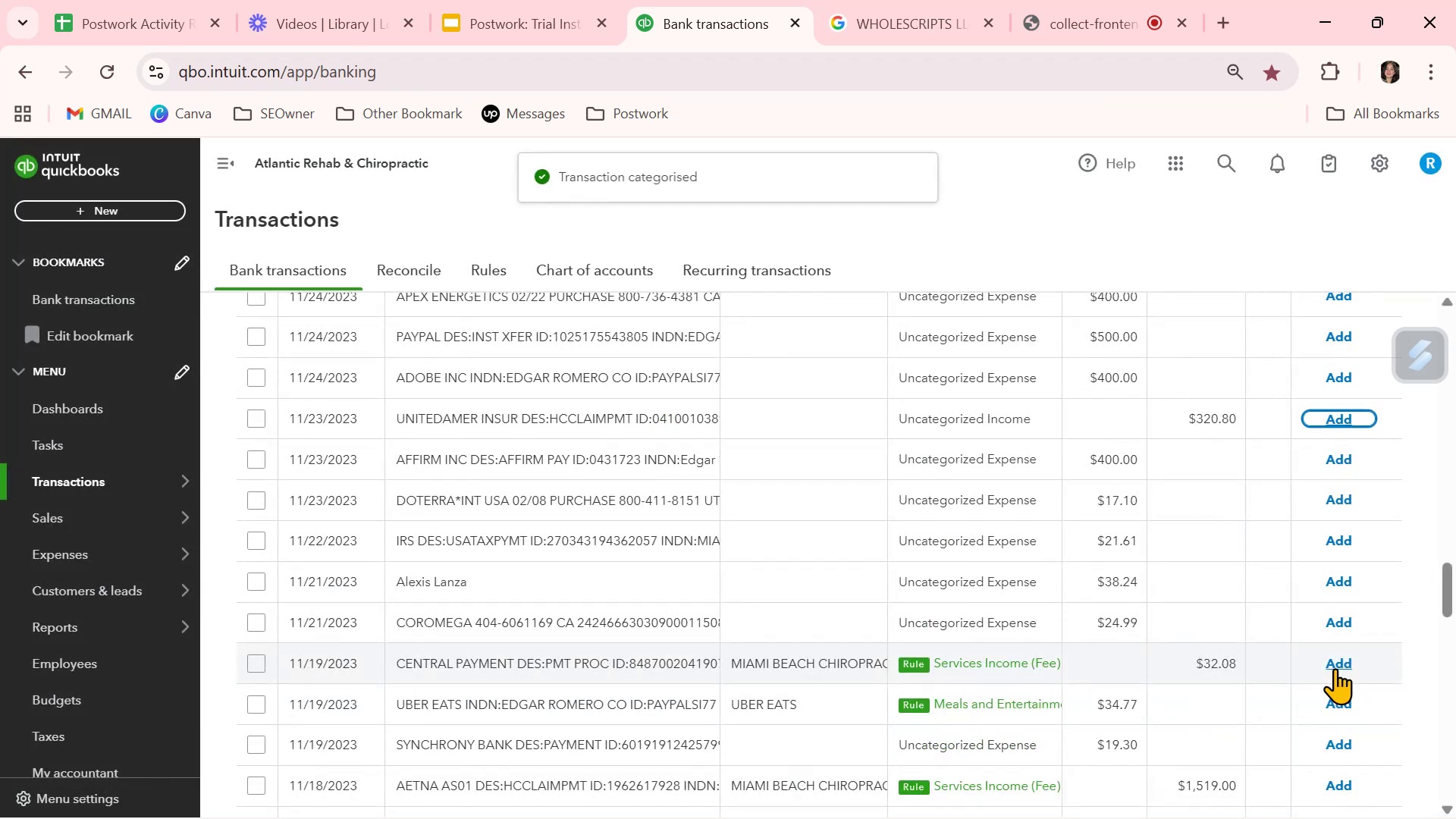 
left_click([1335, 668])
 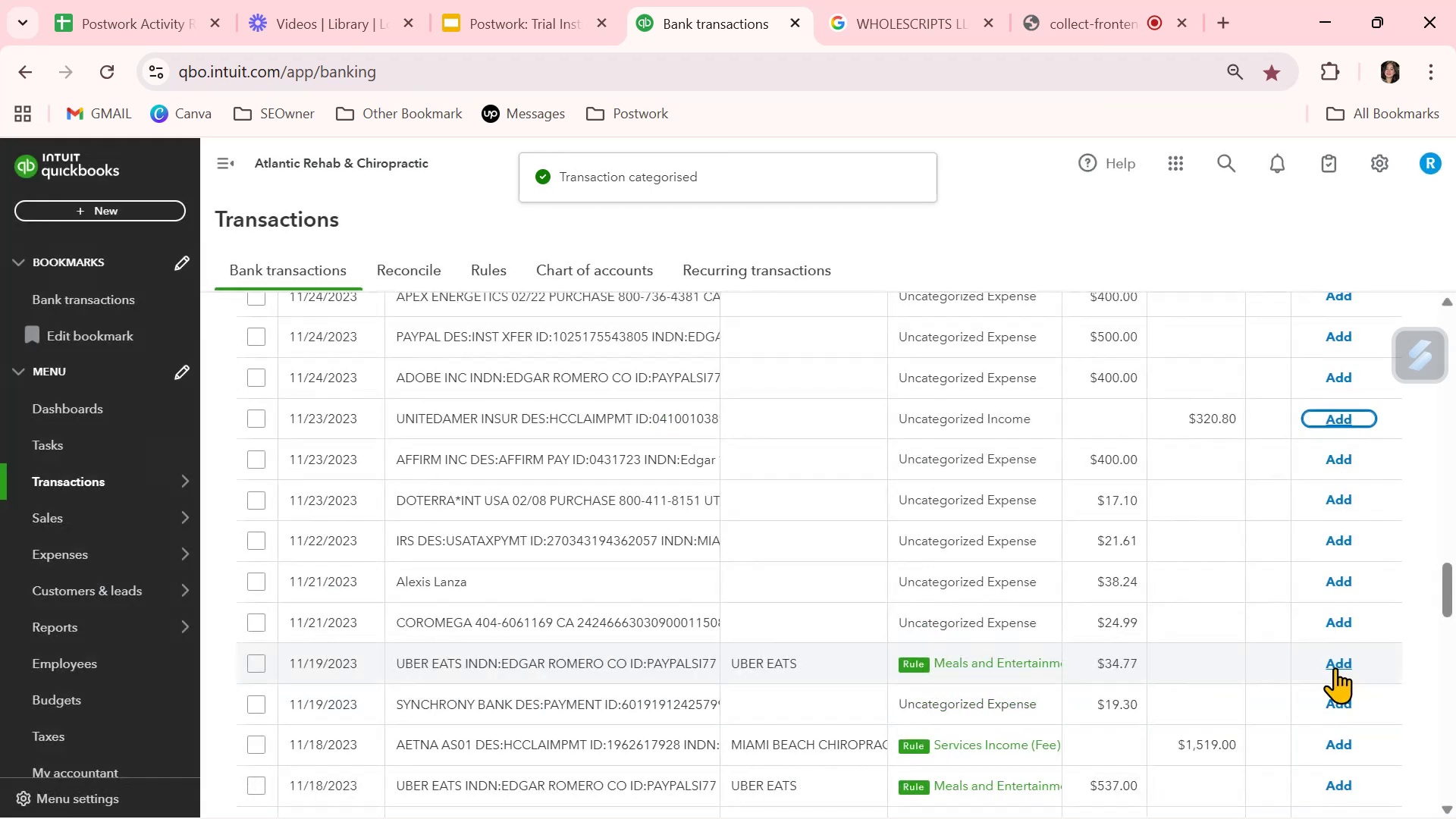 
left_click([1335, 666])
 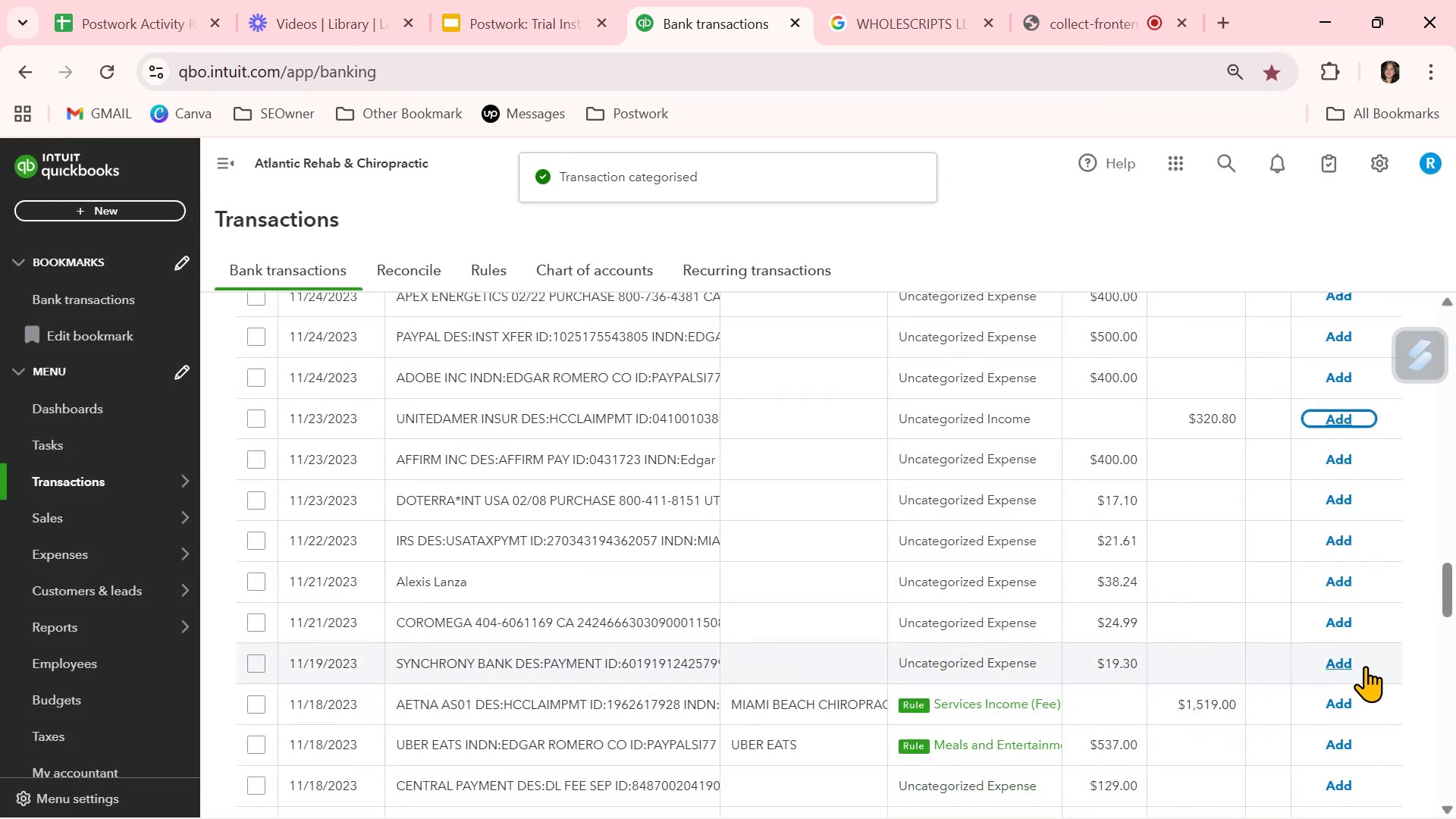 
left_click([1347, 702])
 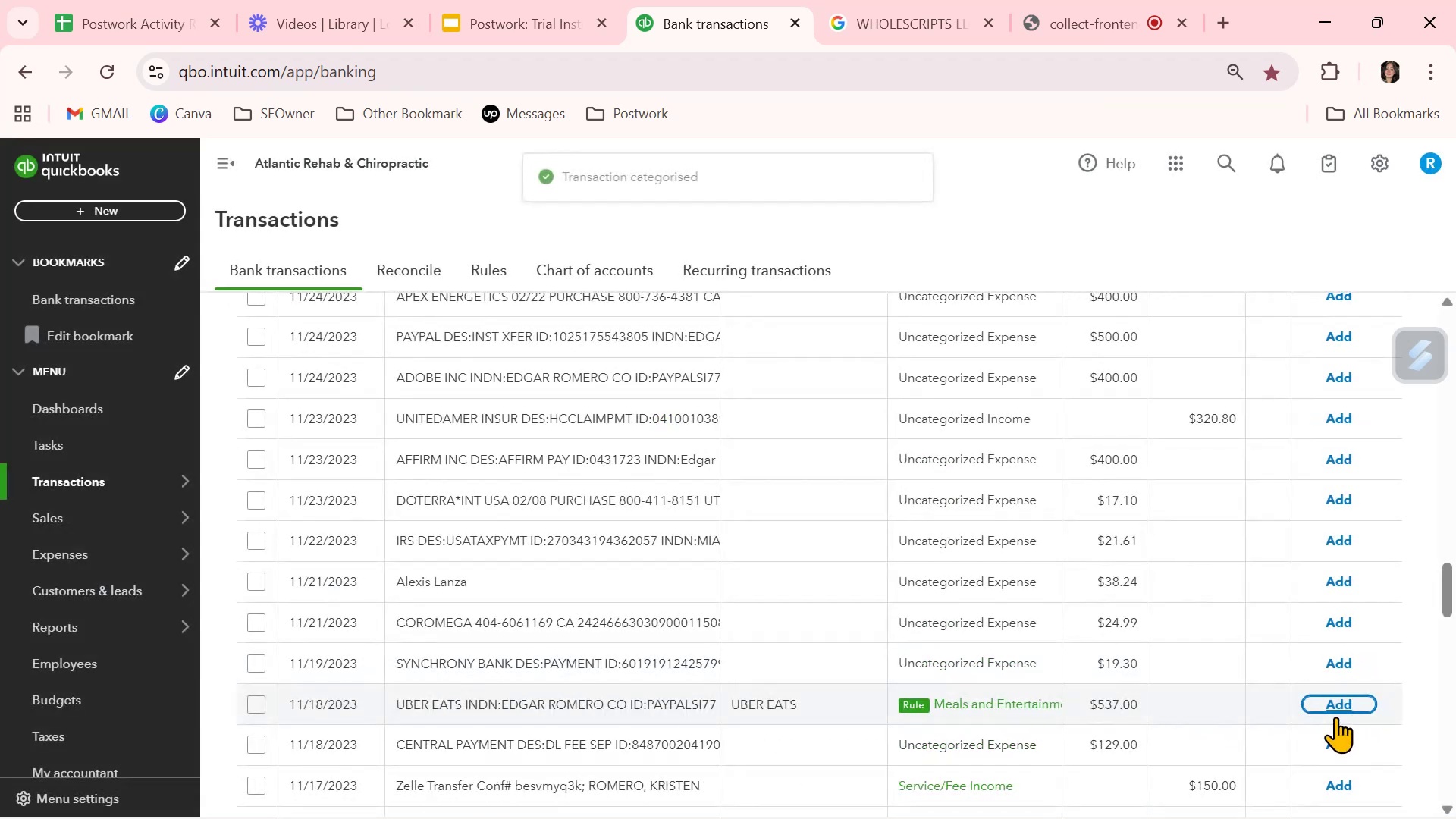 
left_click([1337, 700])
 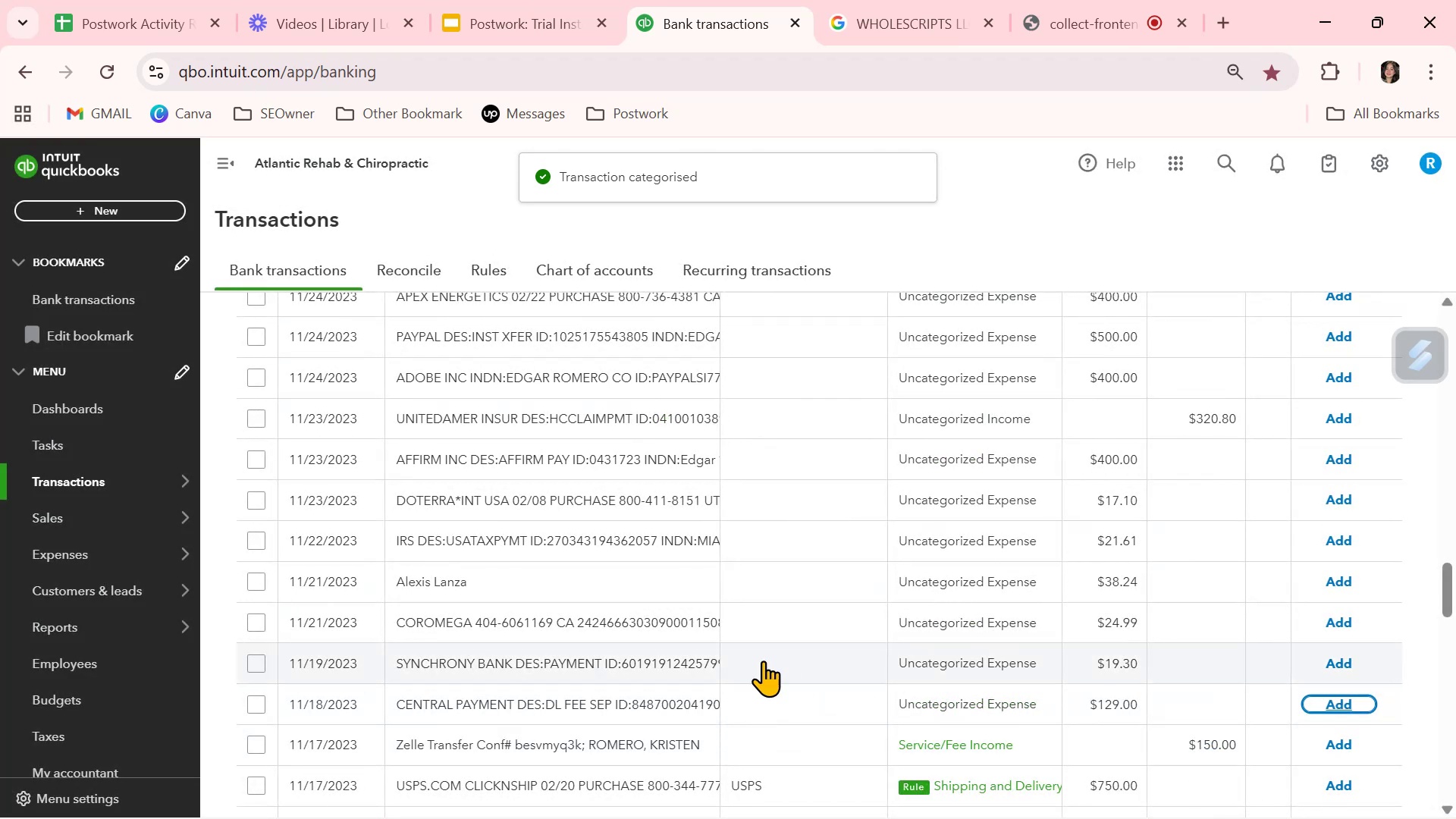 
left_click([518, 576])
 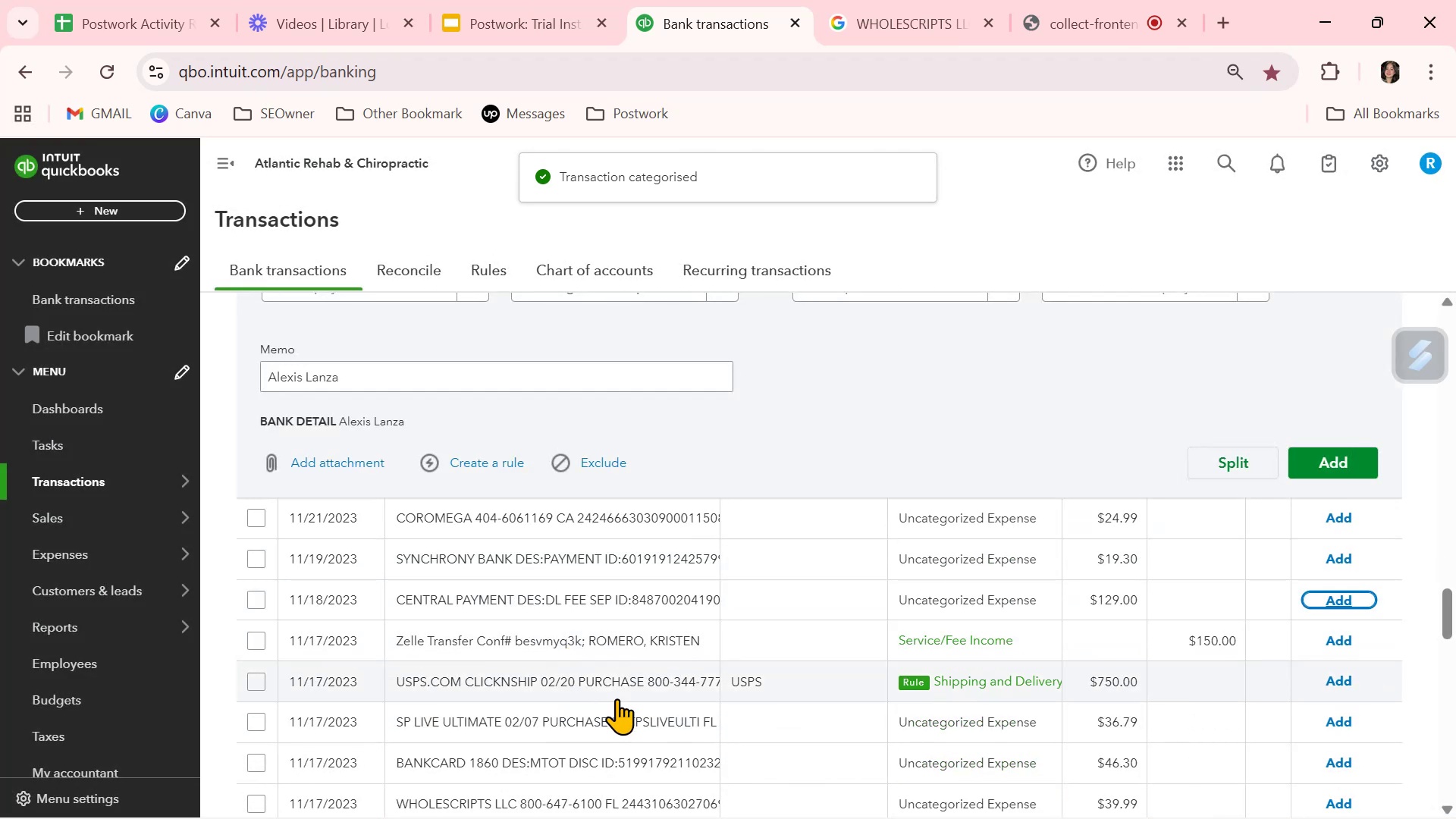 
scroll: coordinate [789, 670], scroll_direction: down, amount: 7.0
 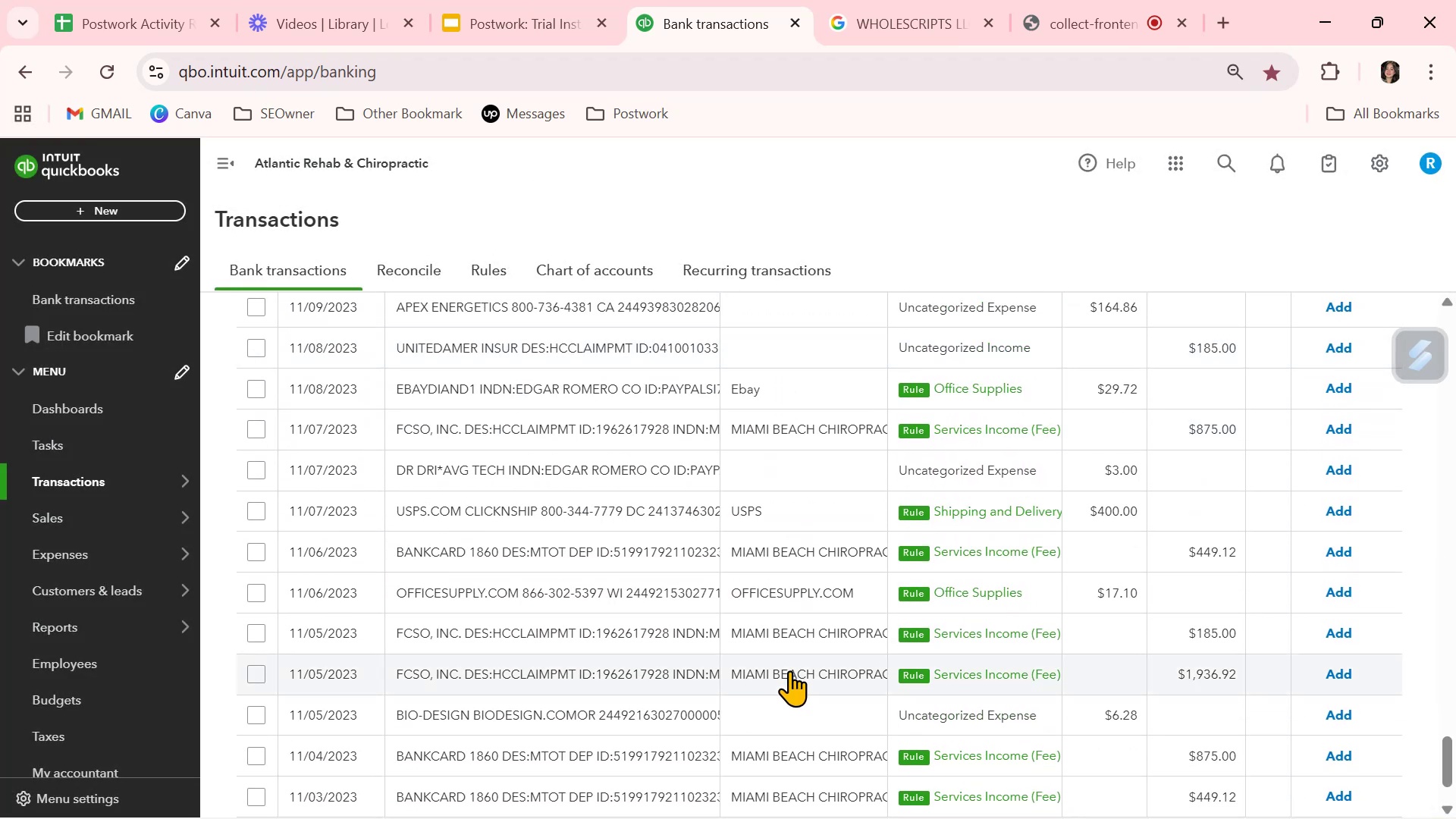 
scroll: coordinate [792, 667], scroll_direction: up, amount: 11.0
 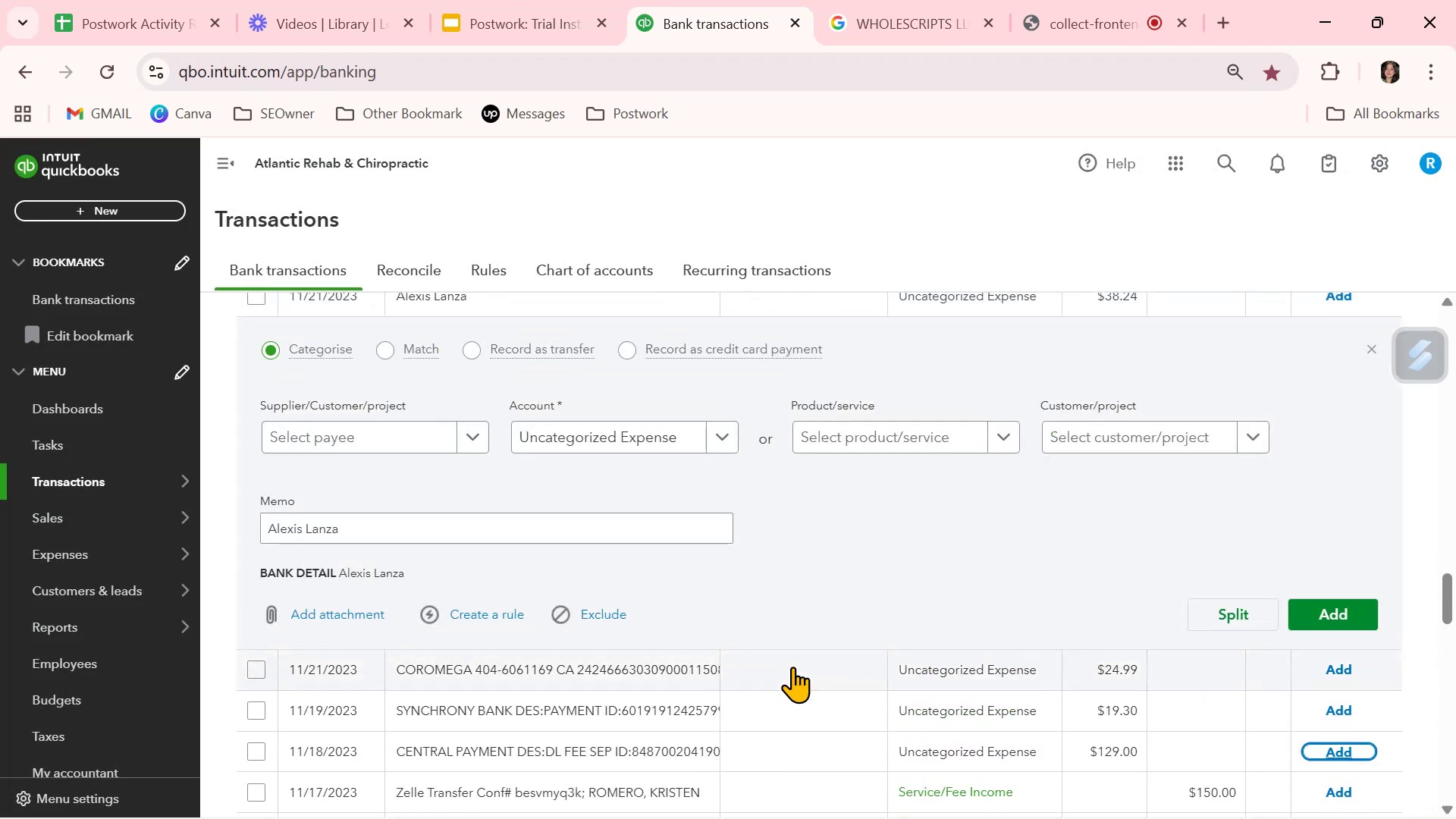 
scroll: coordinate [792, 667], scroll_direction: down, amount: 3.0
 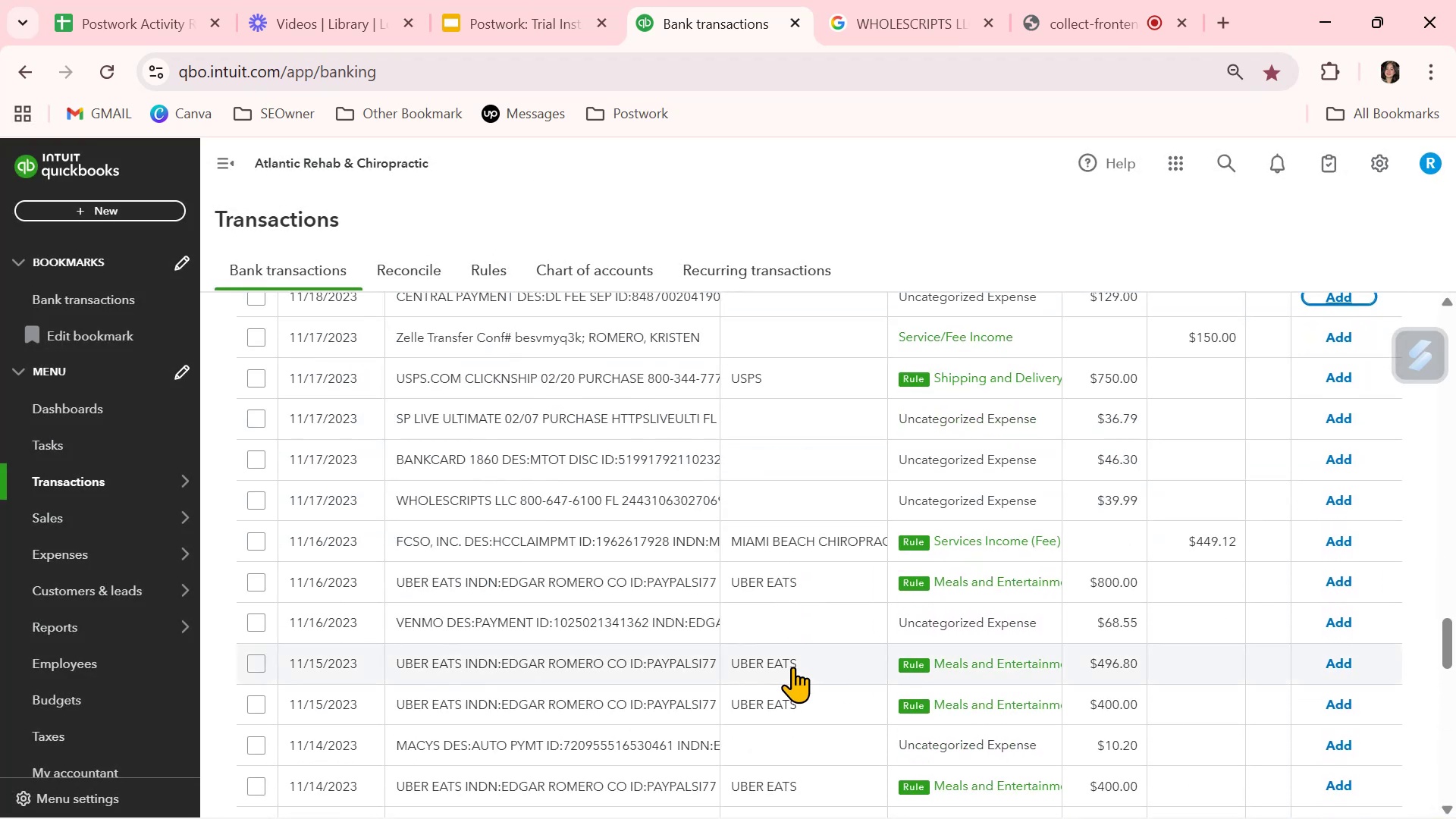 
scroll: coordinate [792, 667], scroll_direction: up, amount: 1.0
 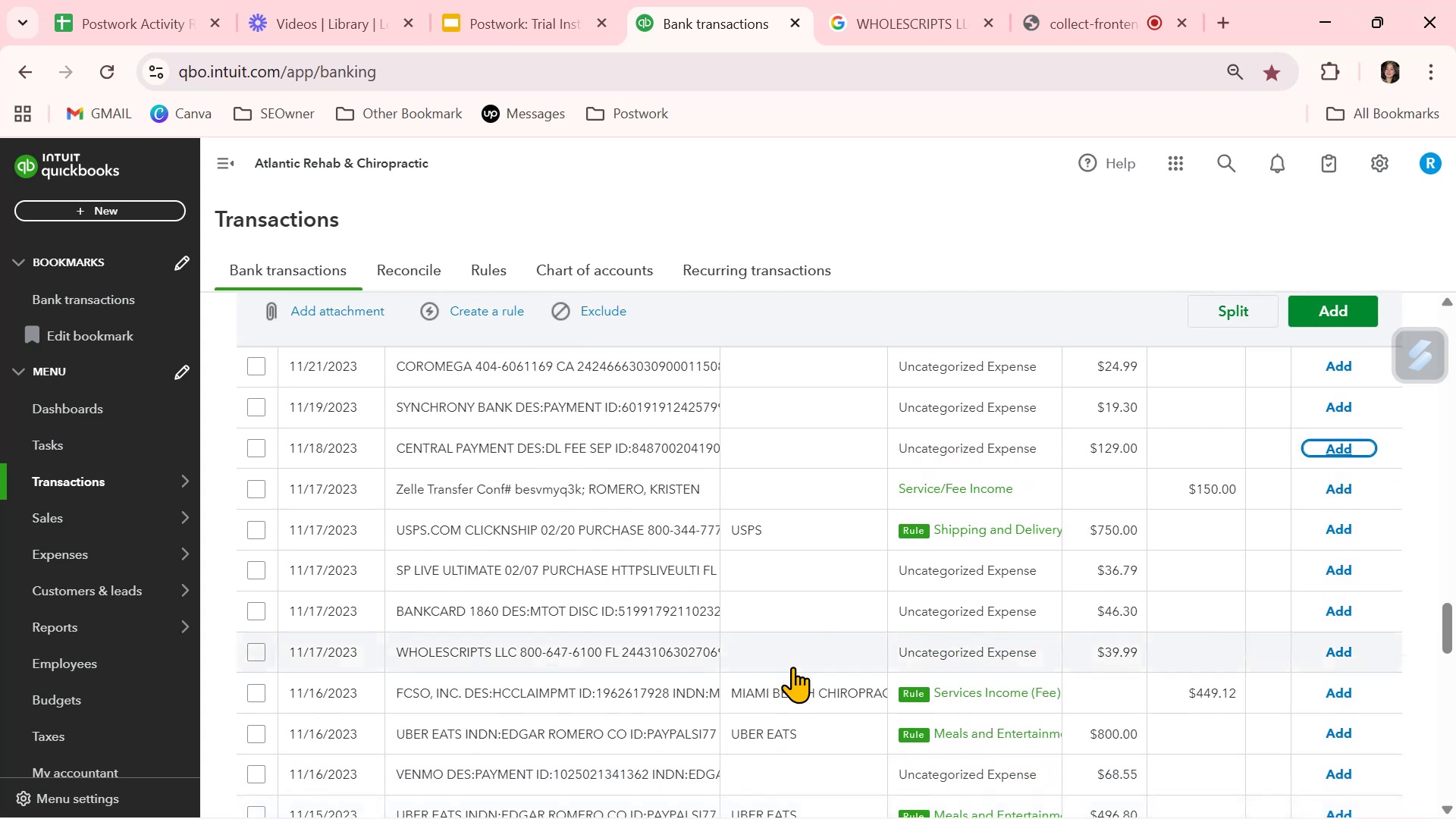 
scroll: coordinate [811, 666], scroll_direction: down, amount: 14.0
 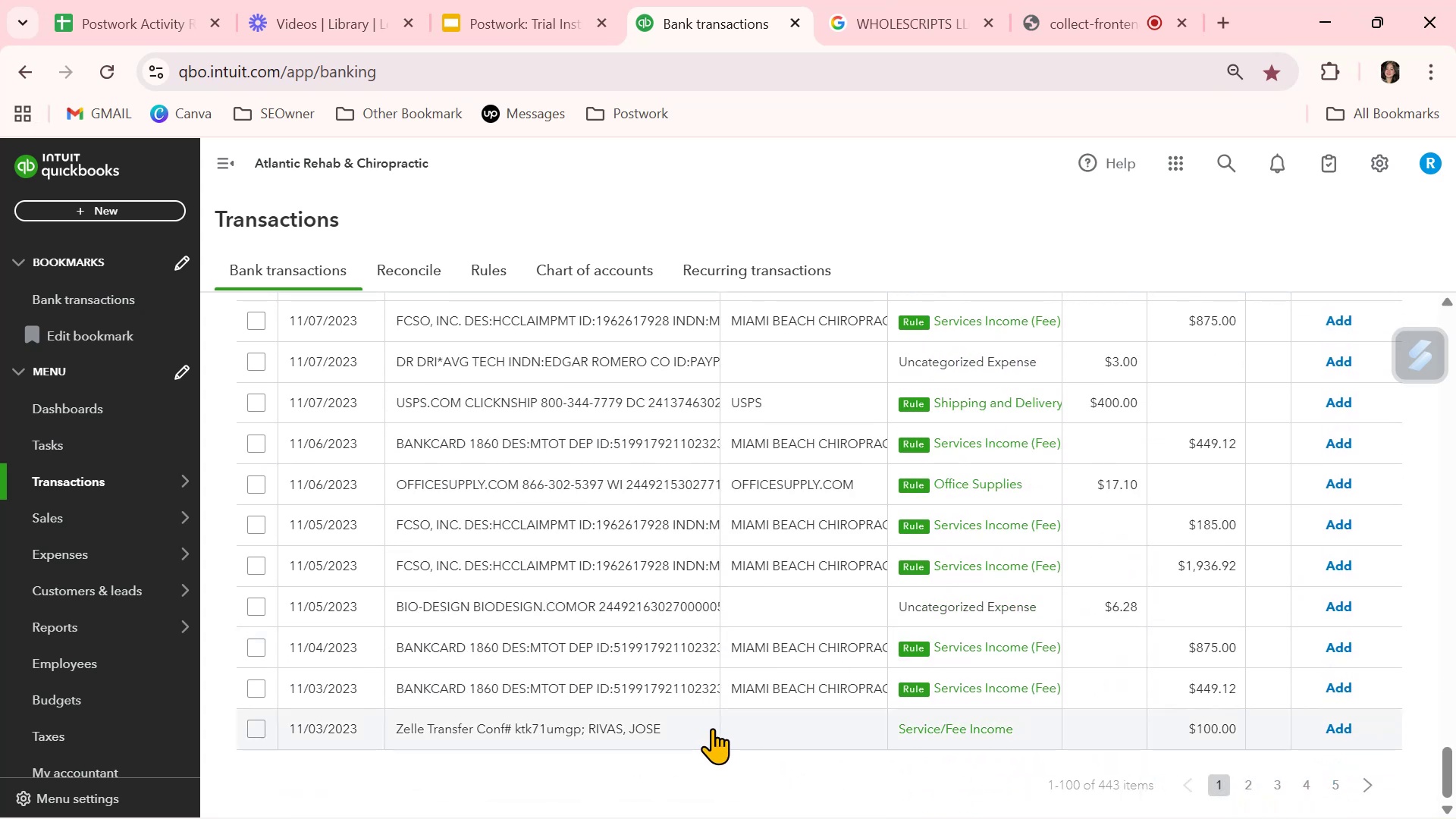 
left_click([770, 730])
 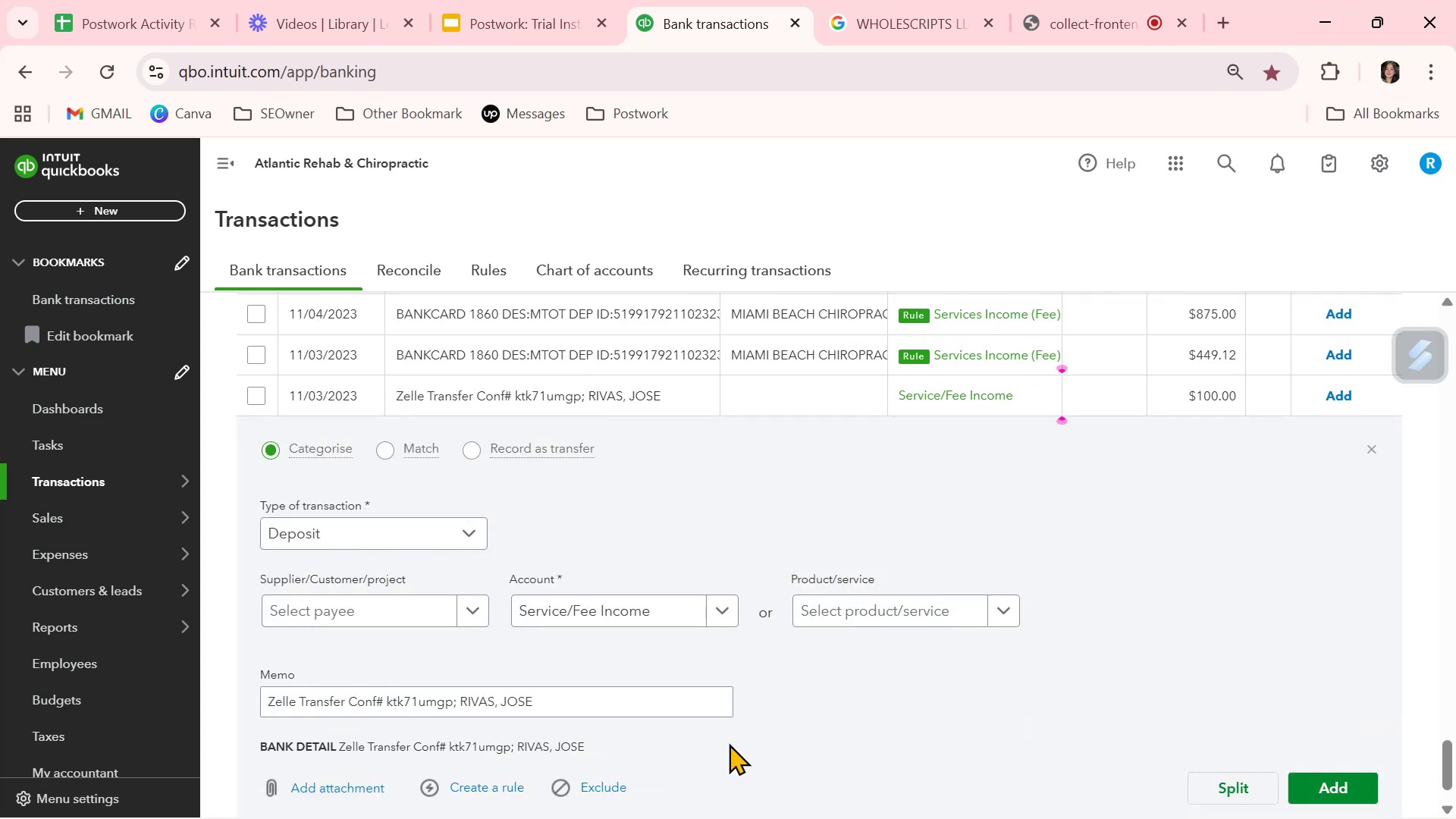 
scroll: coordinate [562, 727], scroll_direction: down, amount: 1.0
 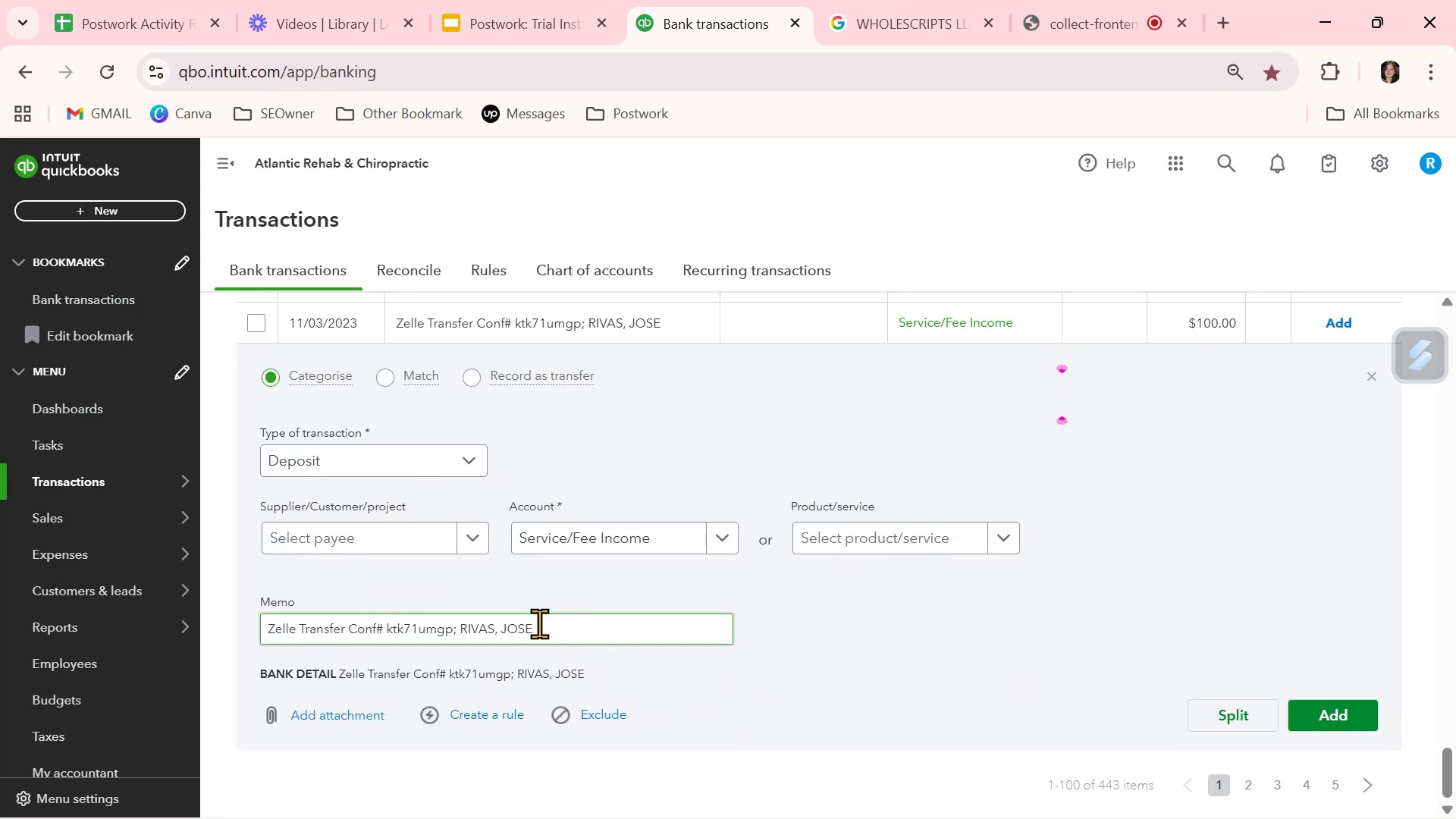 
left_click_drag(start_coordinate=[535, 625], to_coordinate=[460, 628])
 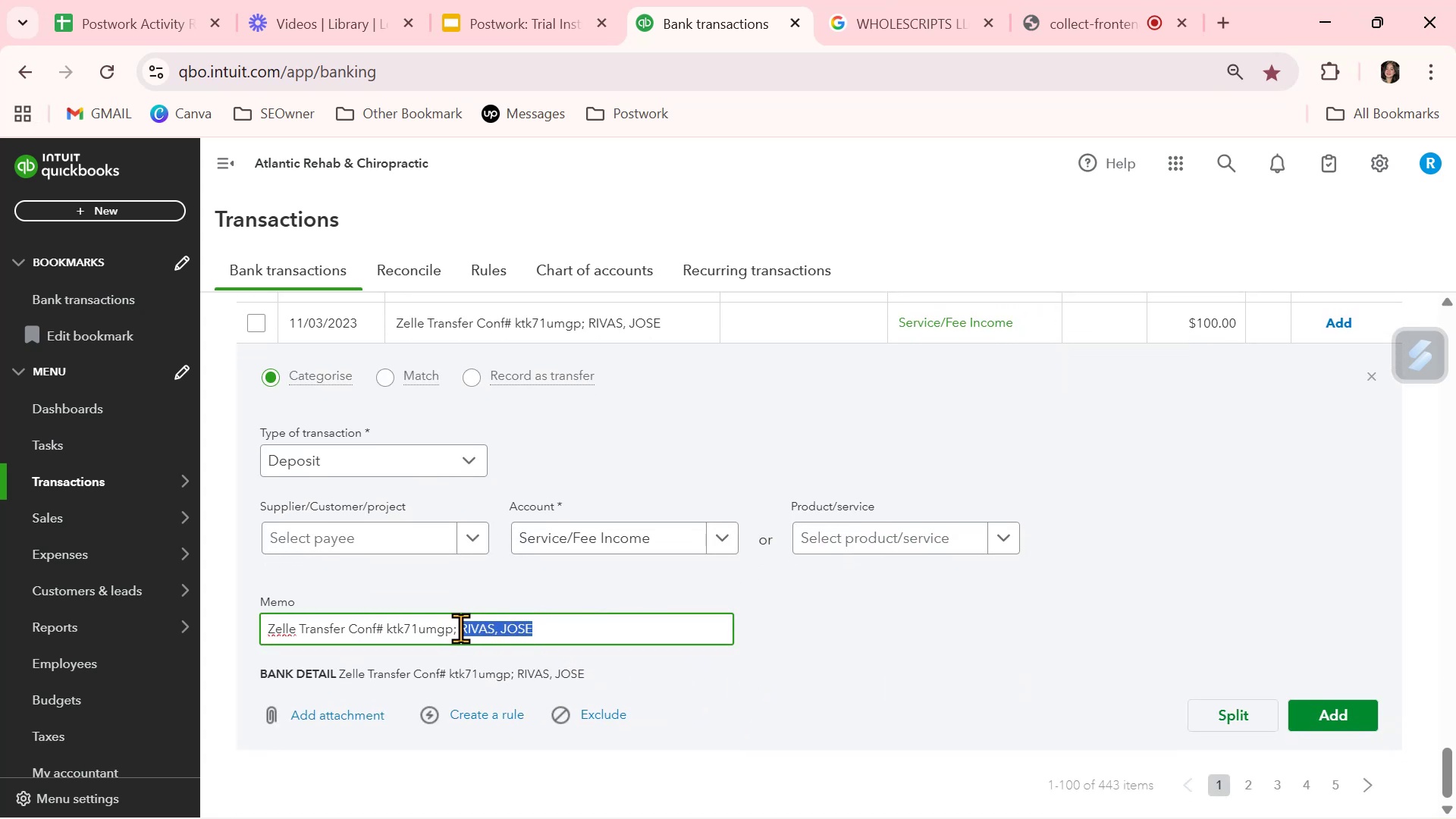 
key(Control+ControlLeft)
 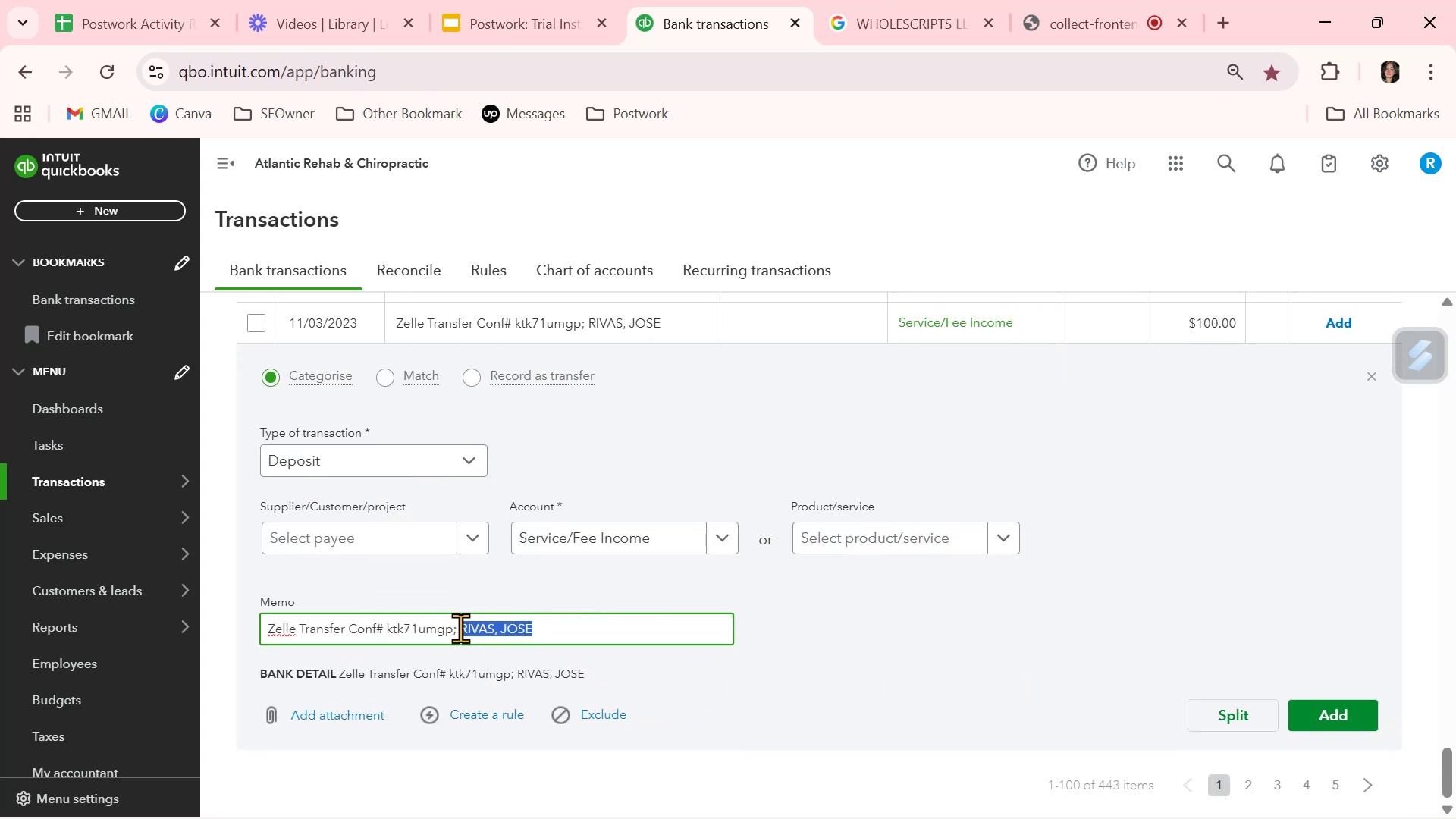 
key(Control+C)
 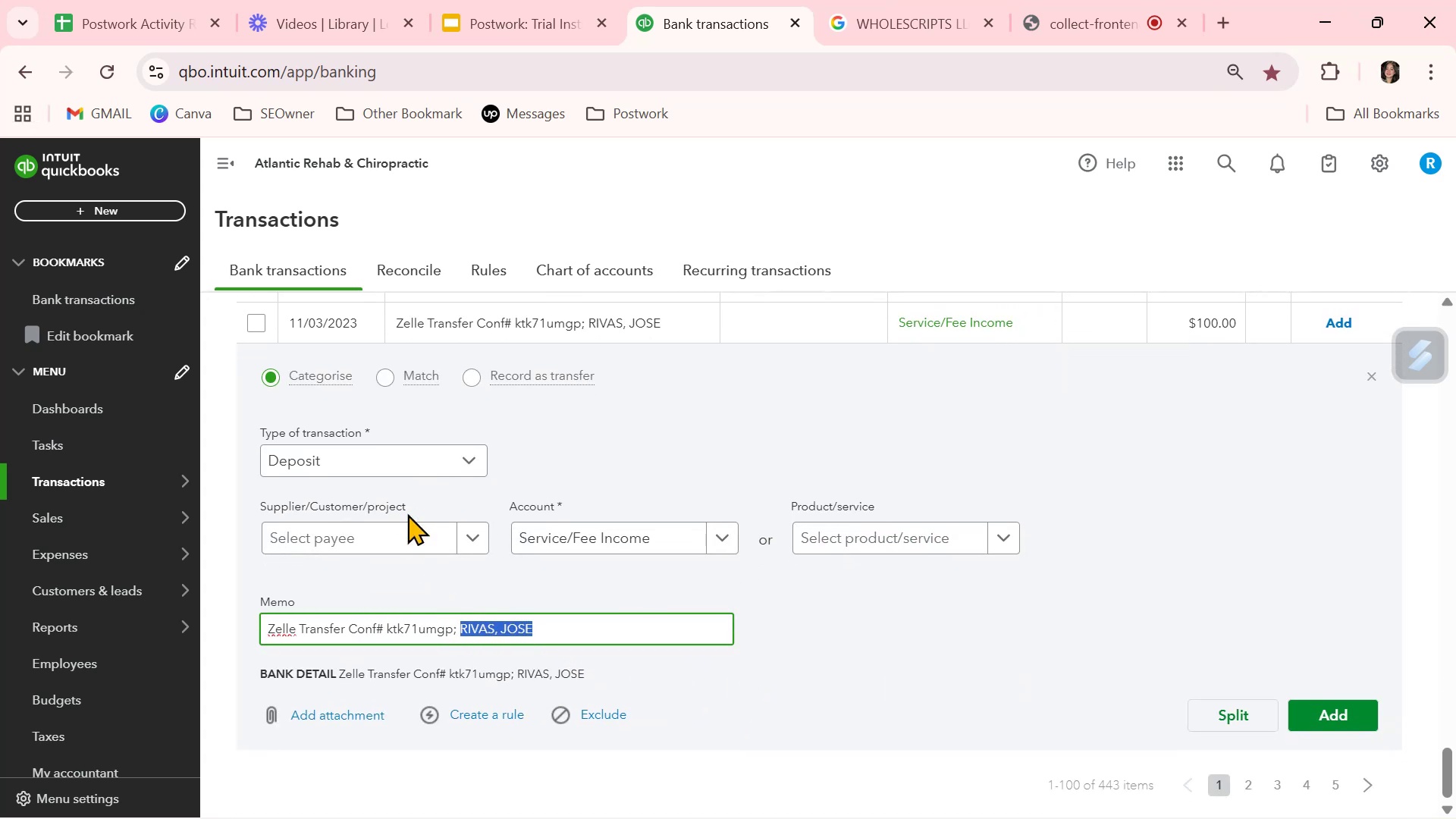 
left_click([404, 529])
 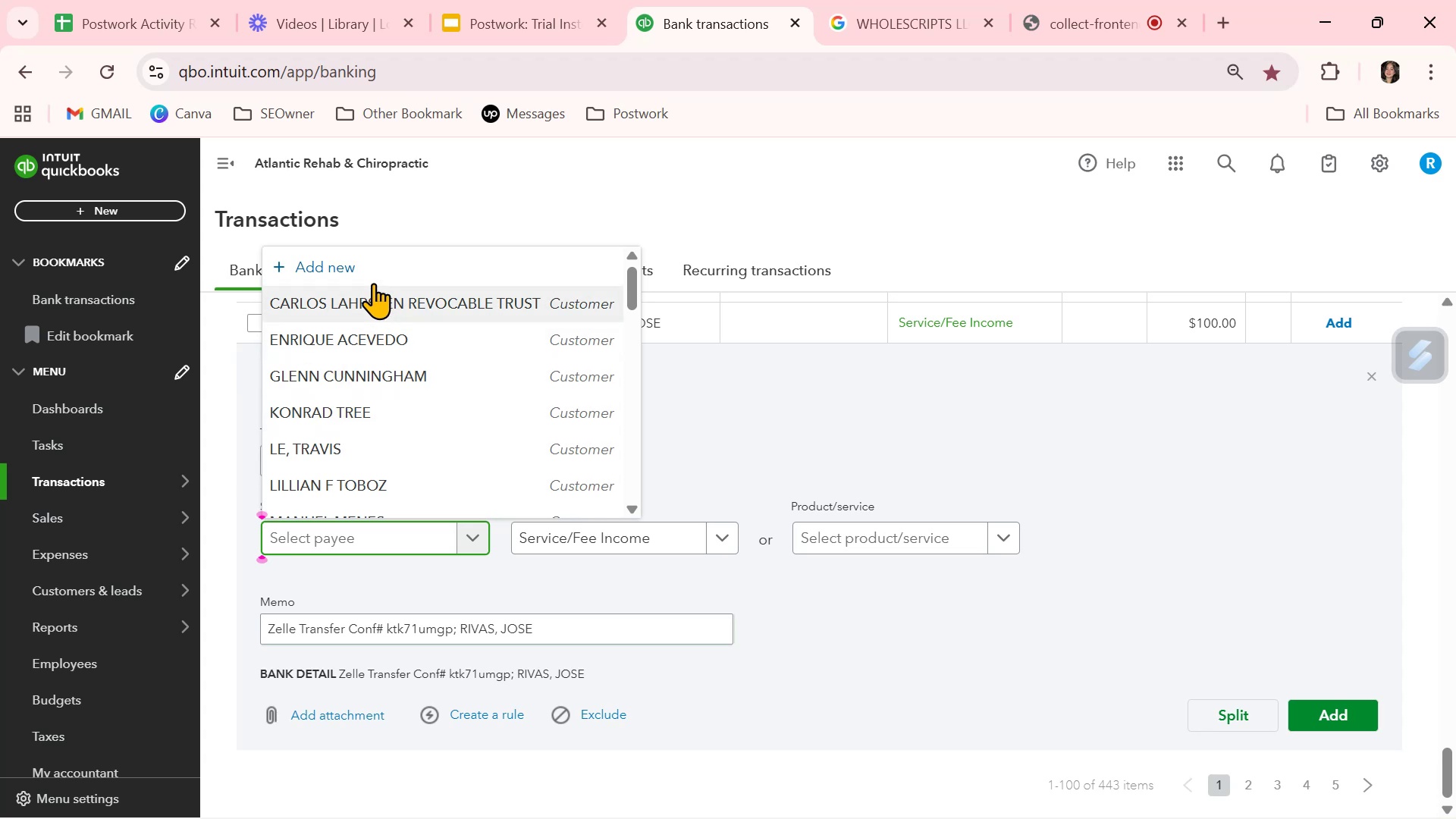 
left_click([372, 261])
 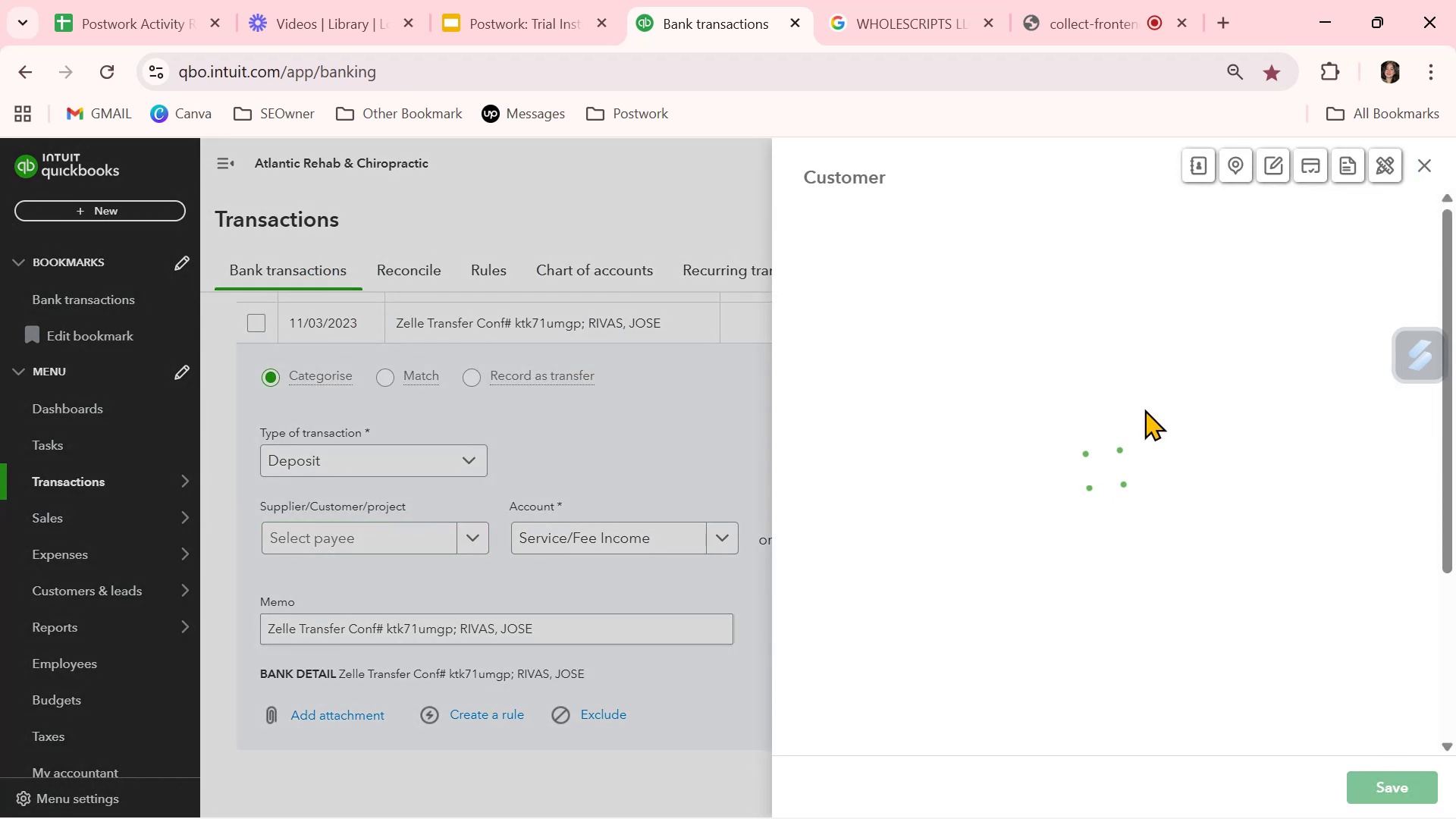 
key(Control+ControlLeft)
 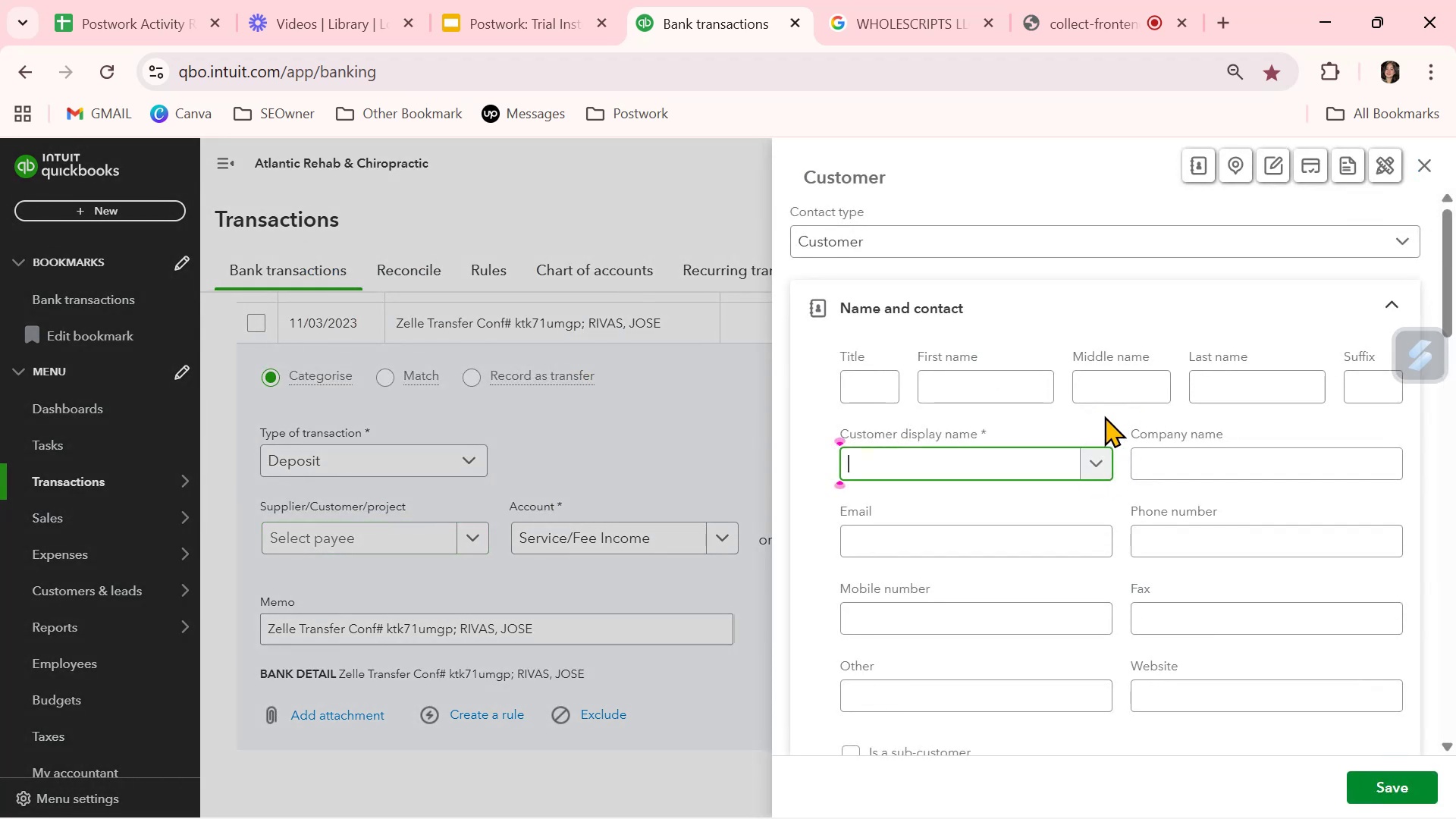 
key(Control+V)
 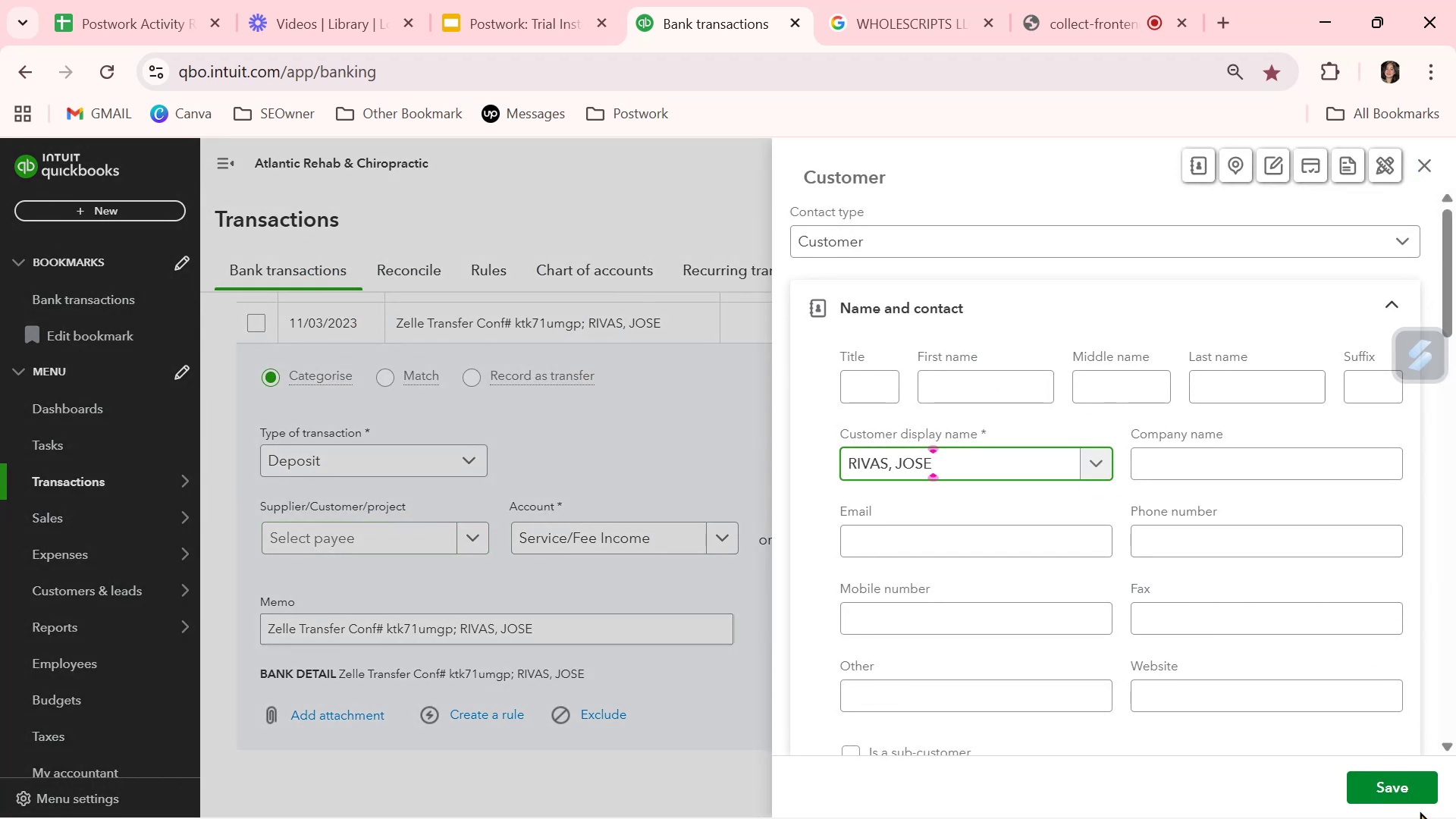 
left_click([1411, 789])
 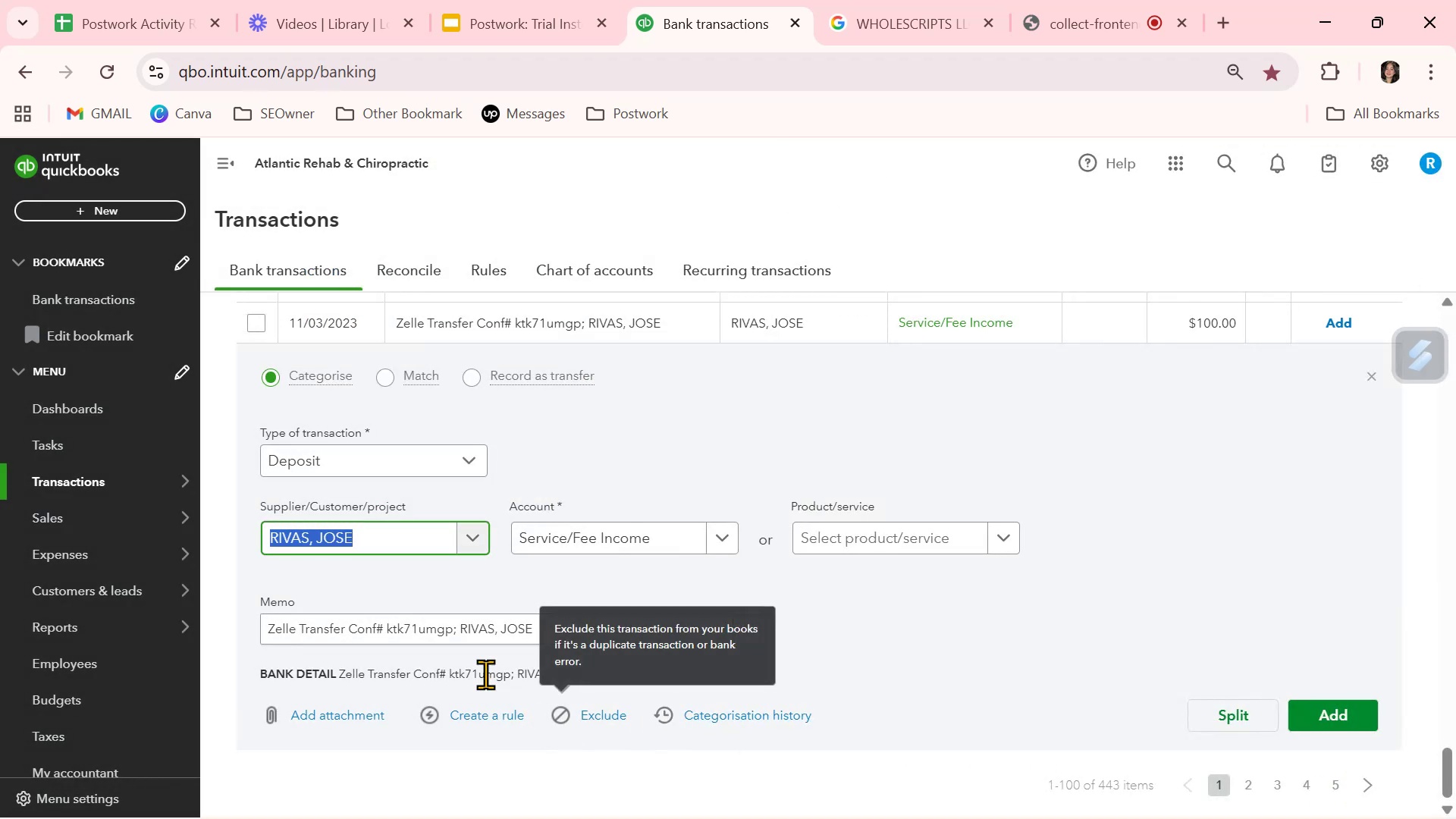 
left_click([490, 716])
 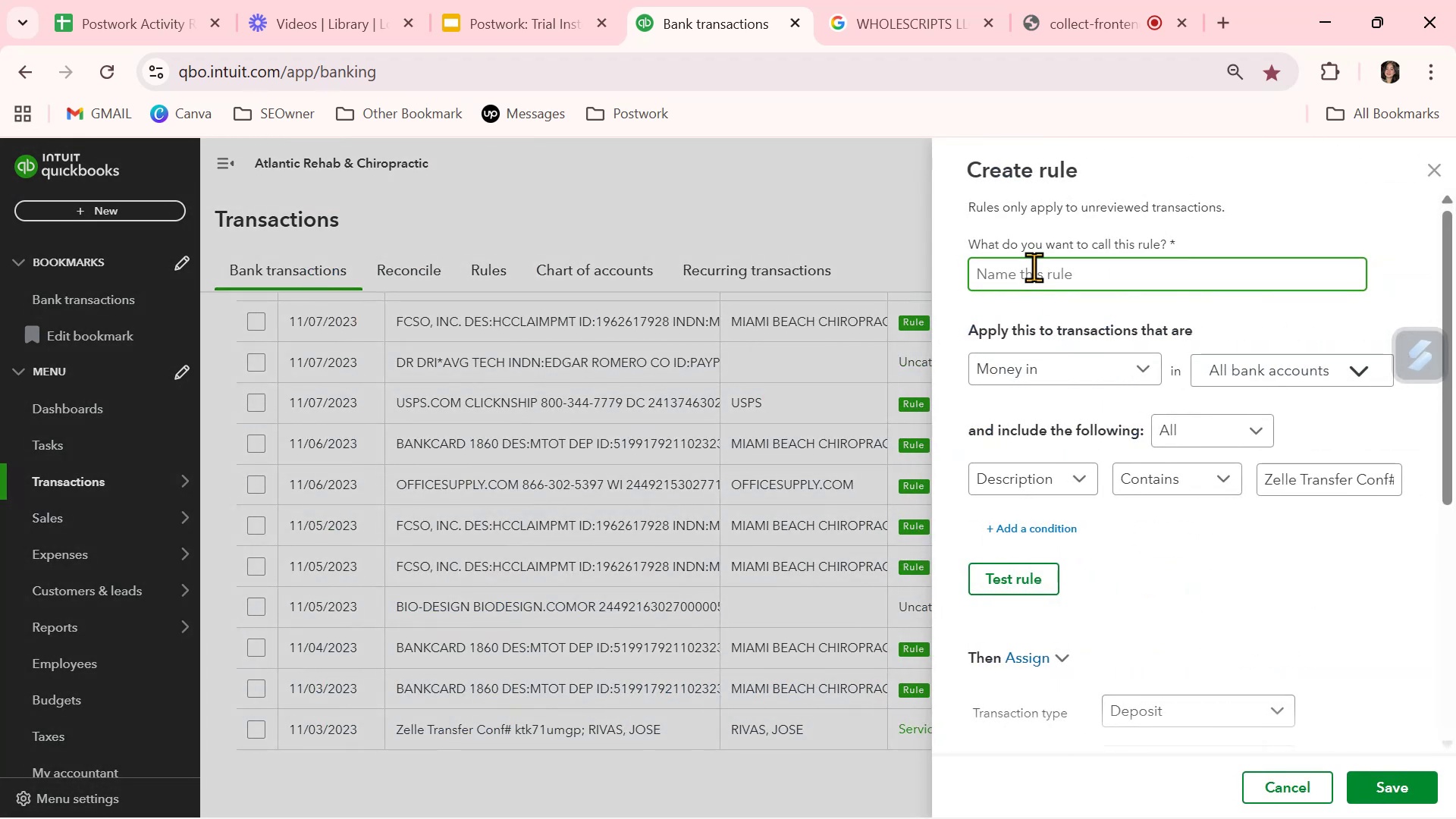 
key(Control+ControlLeft)
 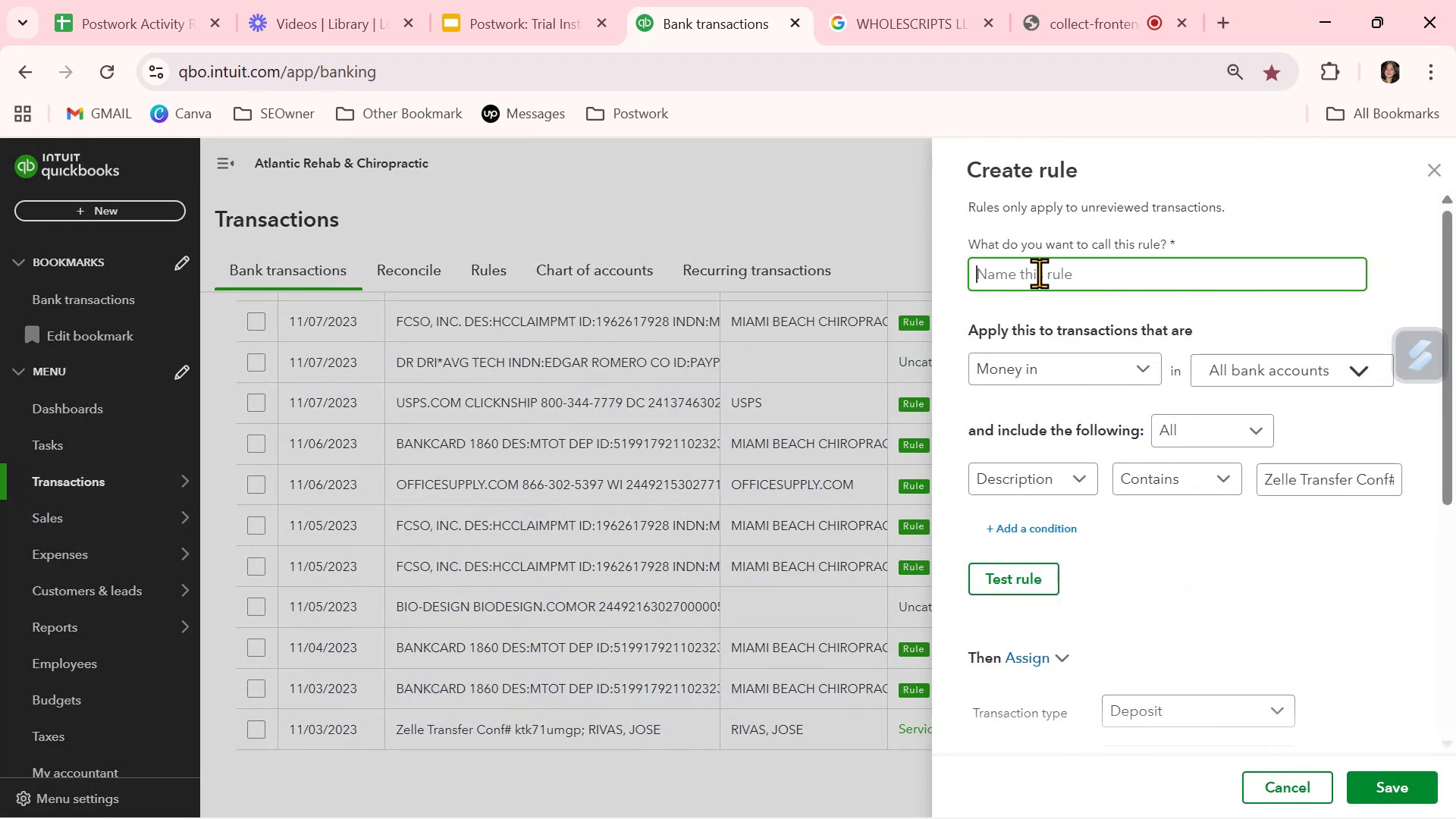 
key(Control+V)
 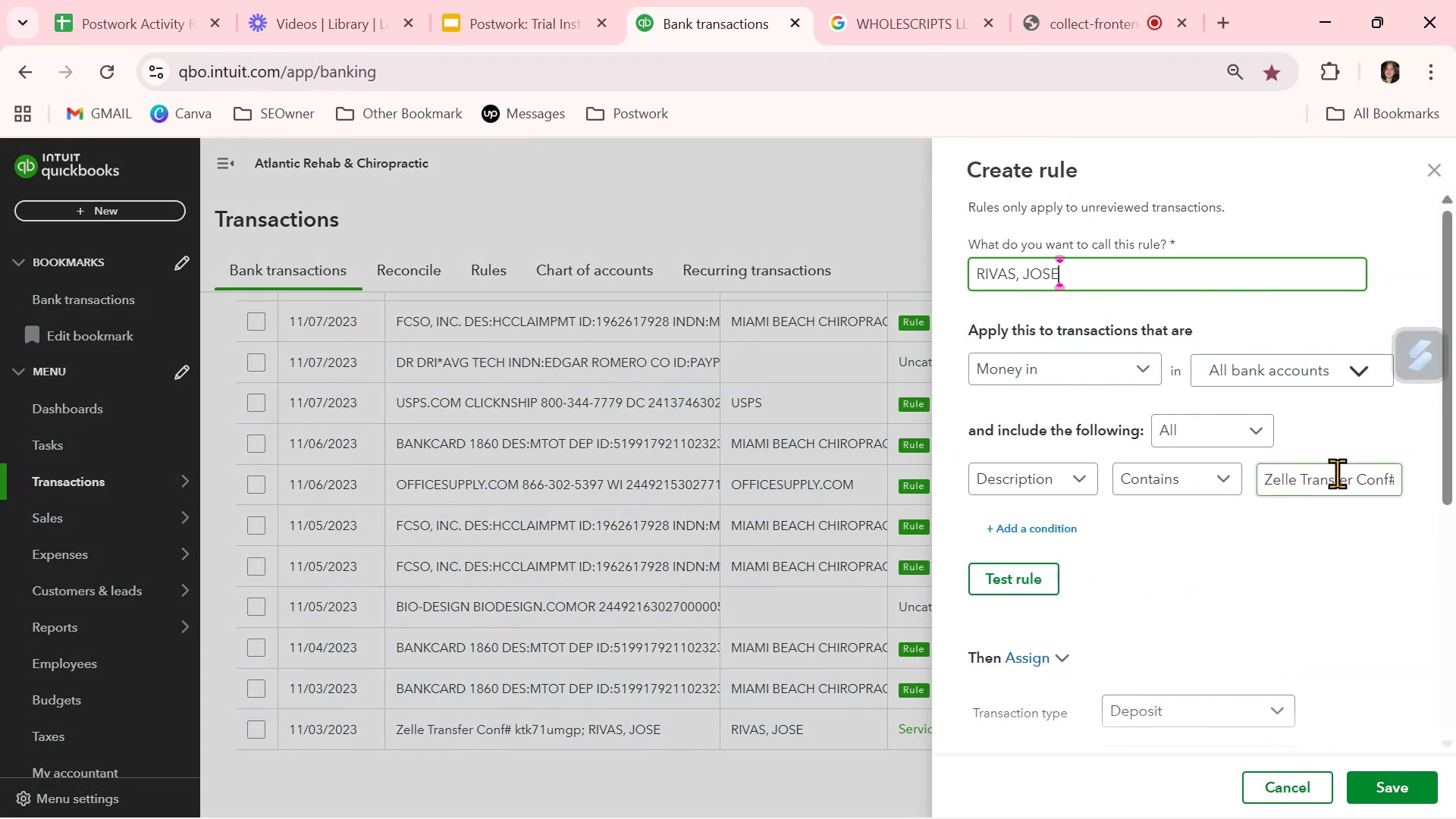 
double_click([1337, 474])
 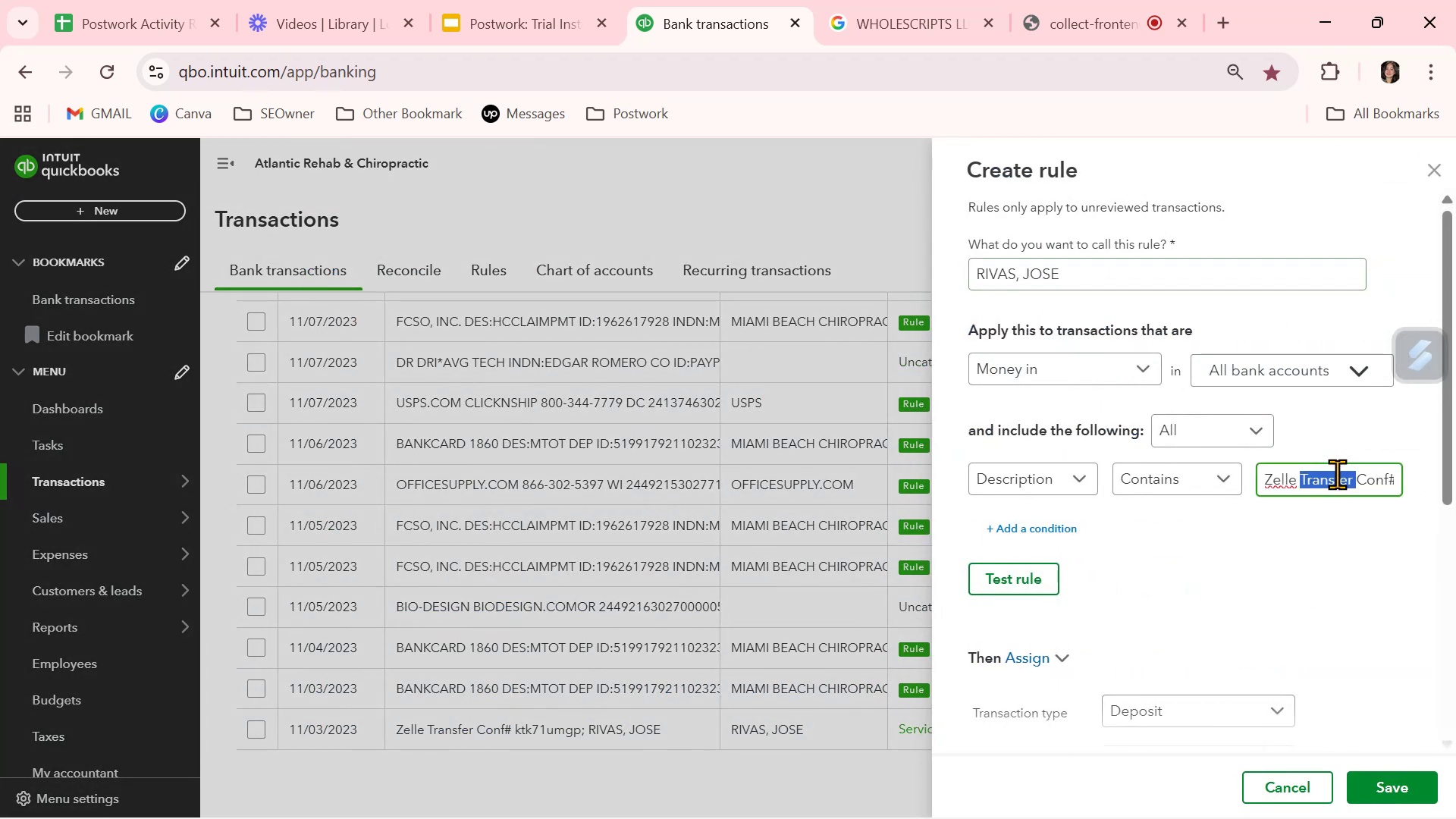 
triple_click([1337, 474])
 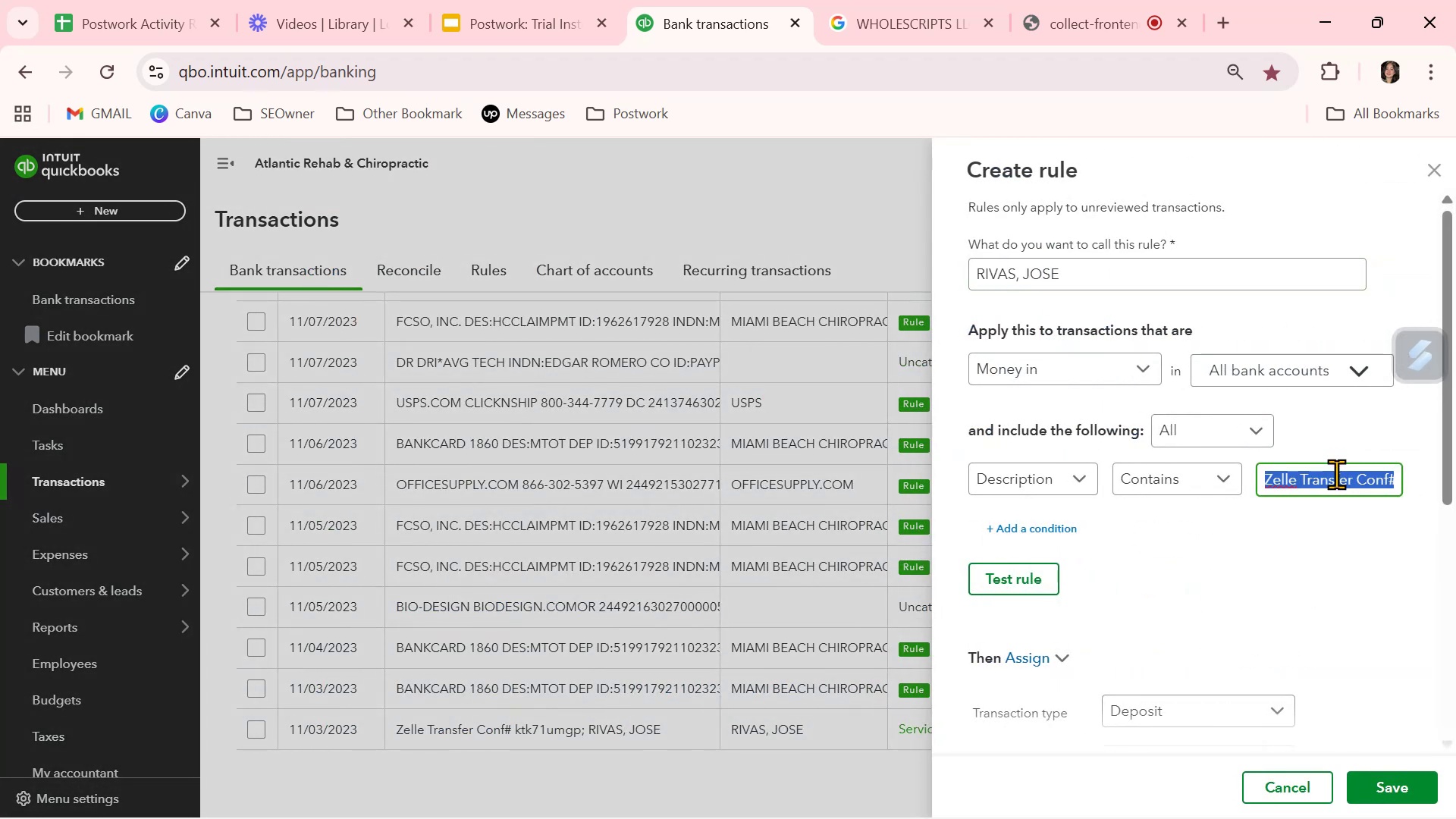 
key(Control+ControlLeft)
 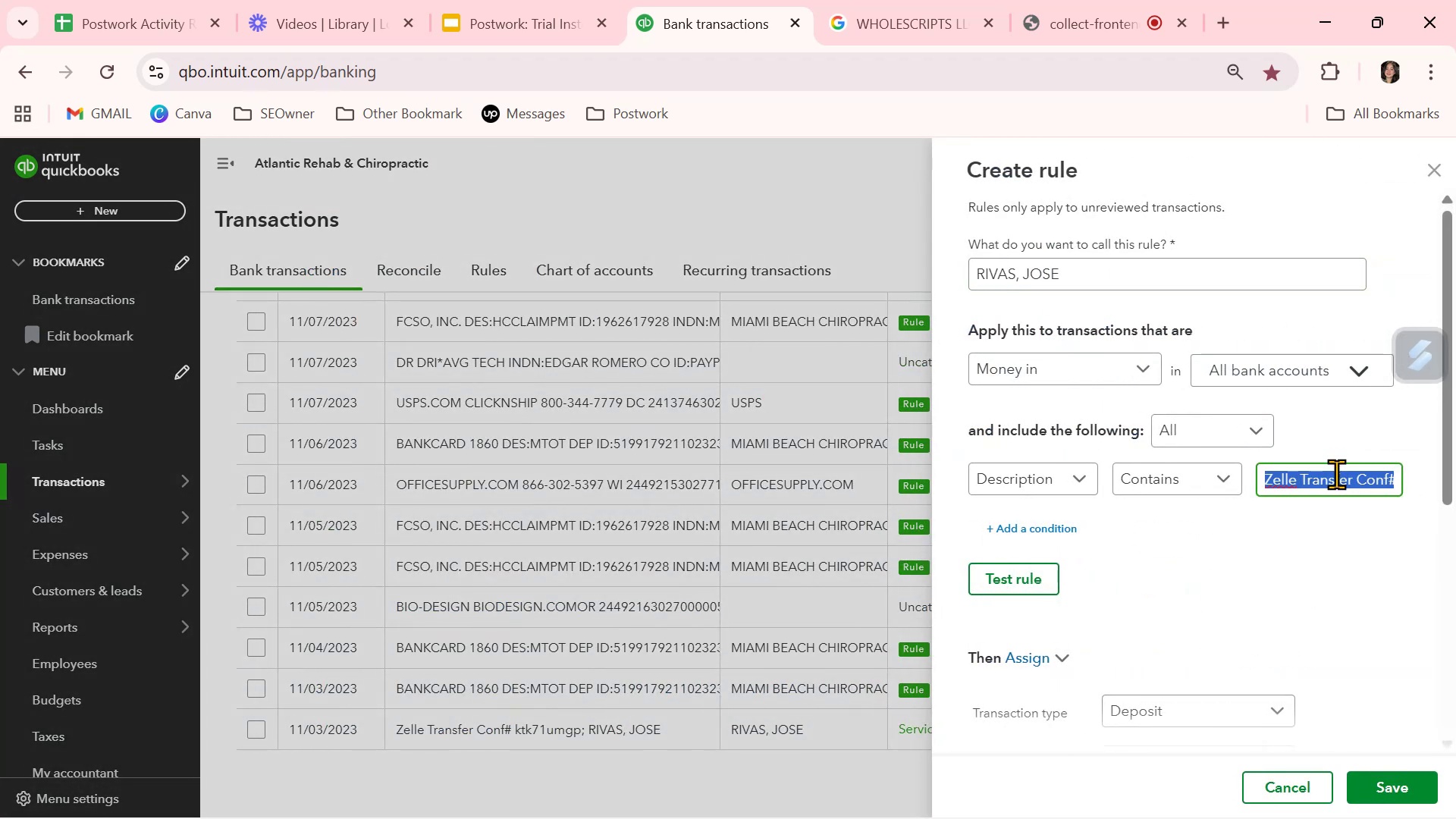 
key(Control+V)
 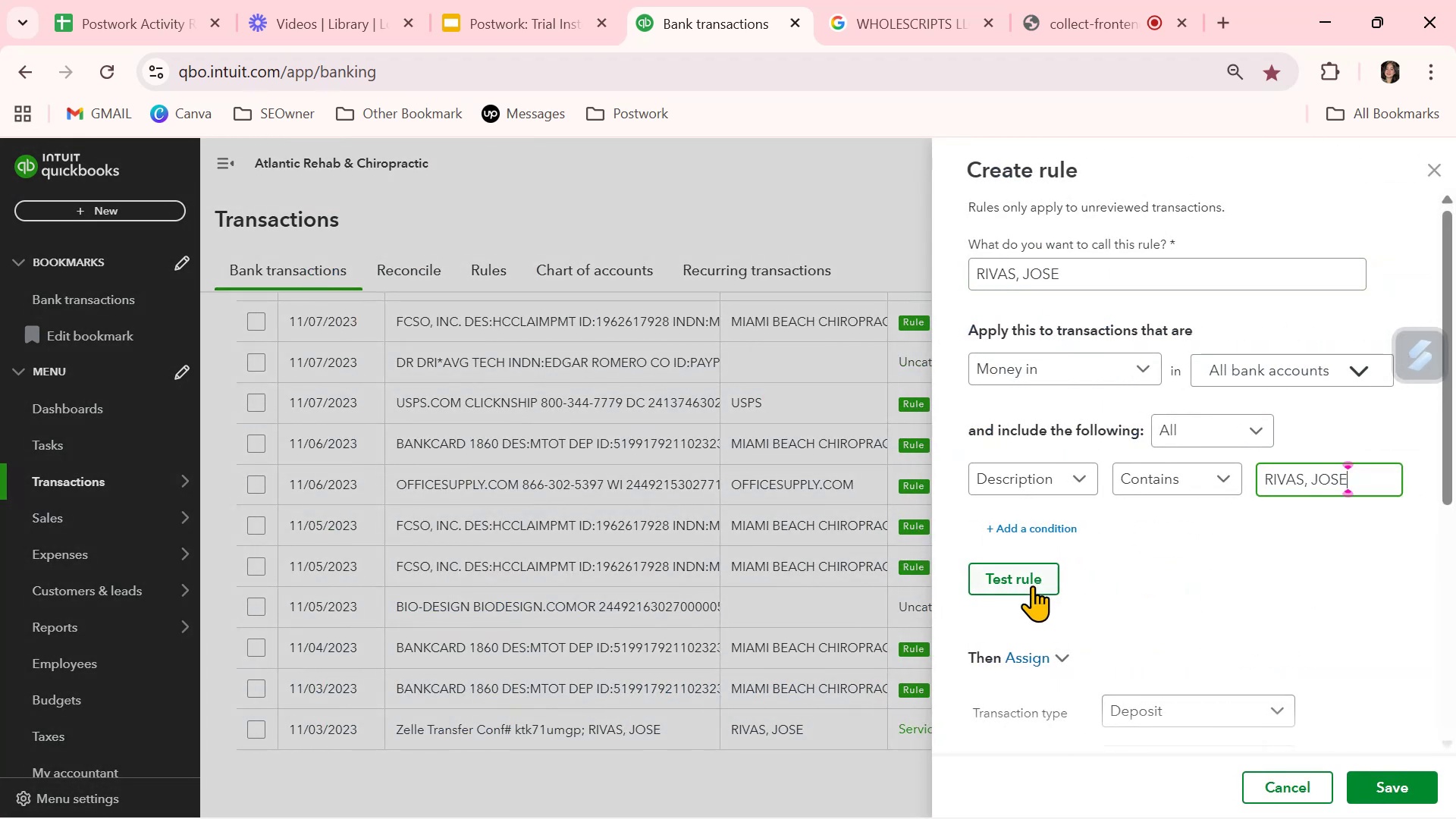 
left_click([1028, 585])
 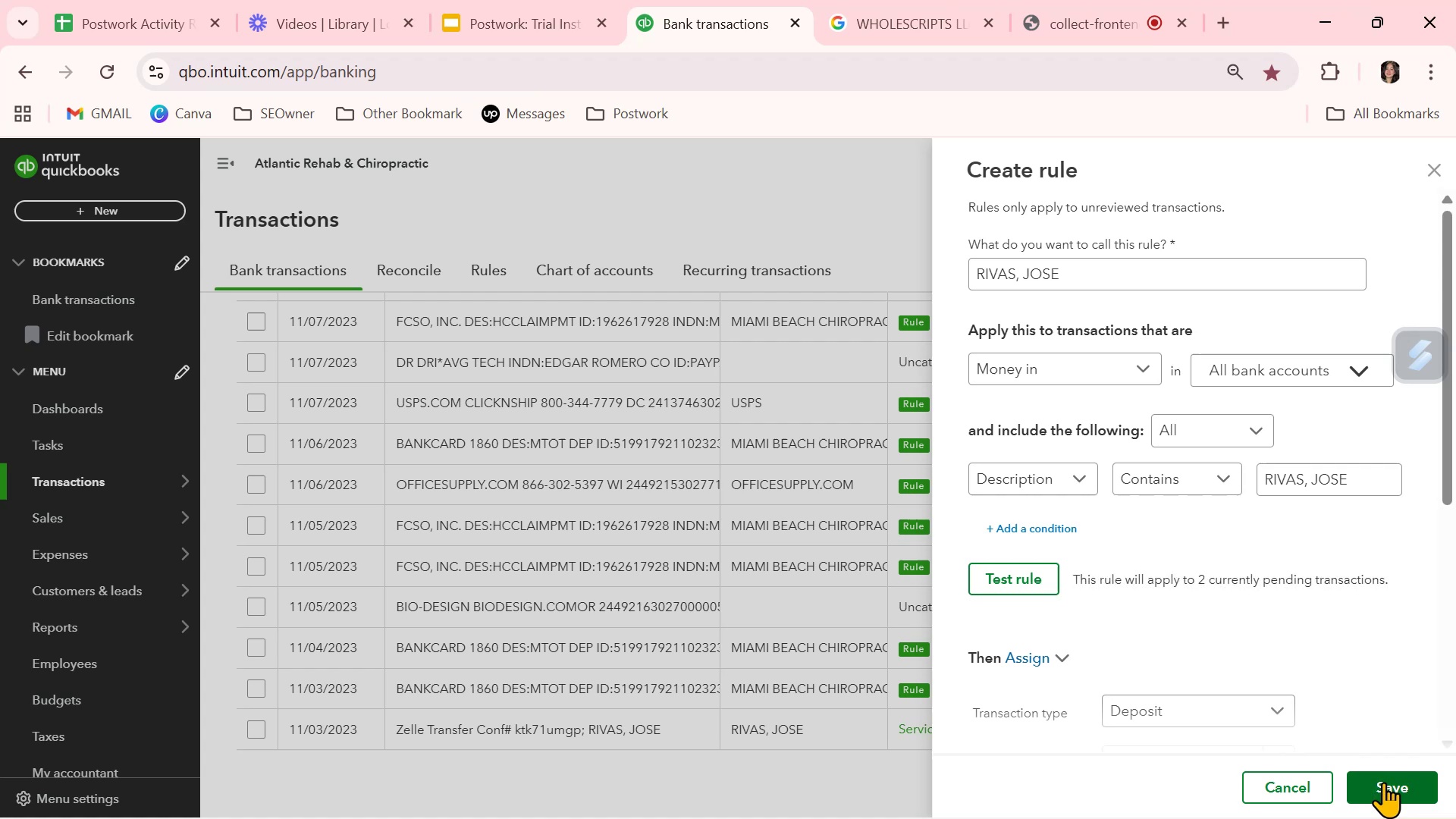 
left_click([1392, 782])
 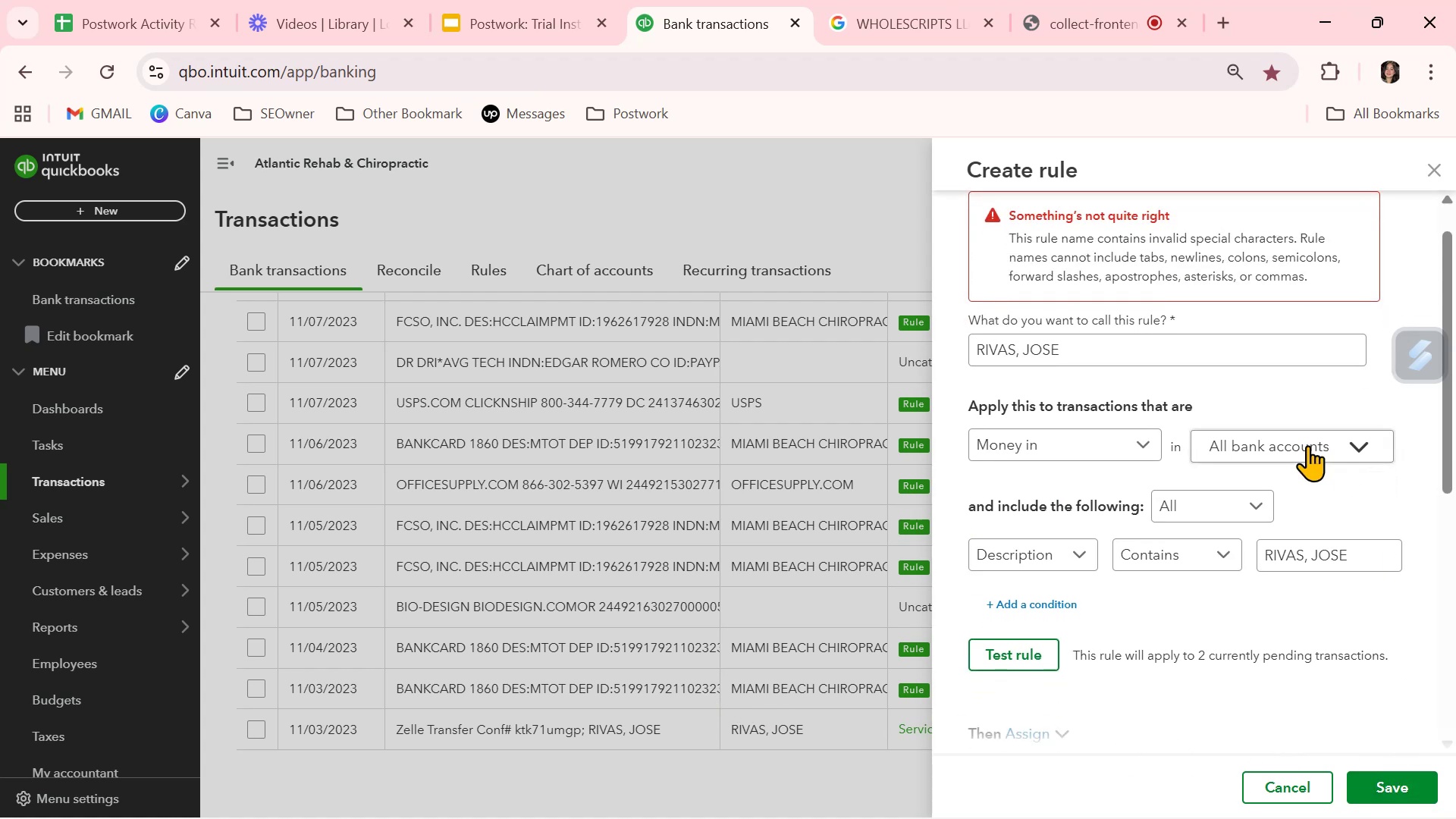 
left_click([1130, 350])
 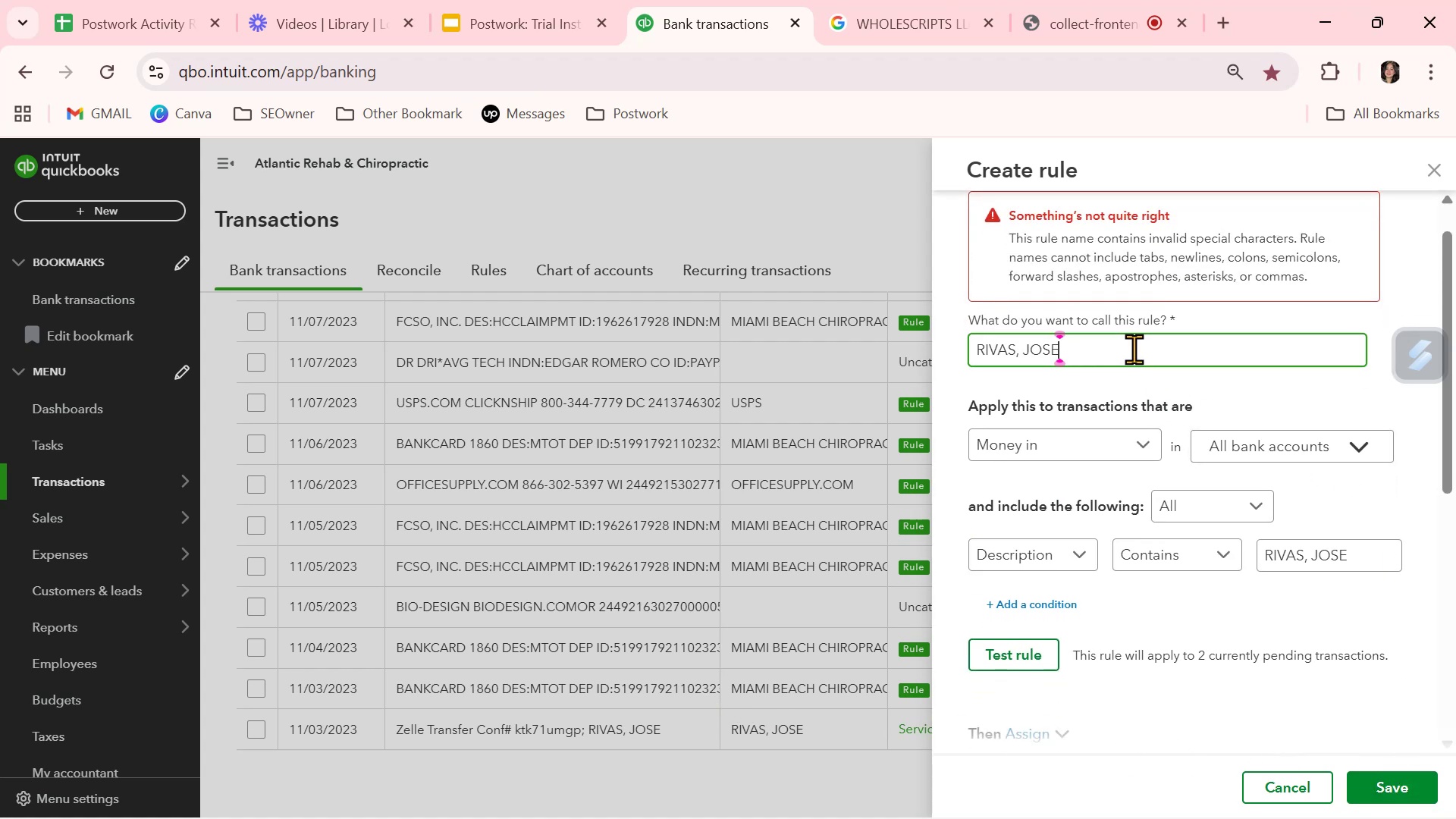 
key(ArrowLeft)
 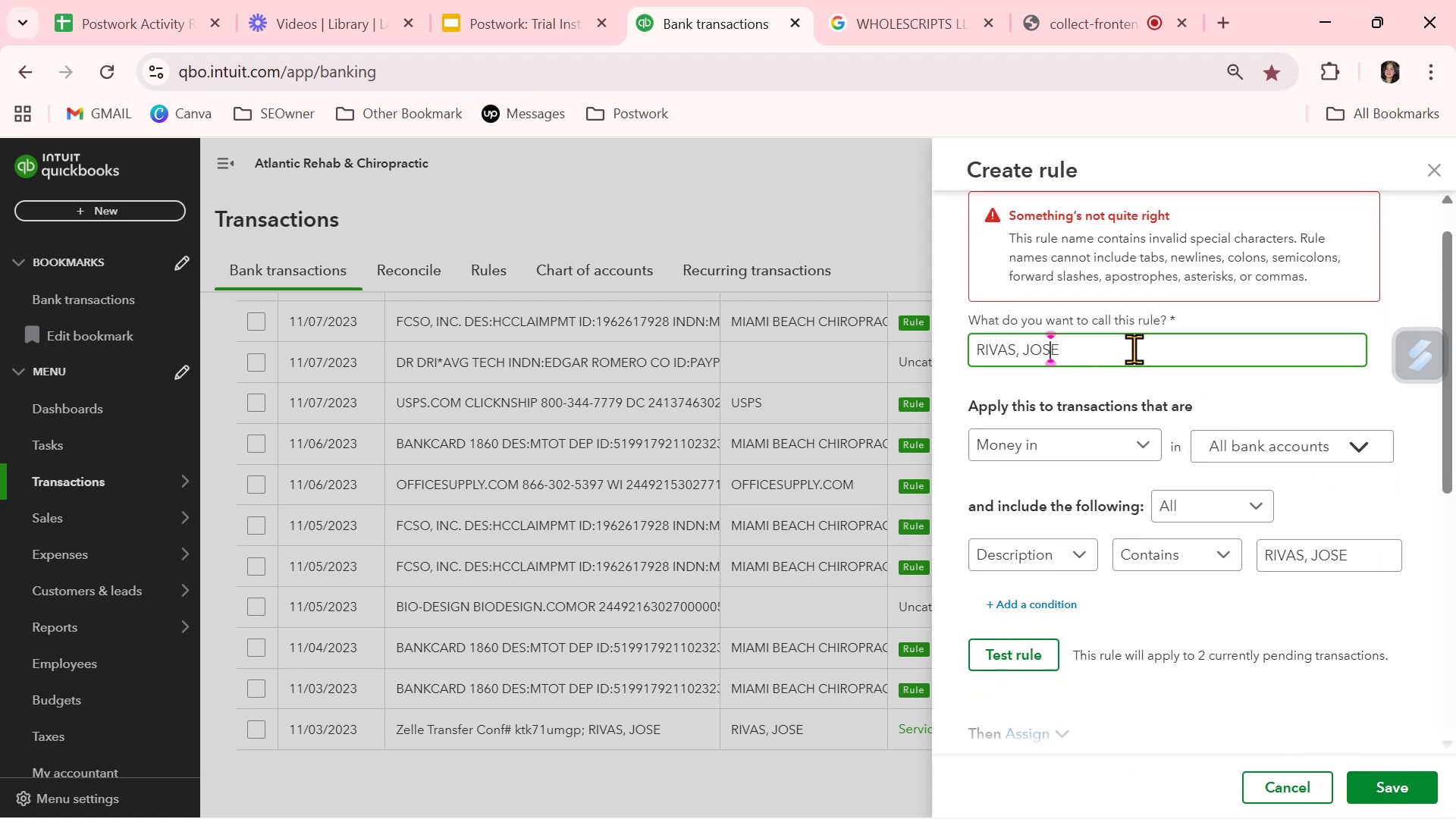 
key(ArrowLeft)
 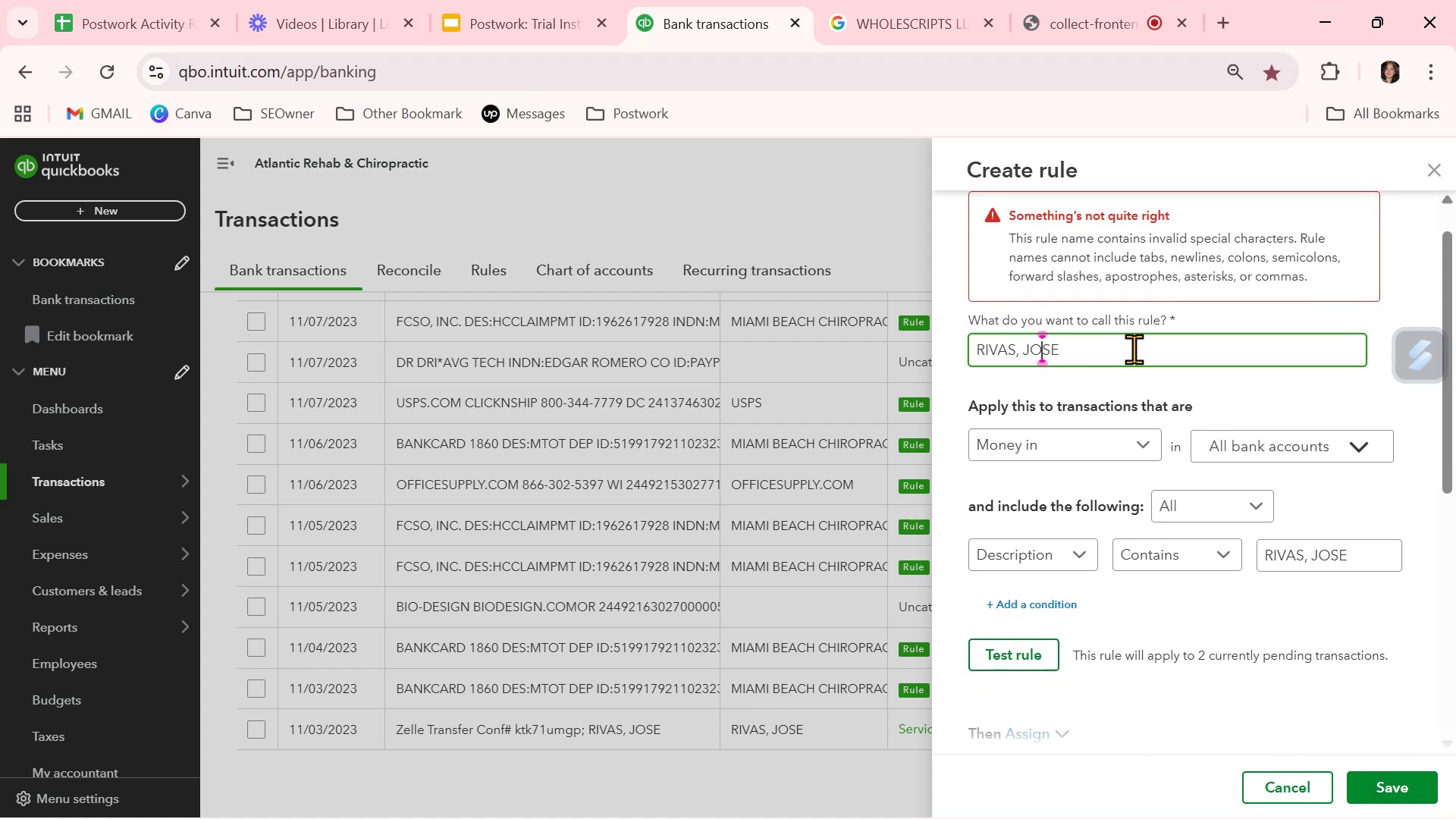 
key(ArrowLeft)
 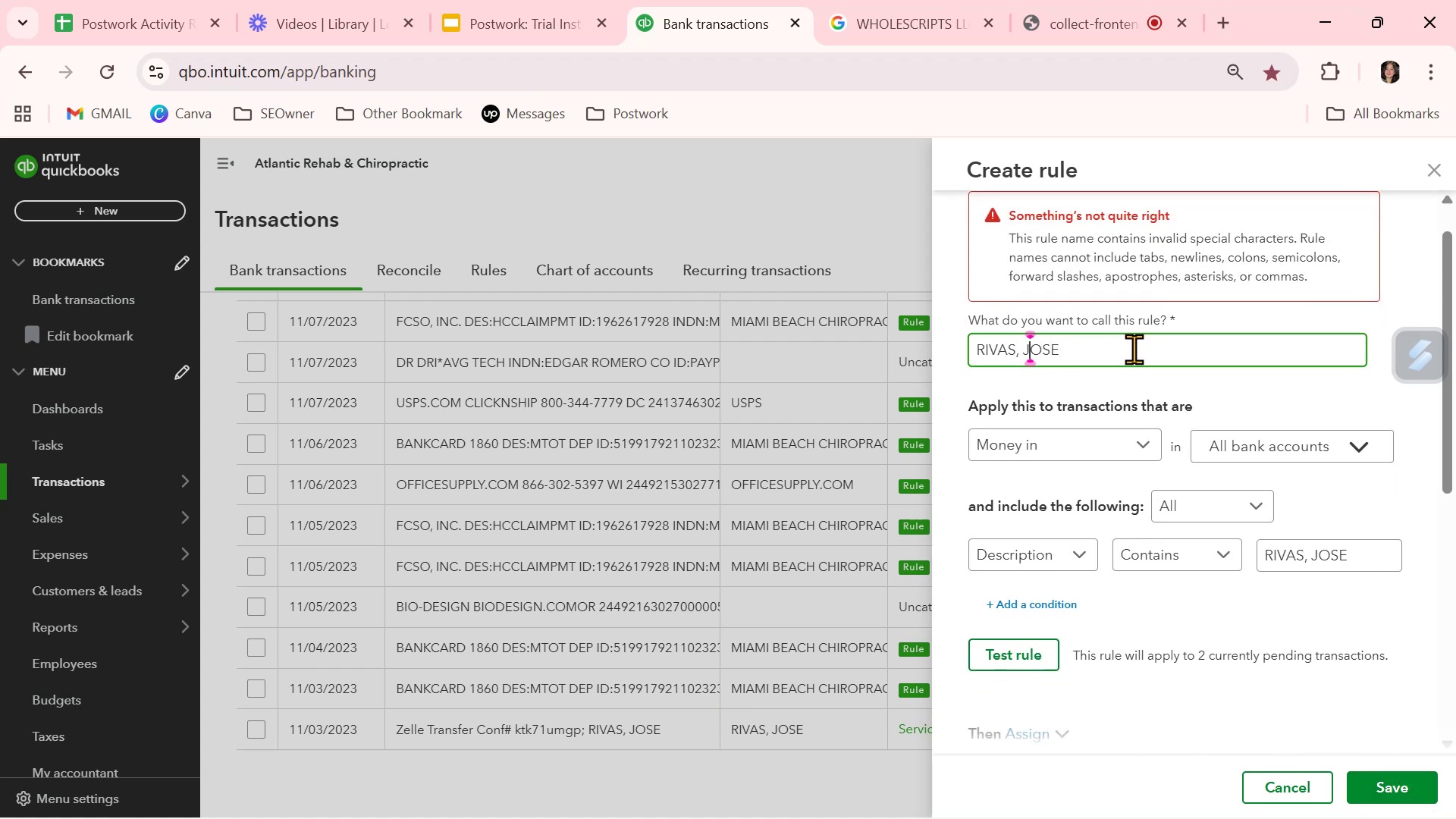 
key(ArrowLeft)
 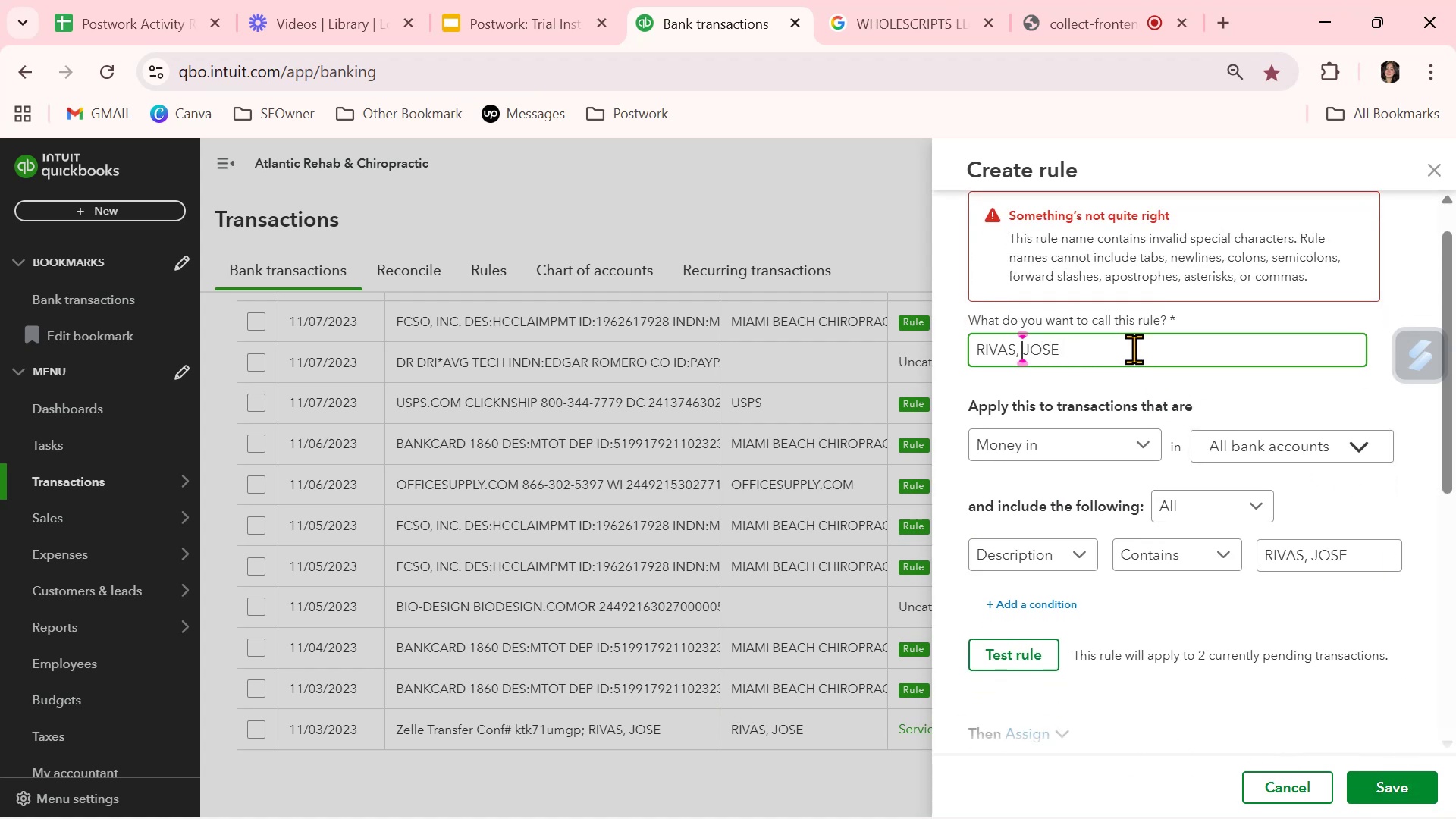 
key(ArrowLeft)
 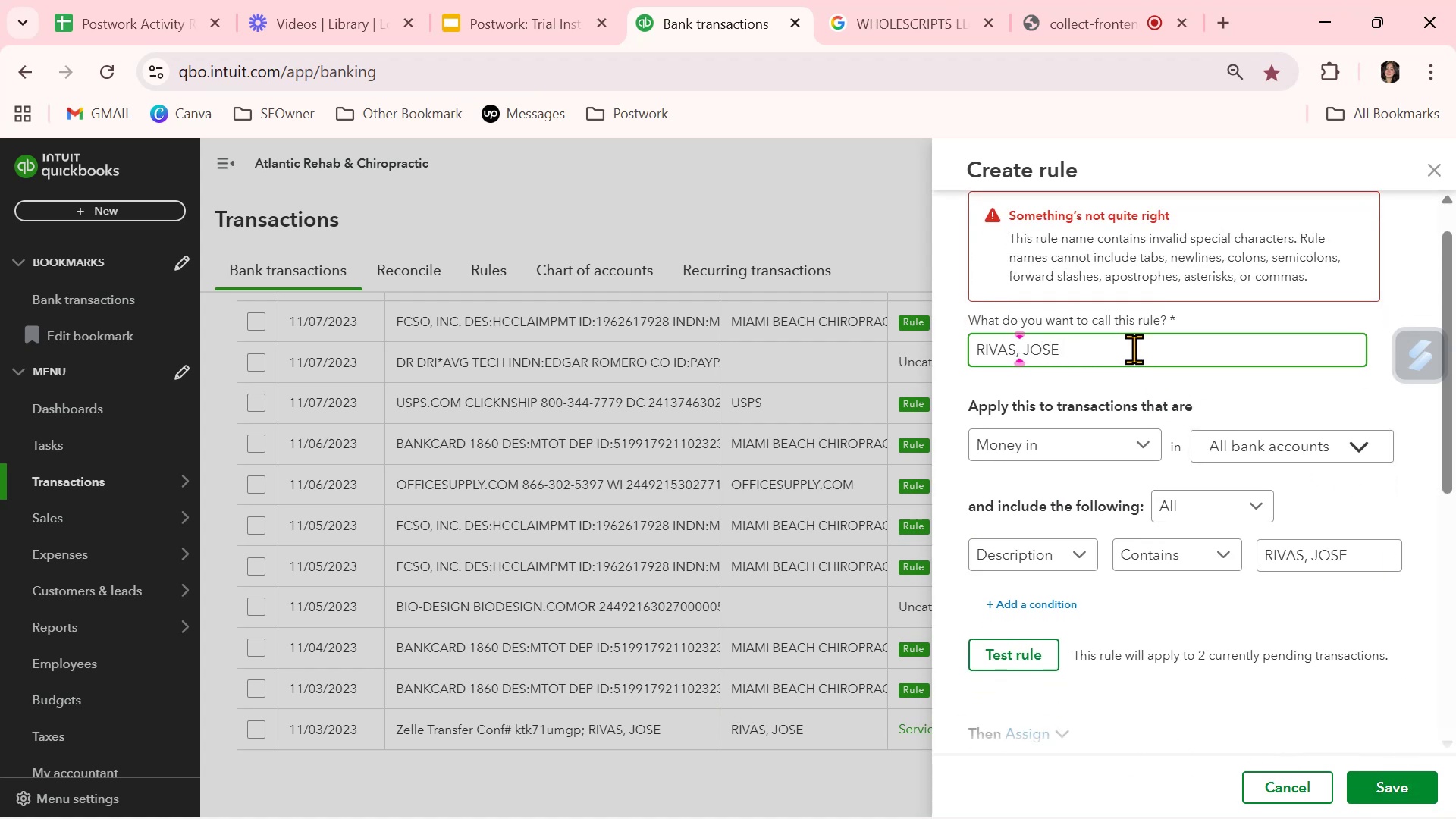 
key(Backspace)
 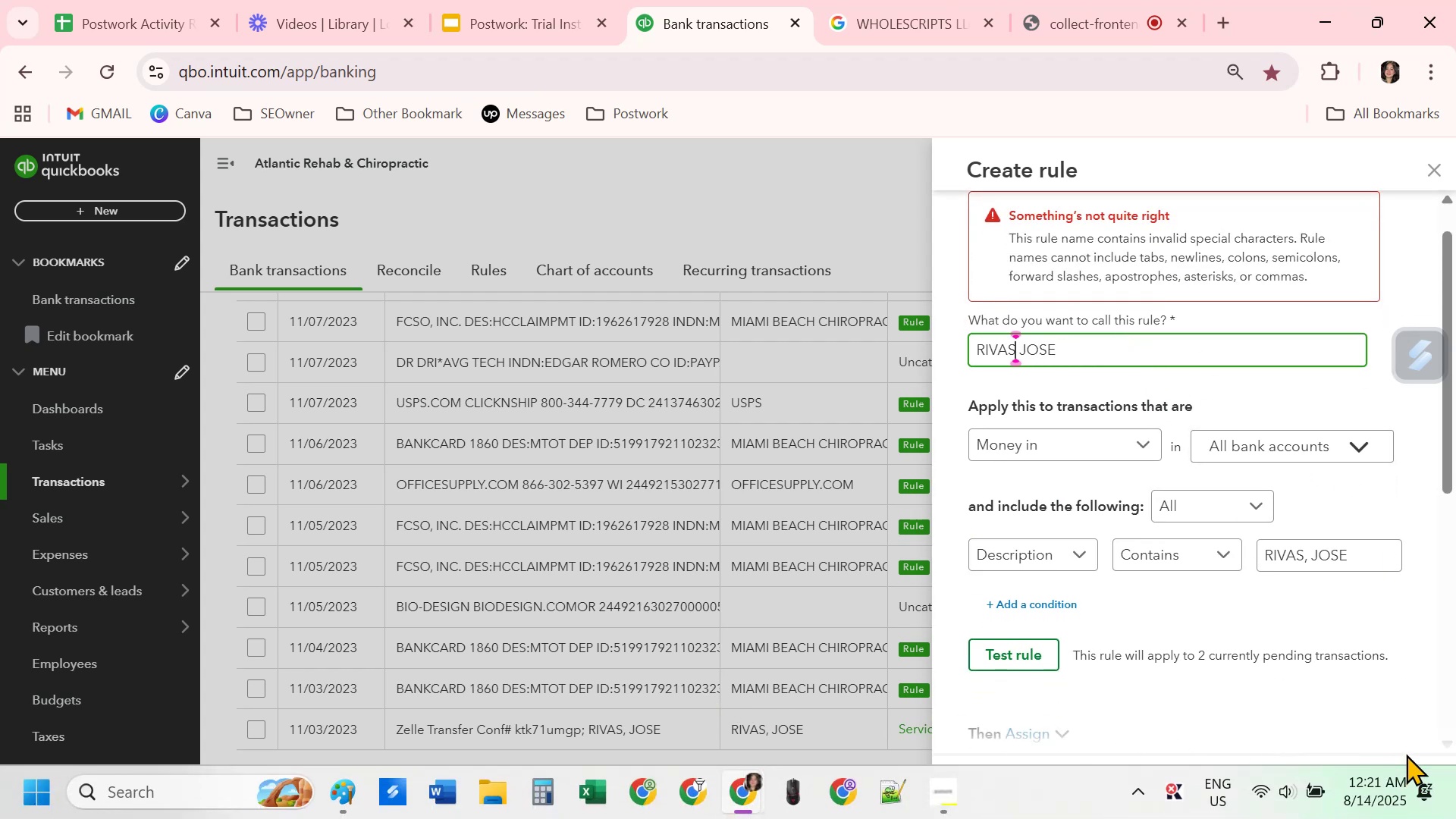 
left_click([1398, 783])
 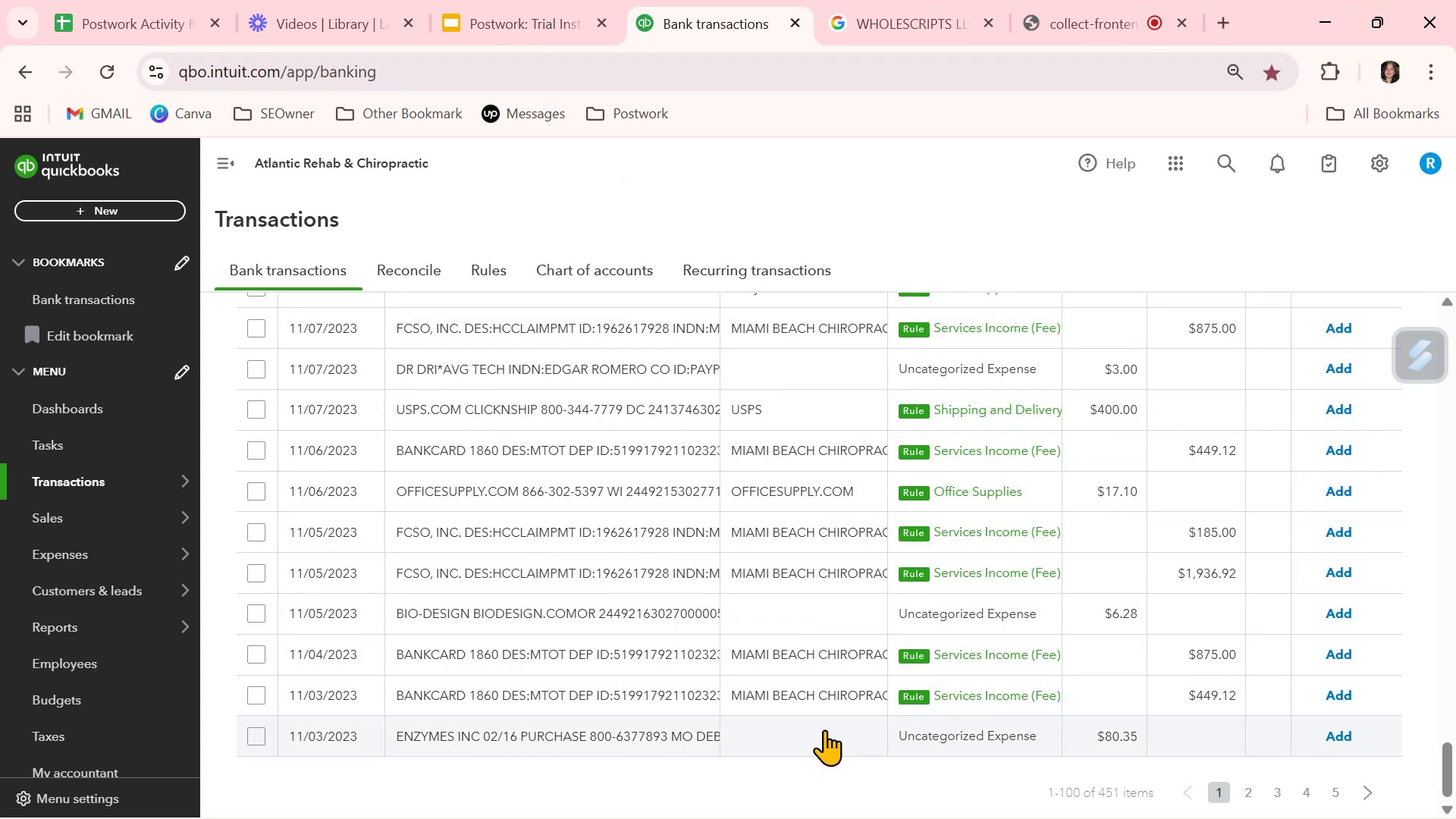 
wait(11.76)
 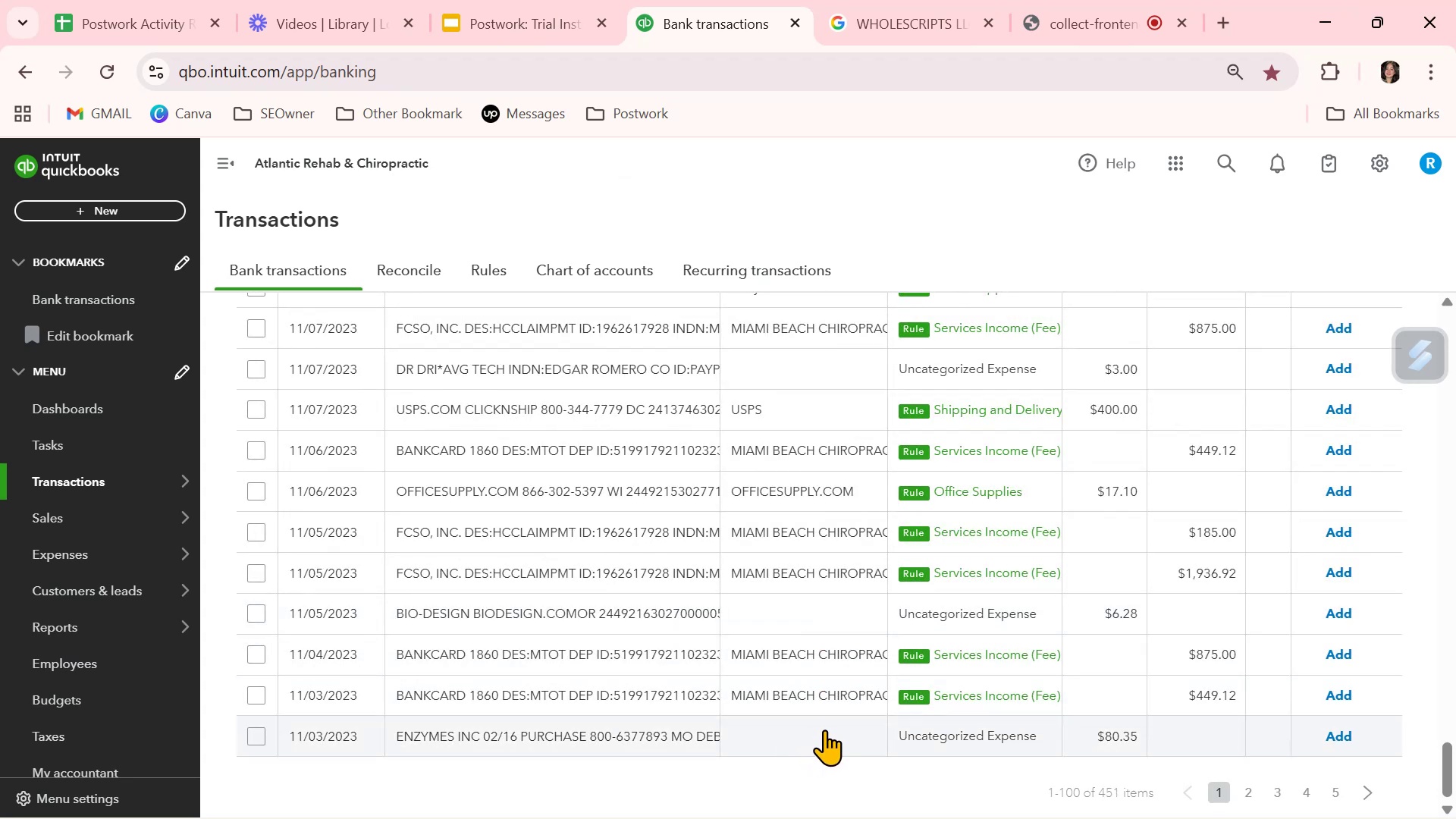 
left_click([620, 733])
 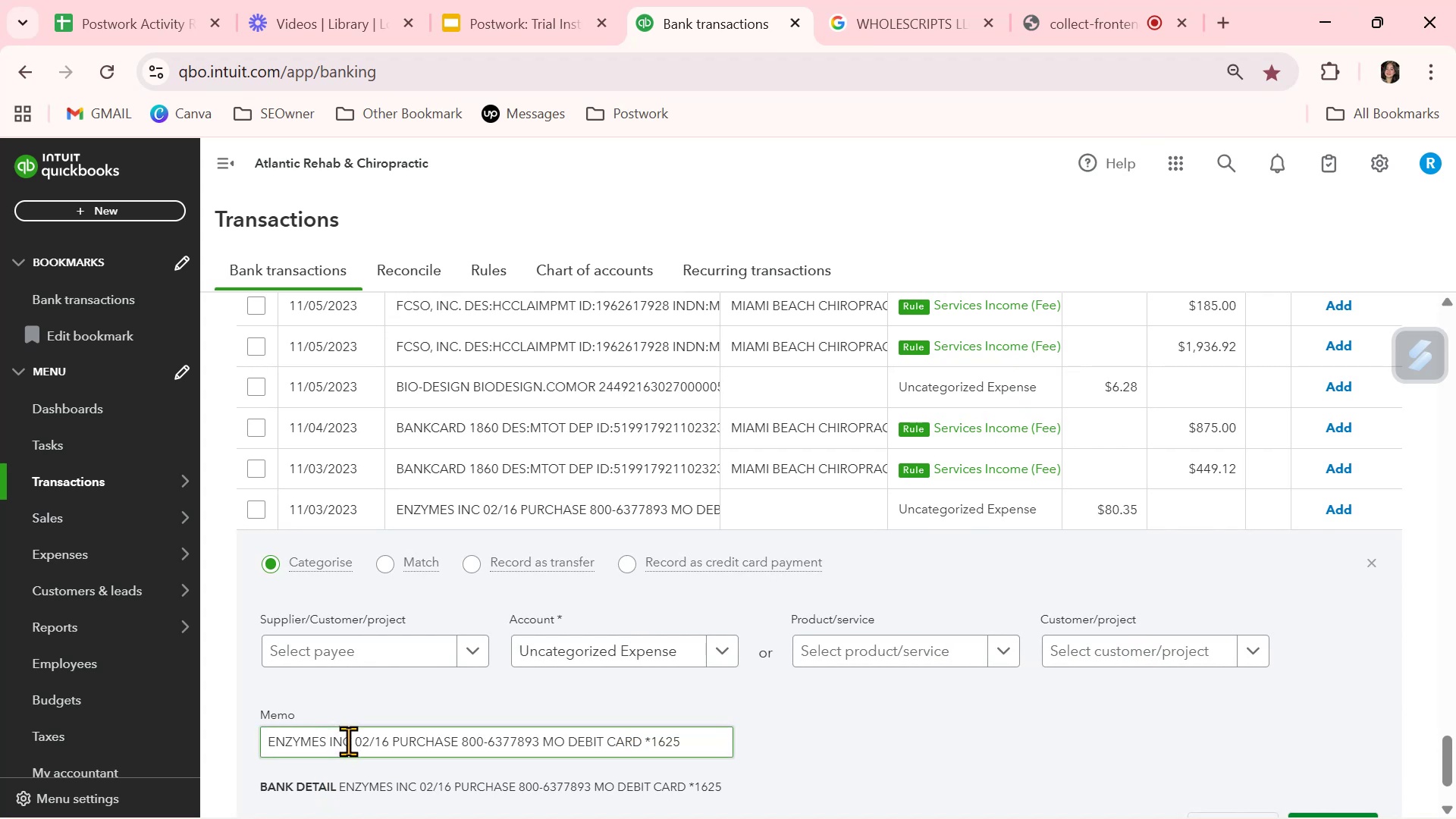 
left_click_drag(start_coordinate=[350, 743], to_coordinate=[290, 743])
 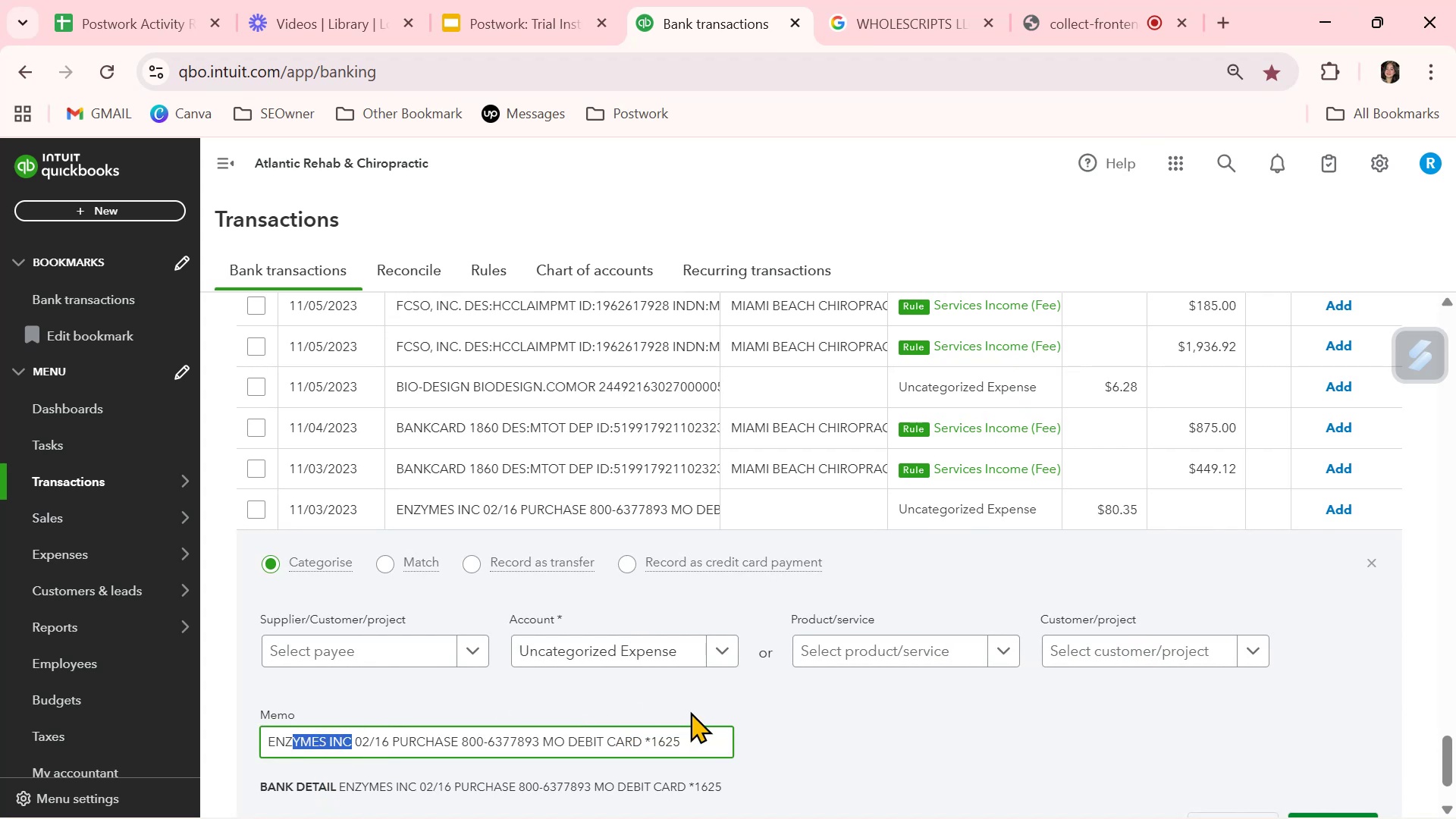 
left_click([816, 724])
 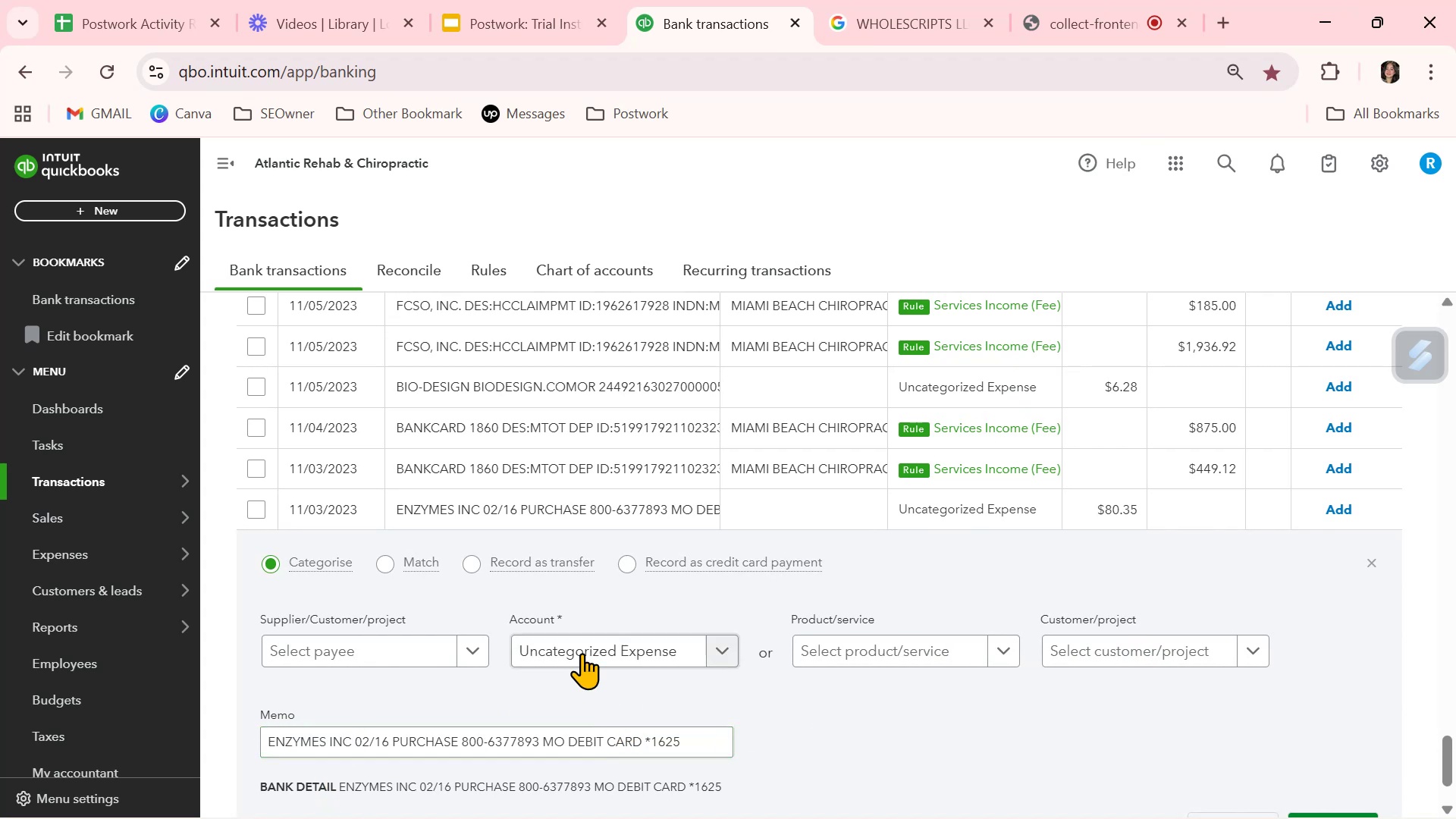 
left_click([582, 651])
 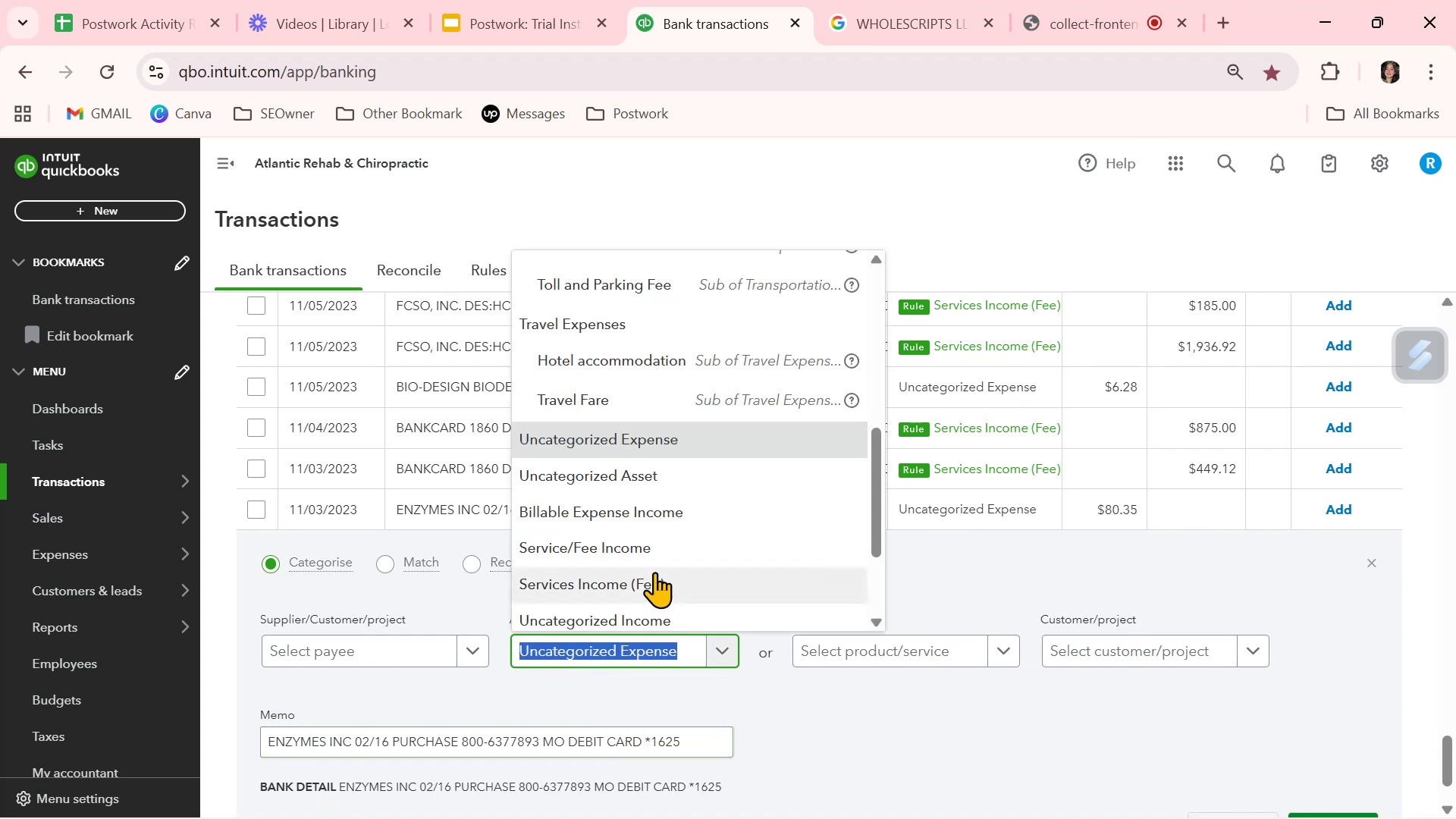 
scroll: coordinate [657, 570], scroll_direction: down, amount: 1.0
 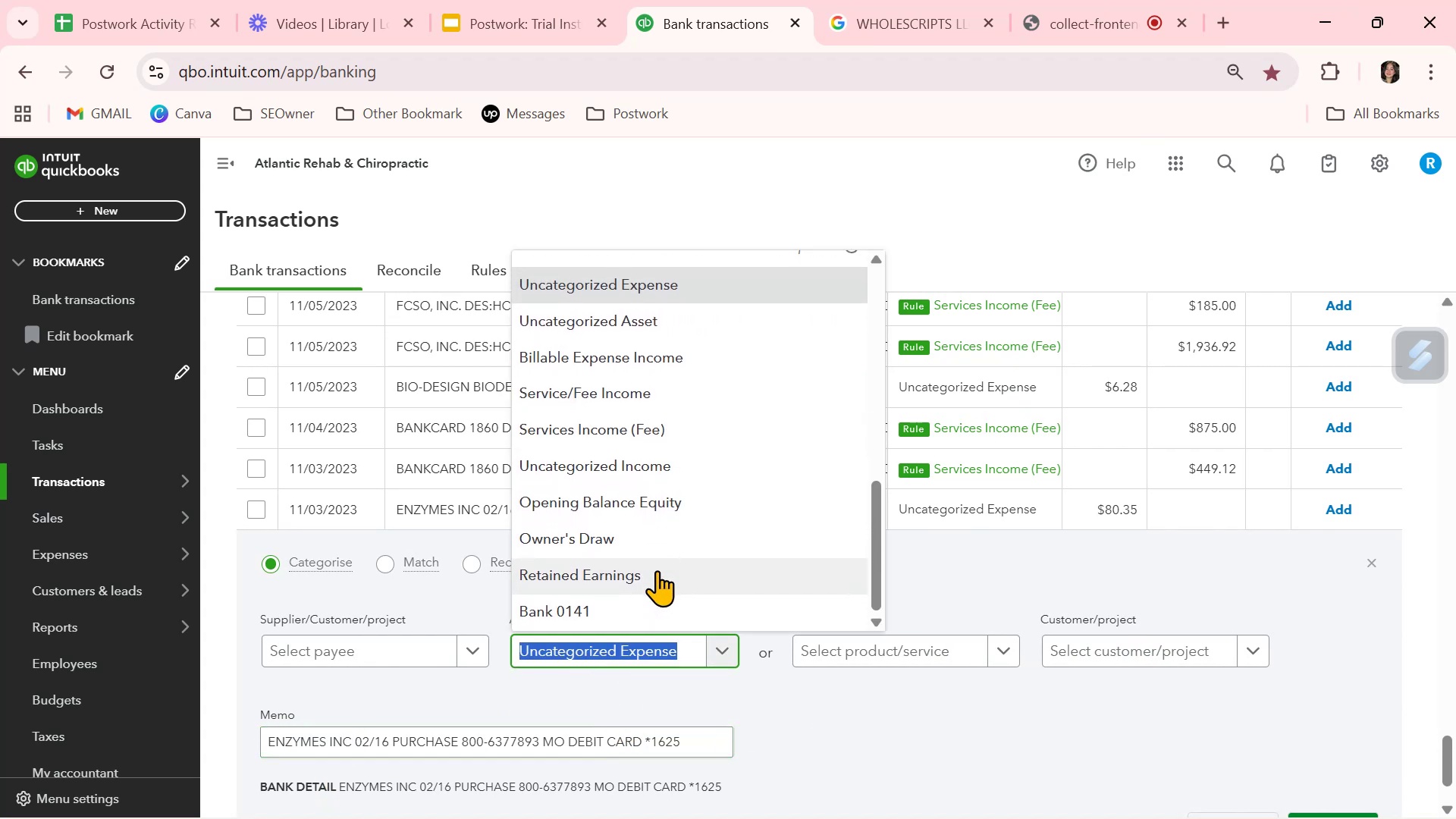 
scroll: coordinate [657, 570], scroll_direction: up, amount: 3.0
 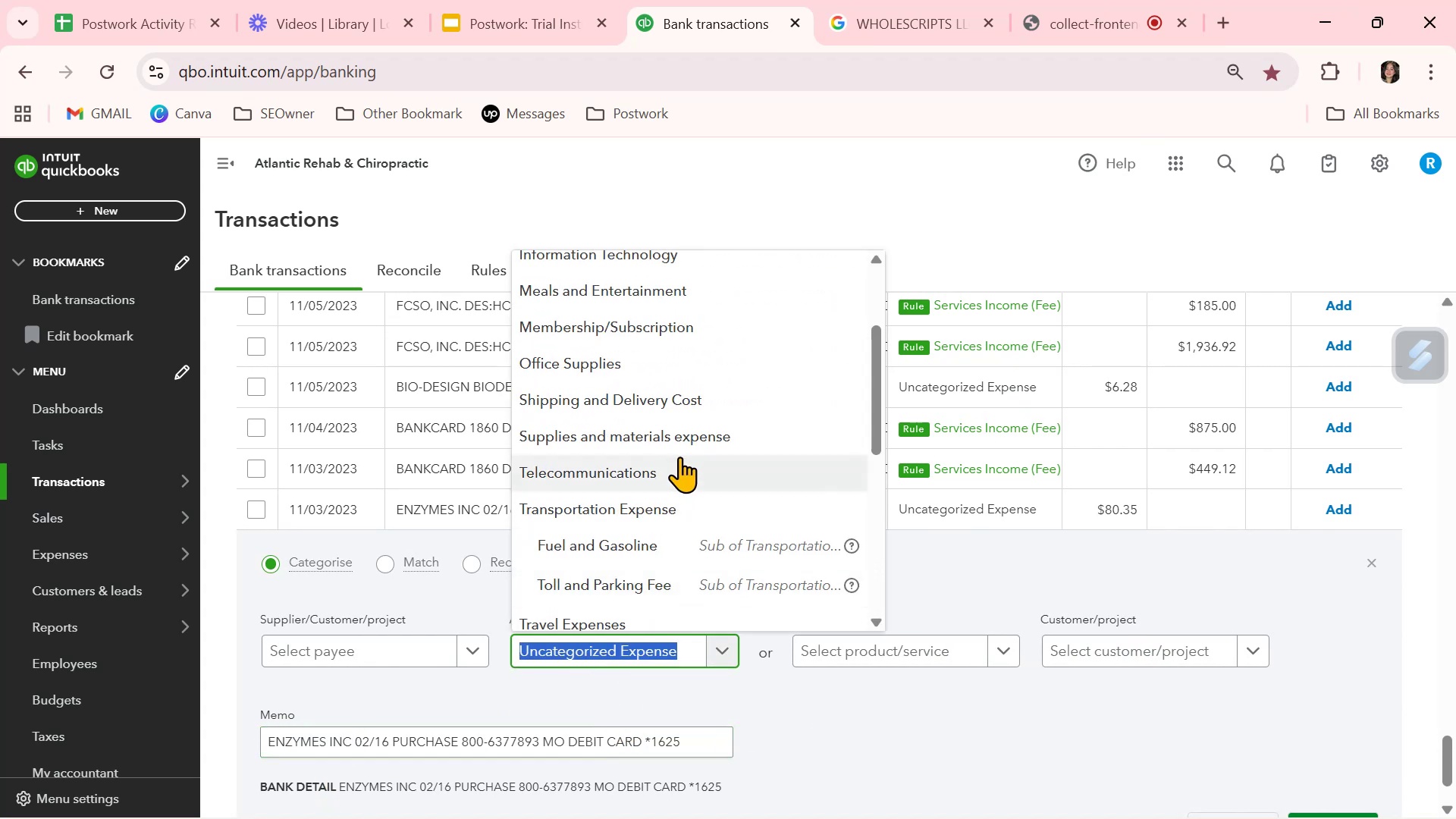 
left_click([688, 434])
 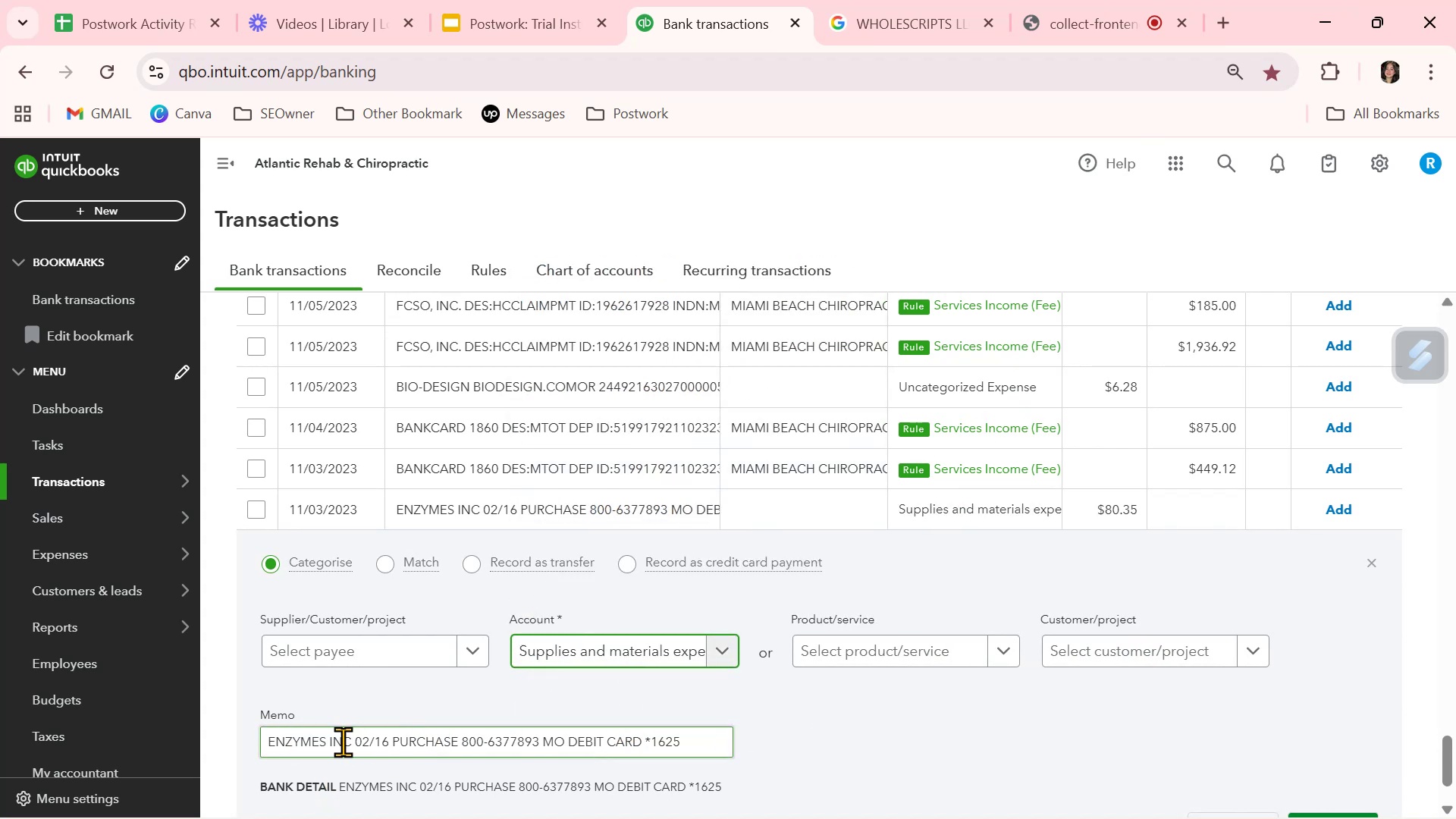 
left_click_drag(start_coordinate=[351, 740], to_coordinate=[193, 731])
 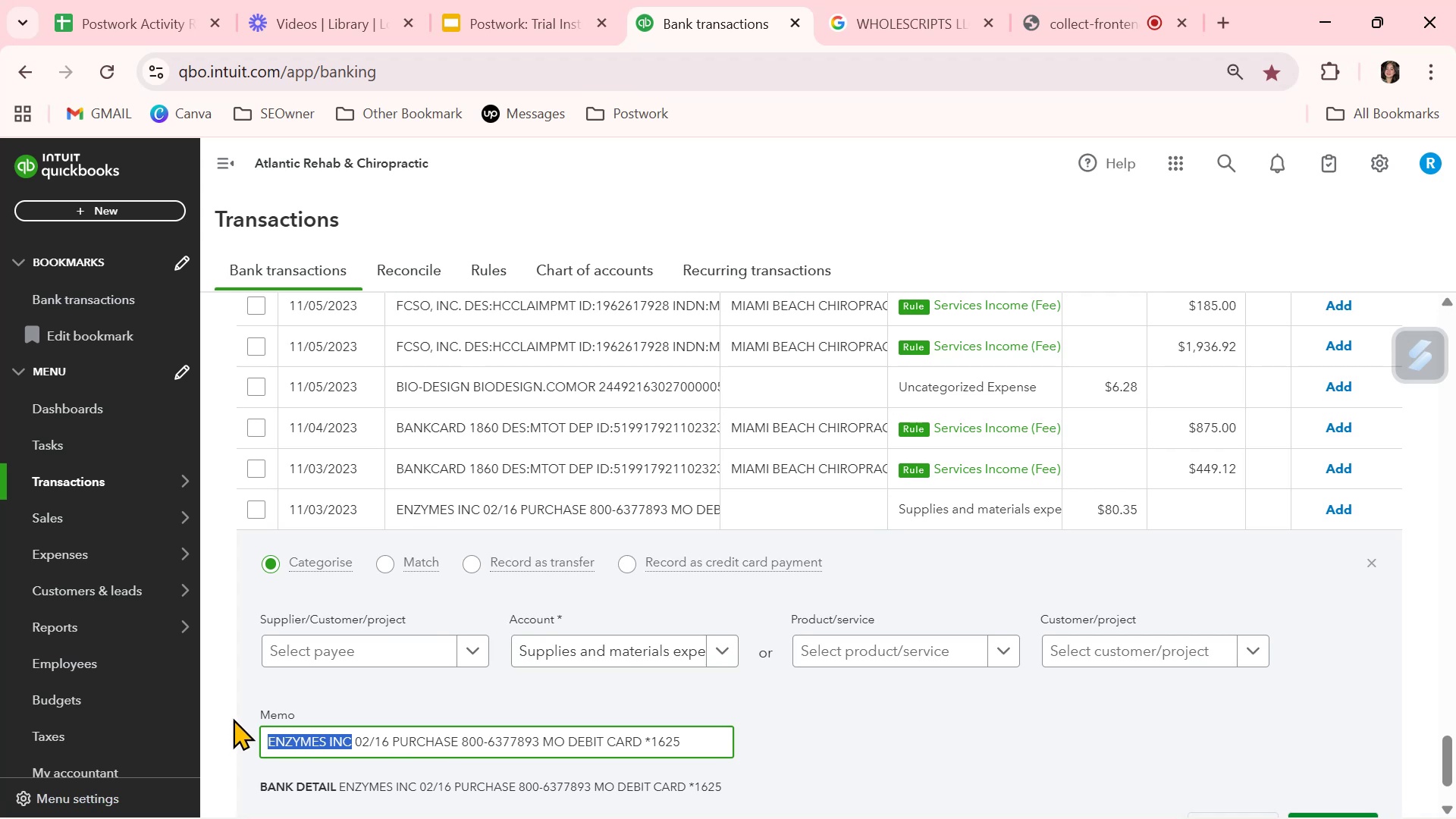 
key(Control+ControlLeft)
 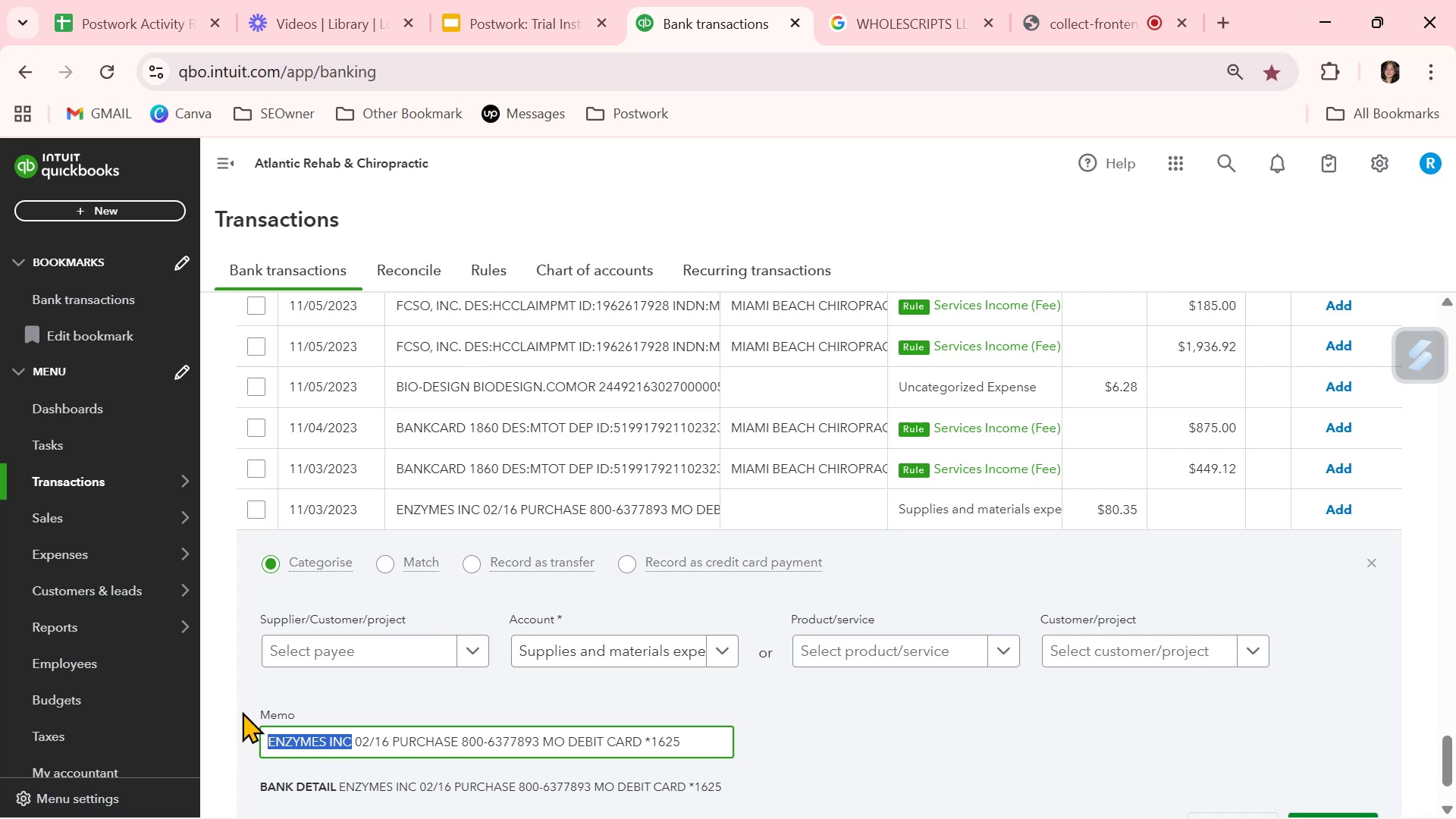 
key(Control+C)
 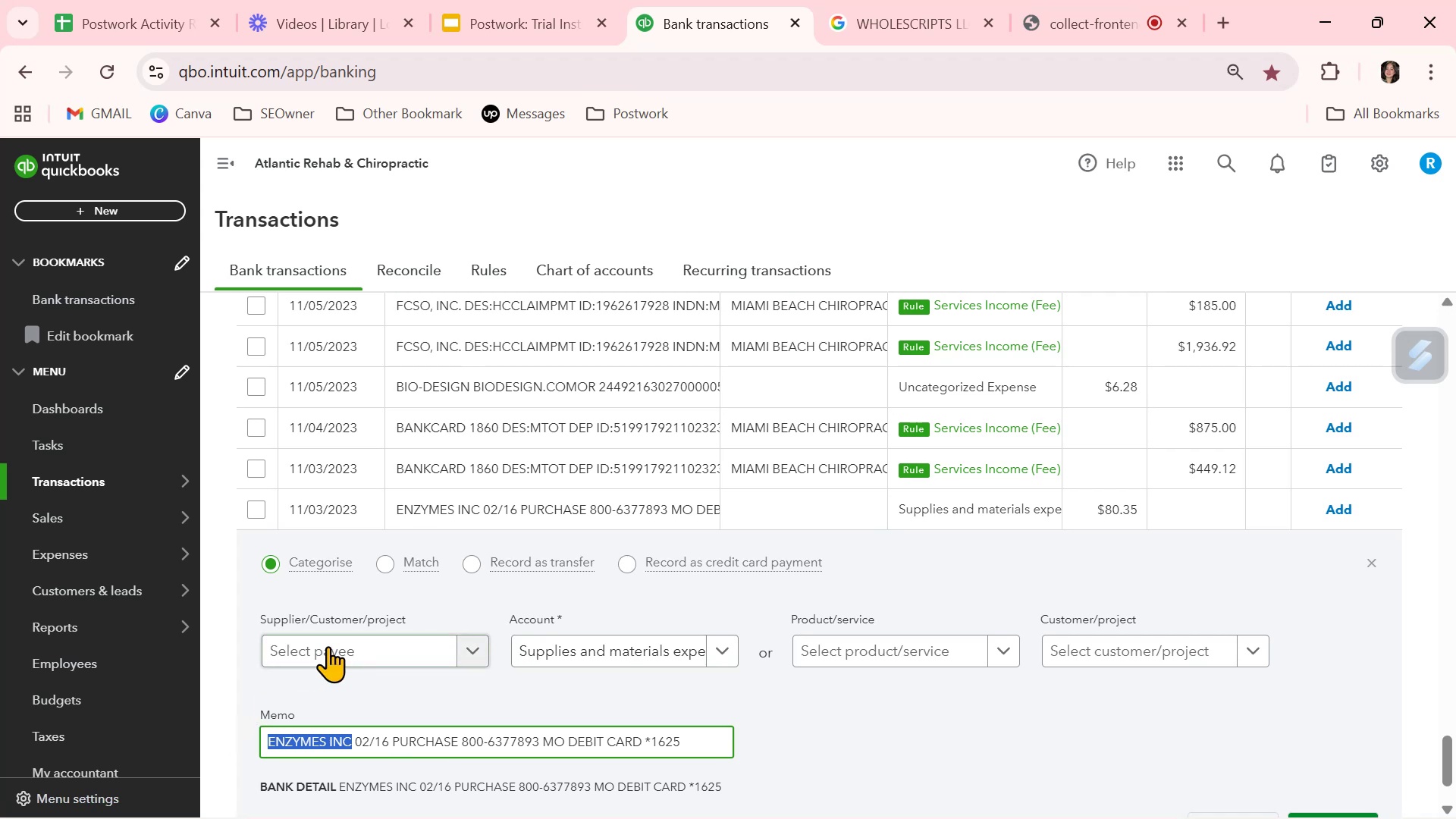 
left_click([328, 646])
 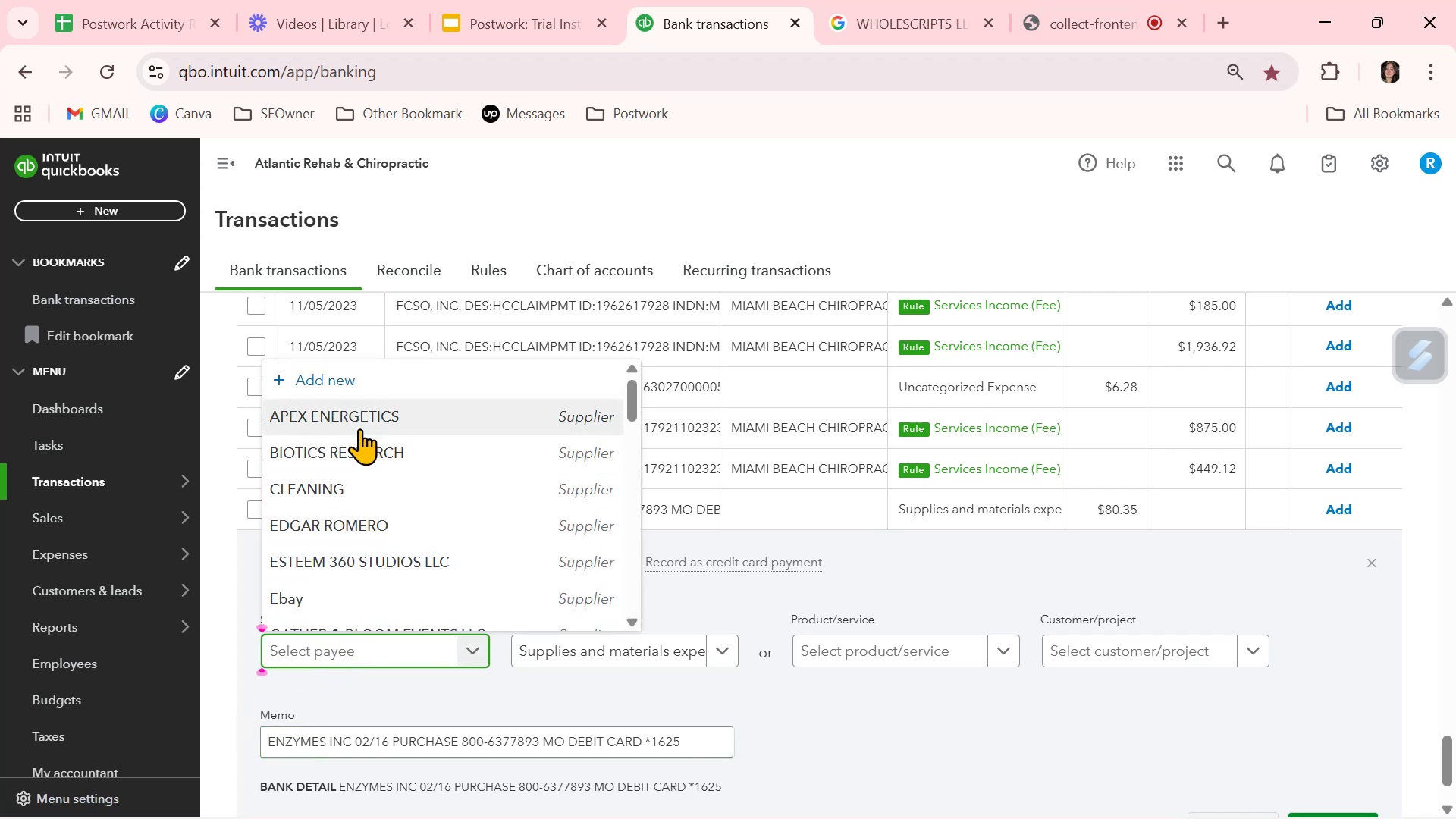 
key(Control+ControlLeft)
 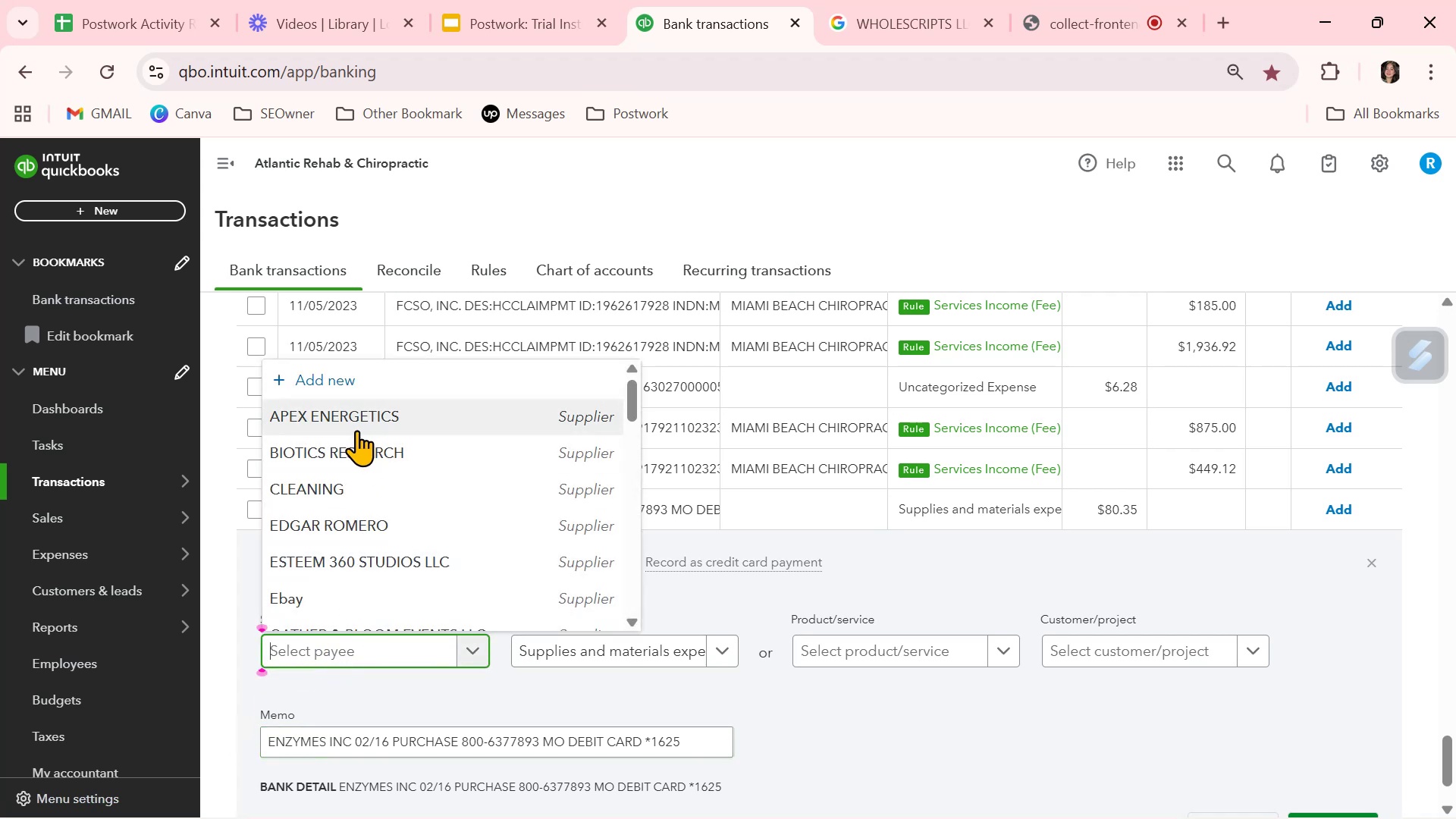 
key(Control+V)
 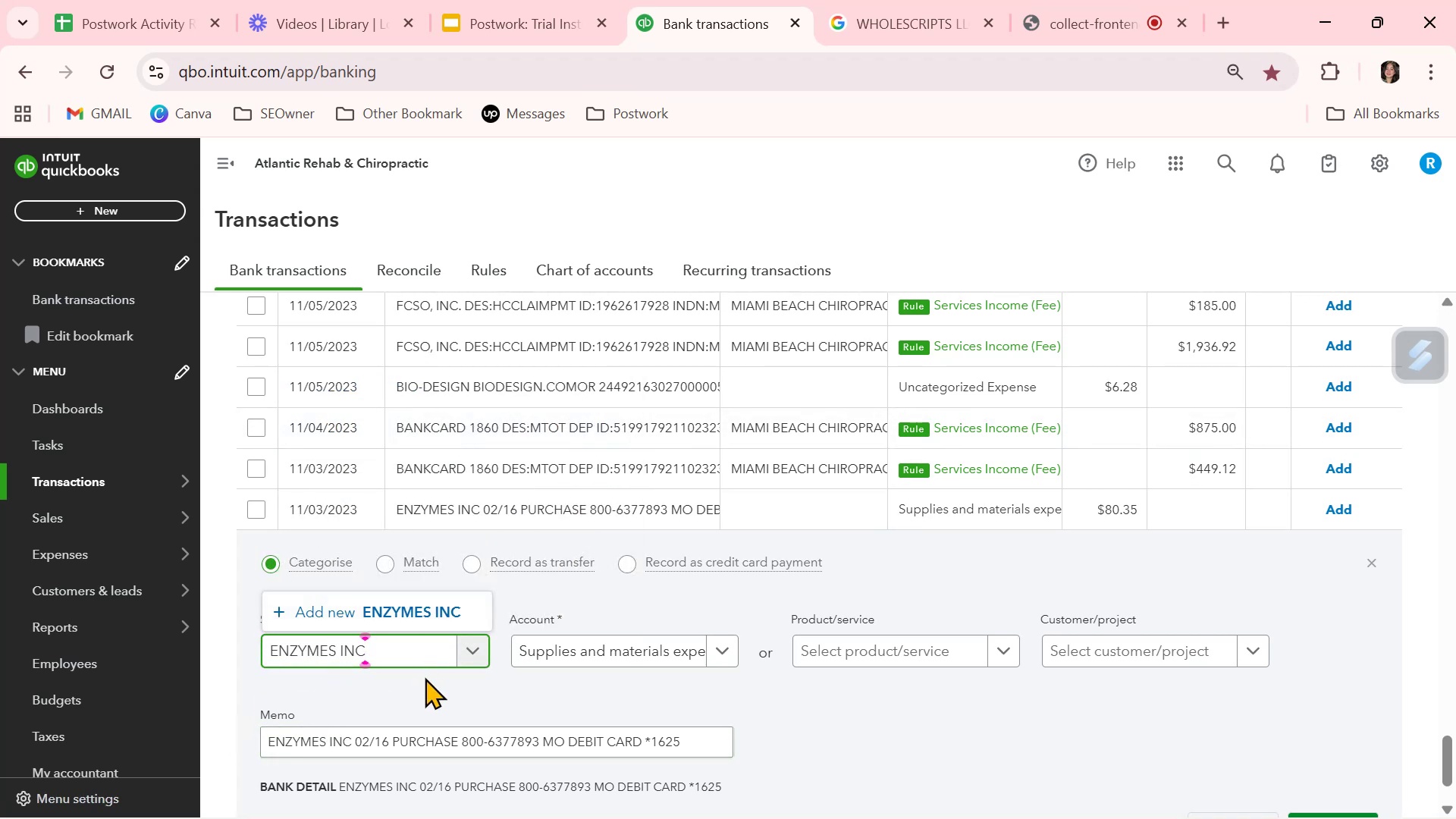 
double_click([381, 651])
 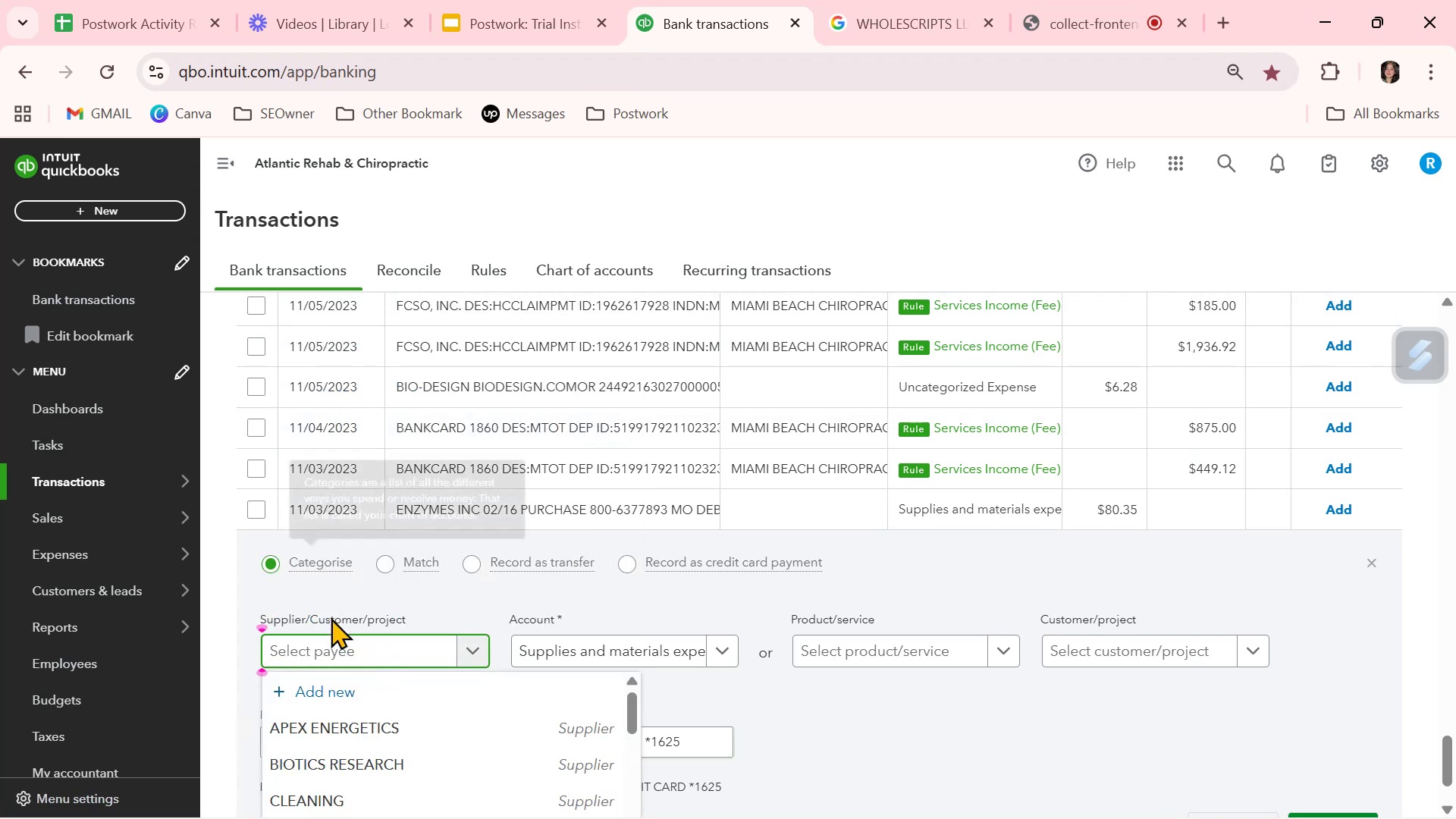 
left_click([314, 688])
 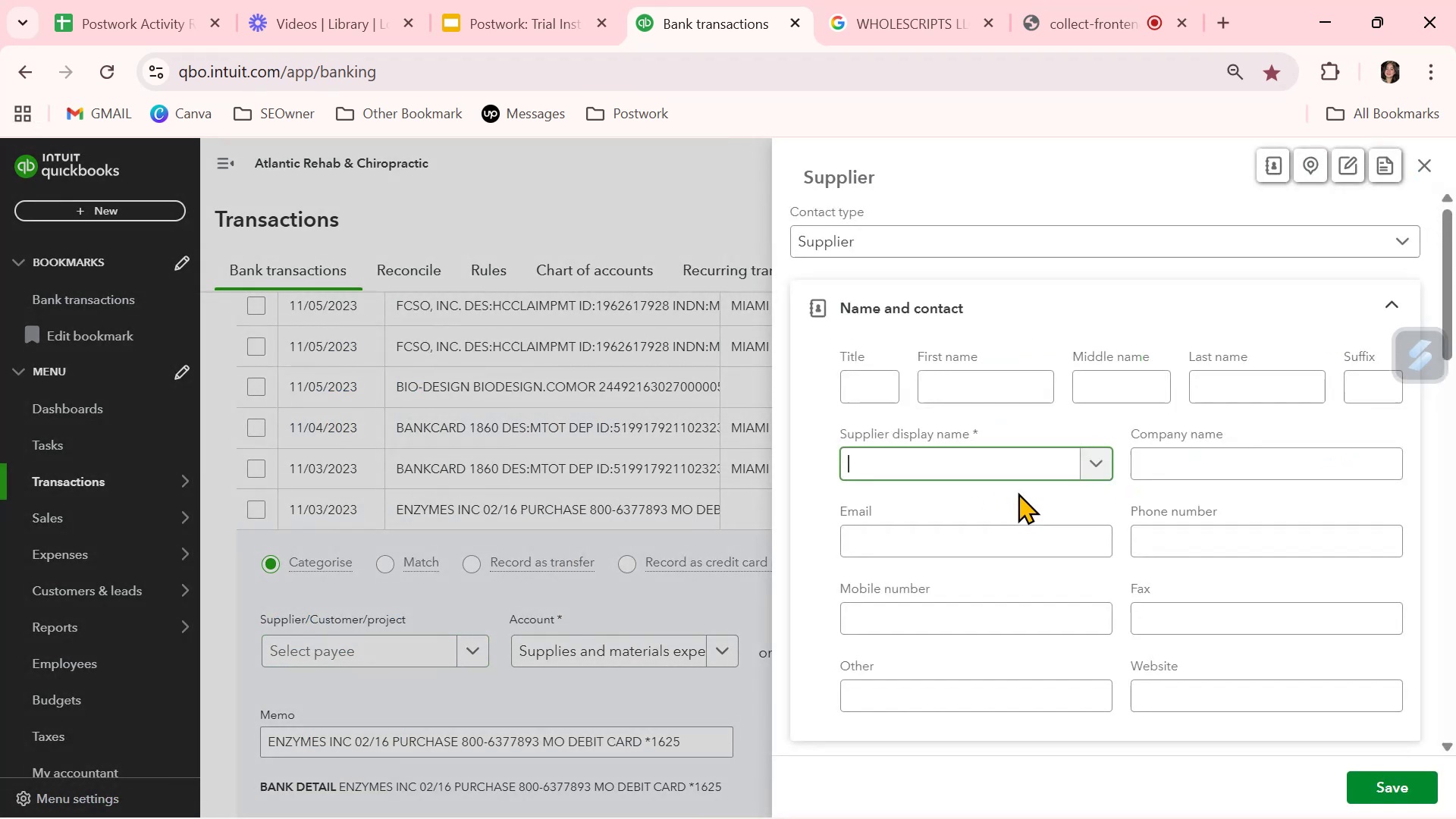 
key(Control+ControlLeft)
 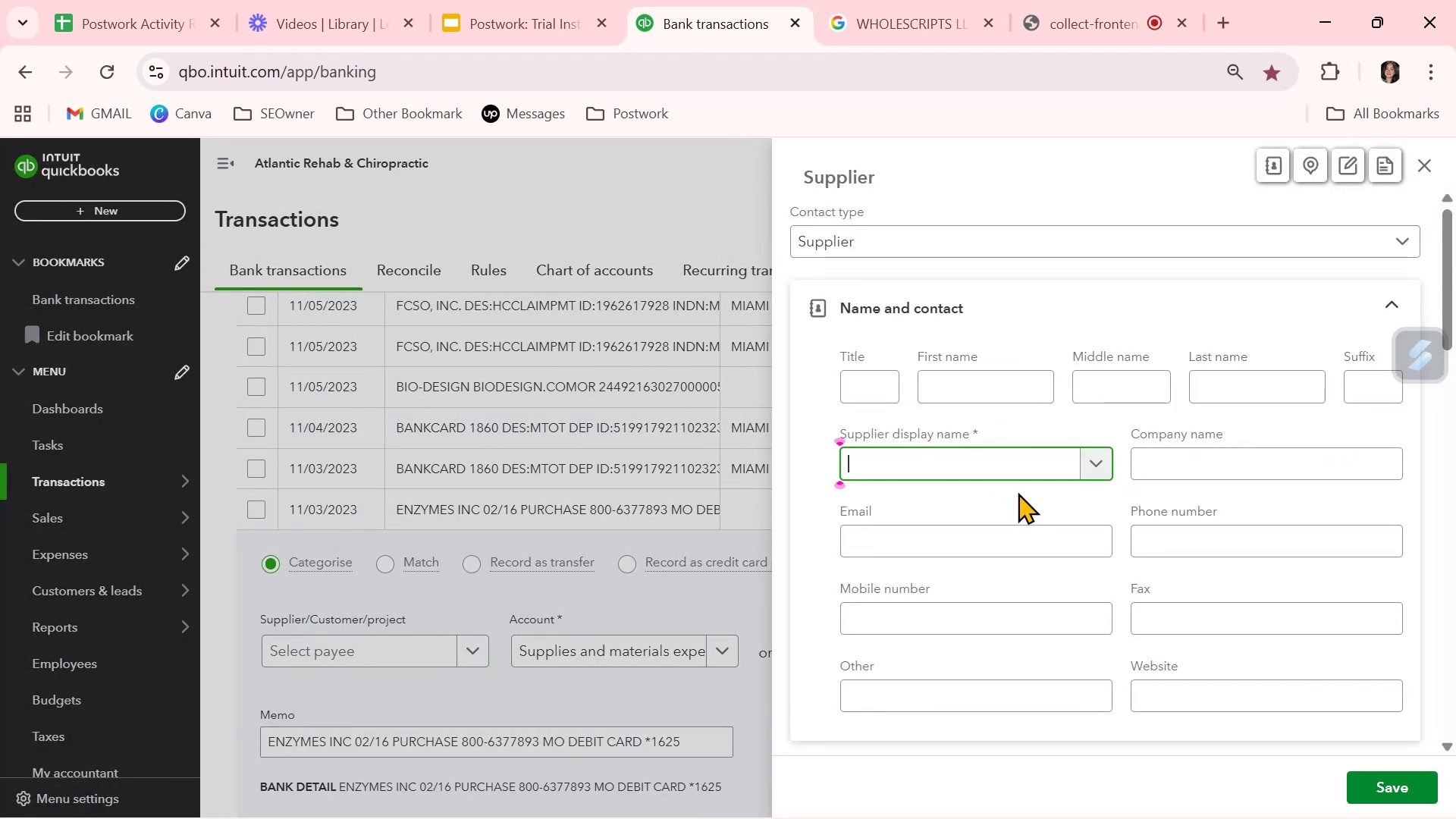 
key(Control+V)
 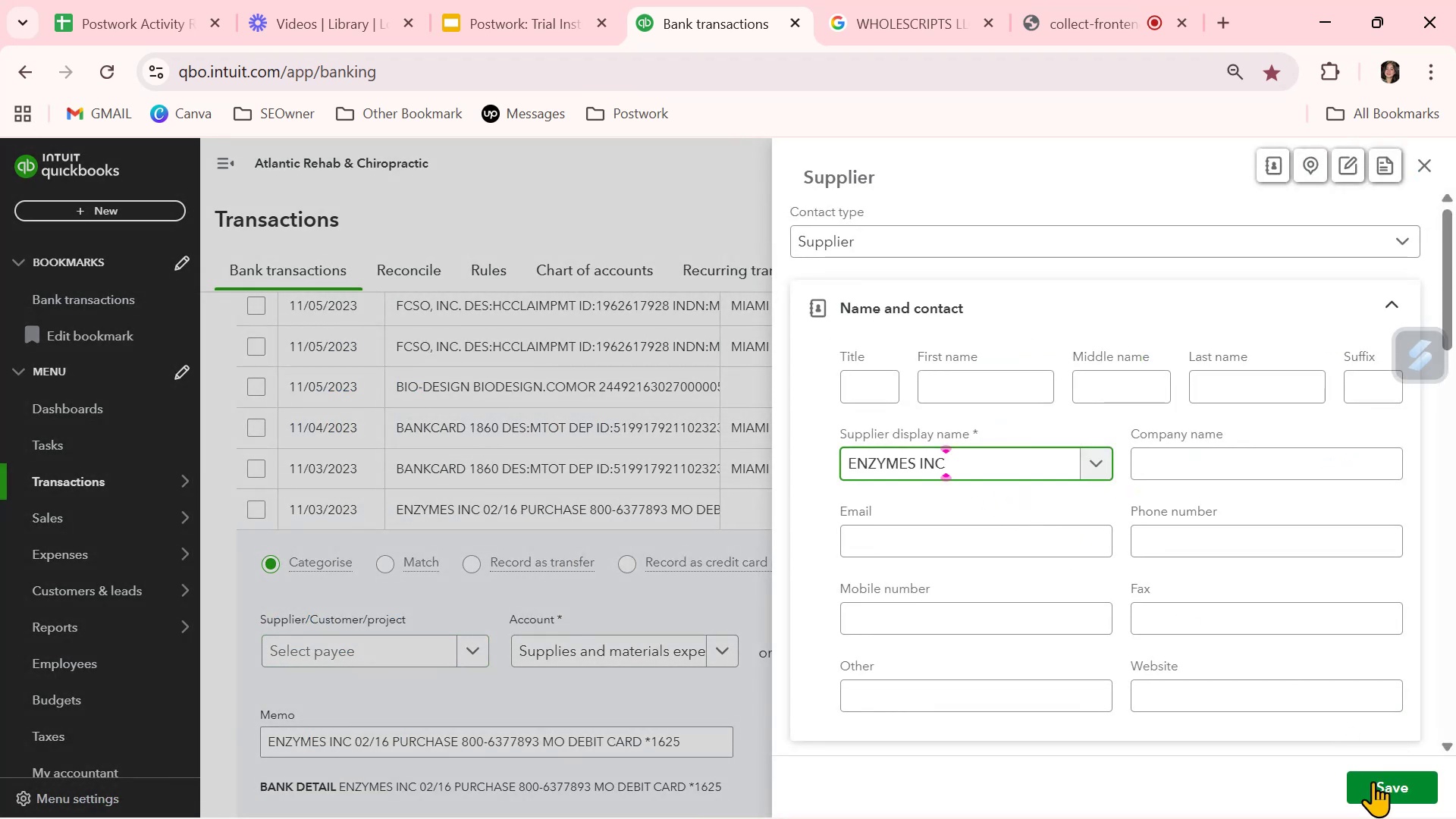 
left_click([1374, 785])
 